 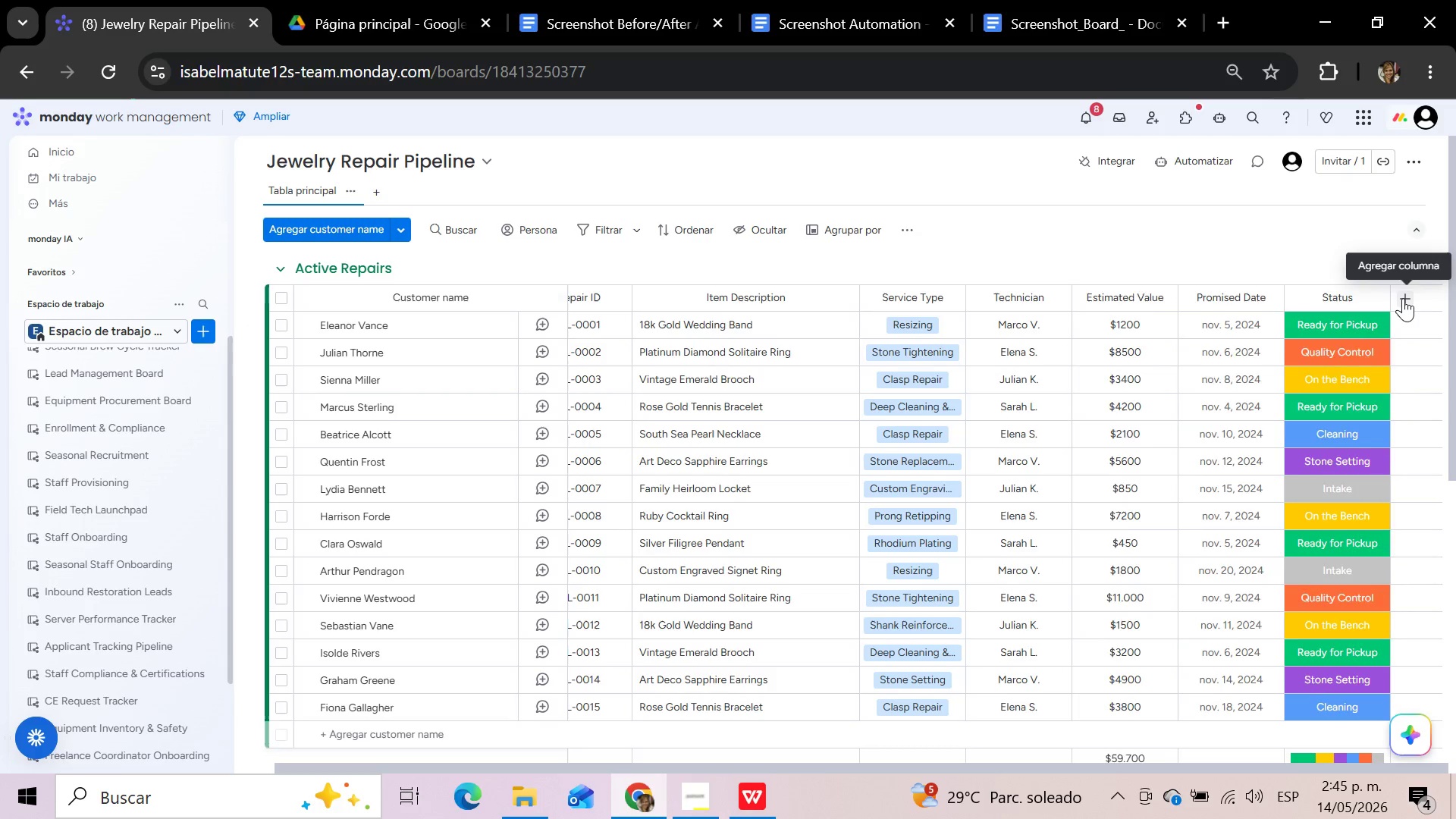 
left_click([1166, 416])
 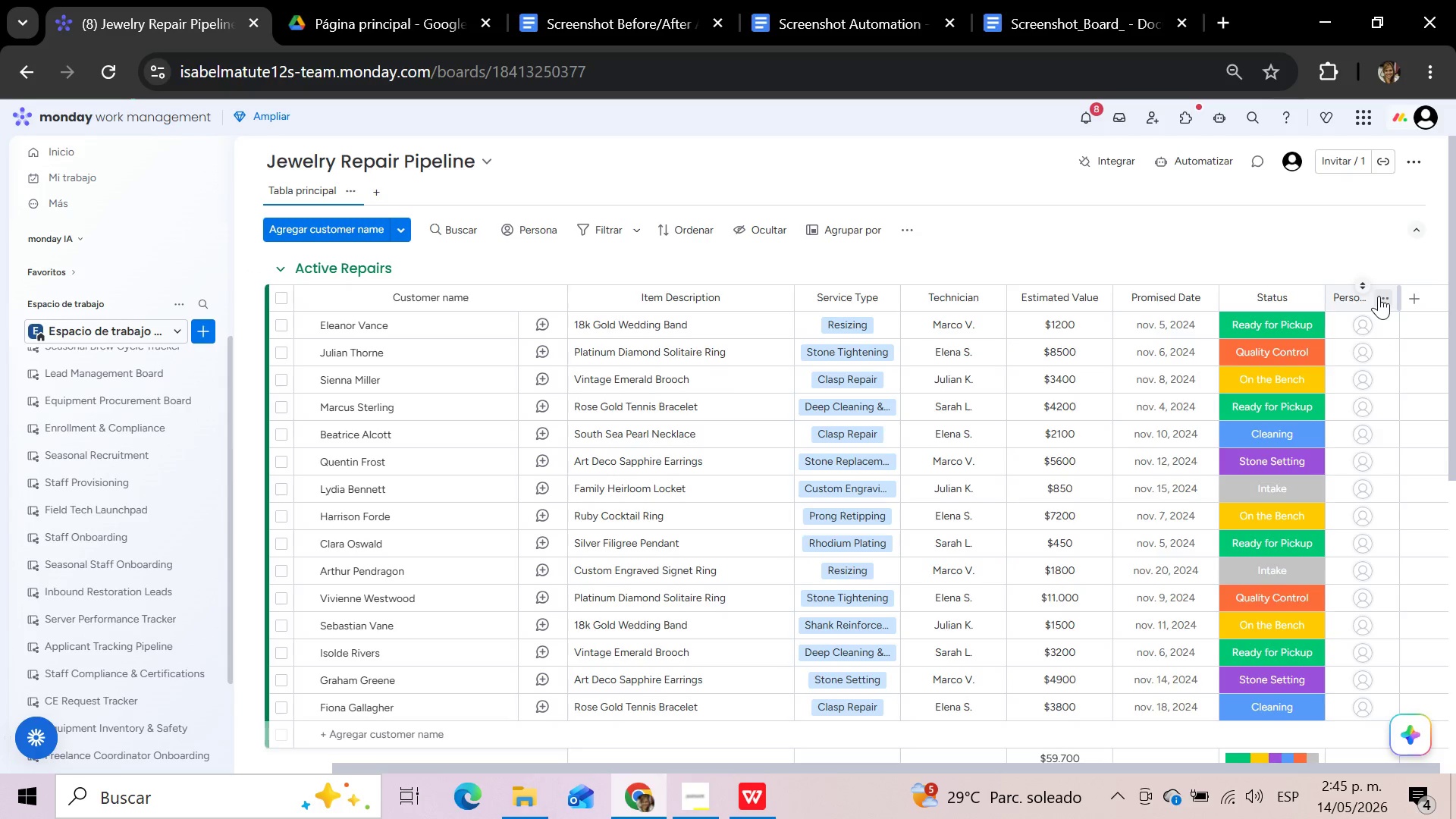 
wait(5.83)
 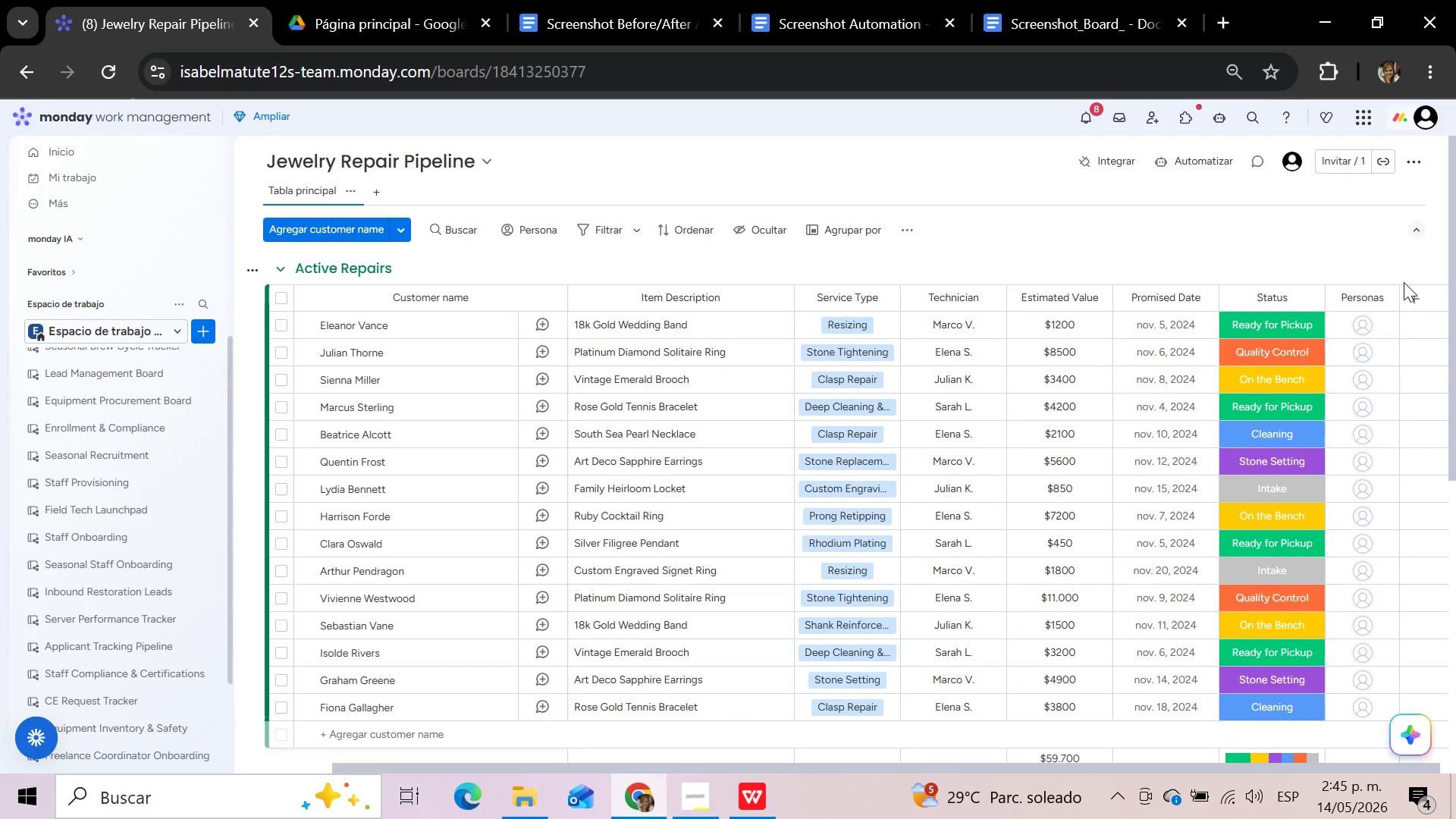 
left_click([1373, 301])
 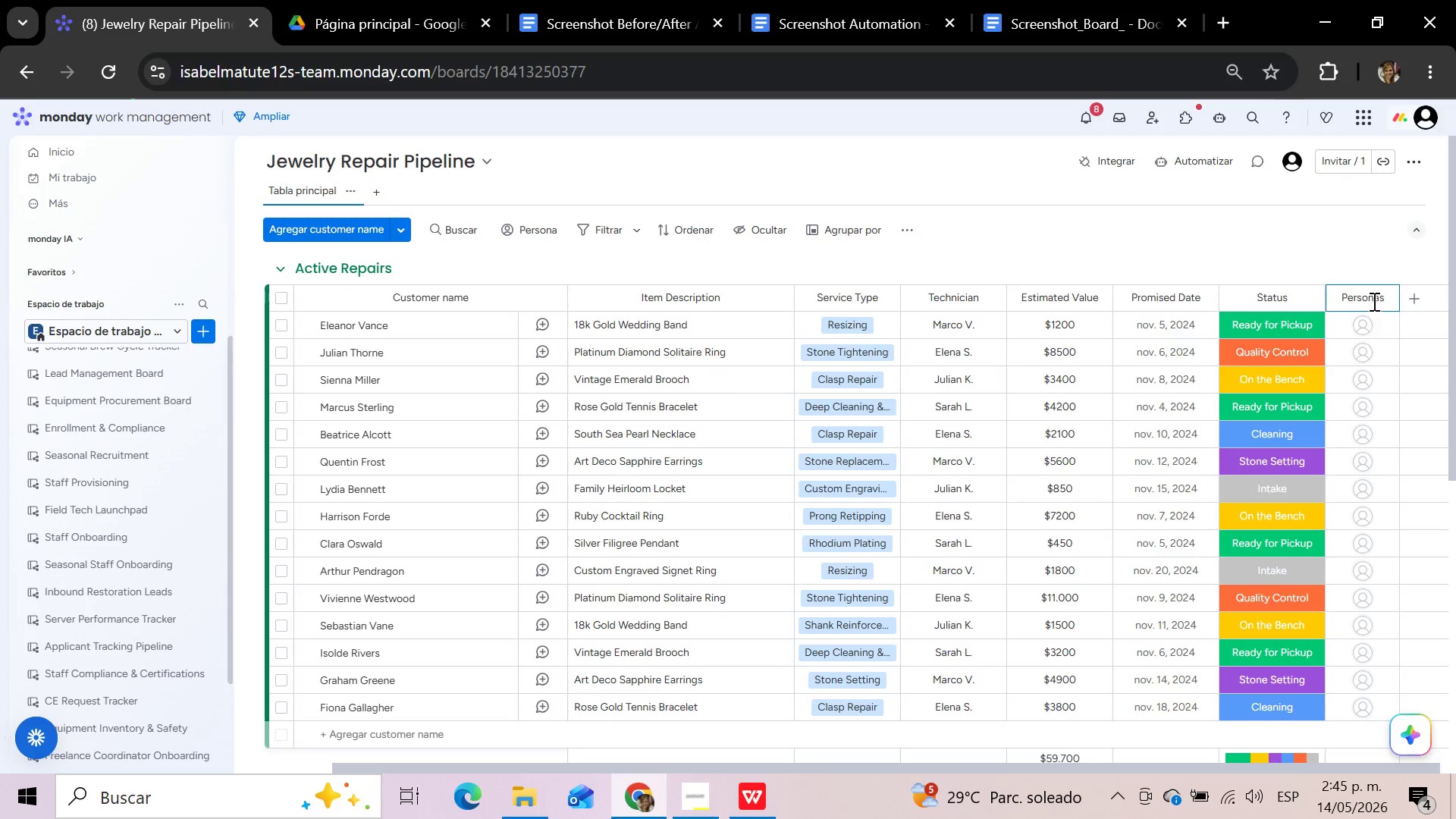 
hold_key(key=Backspace, duration=1.03)
 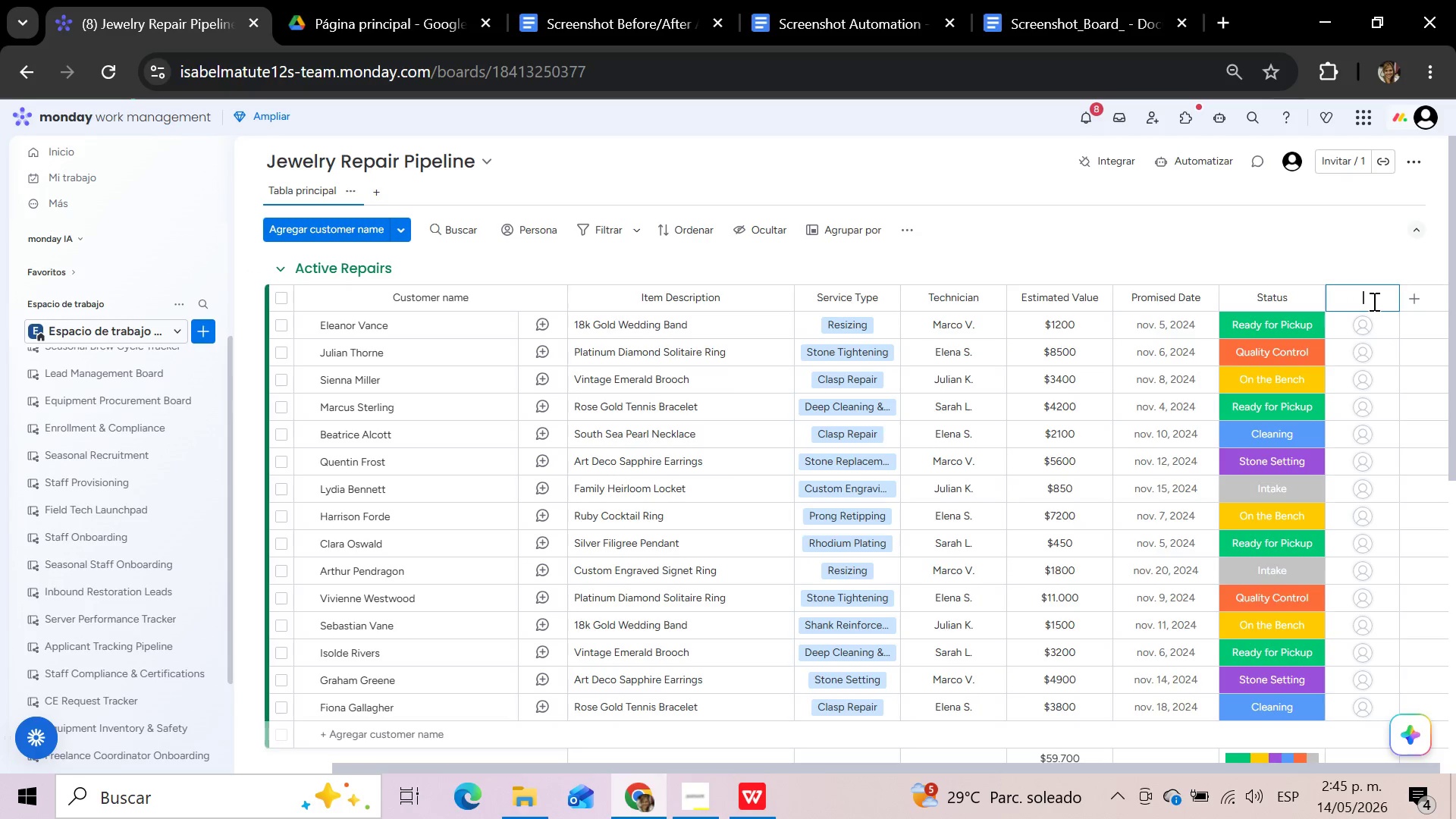 
type(Front Desk Owner)
 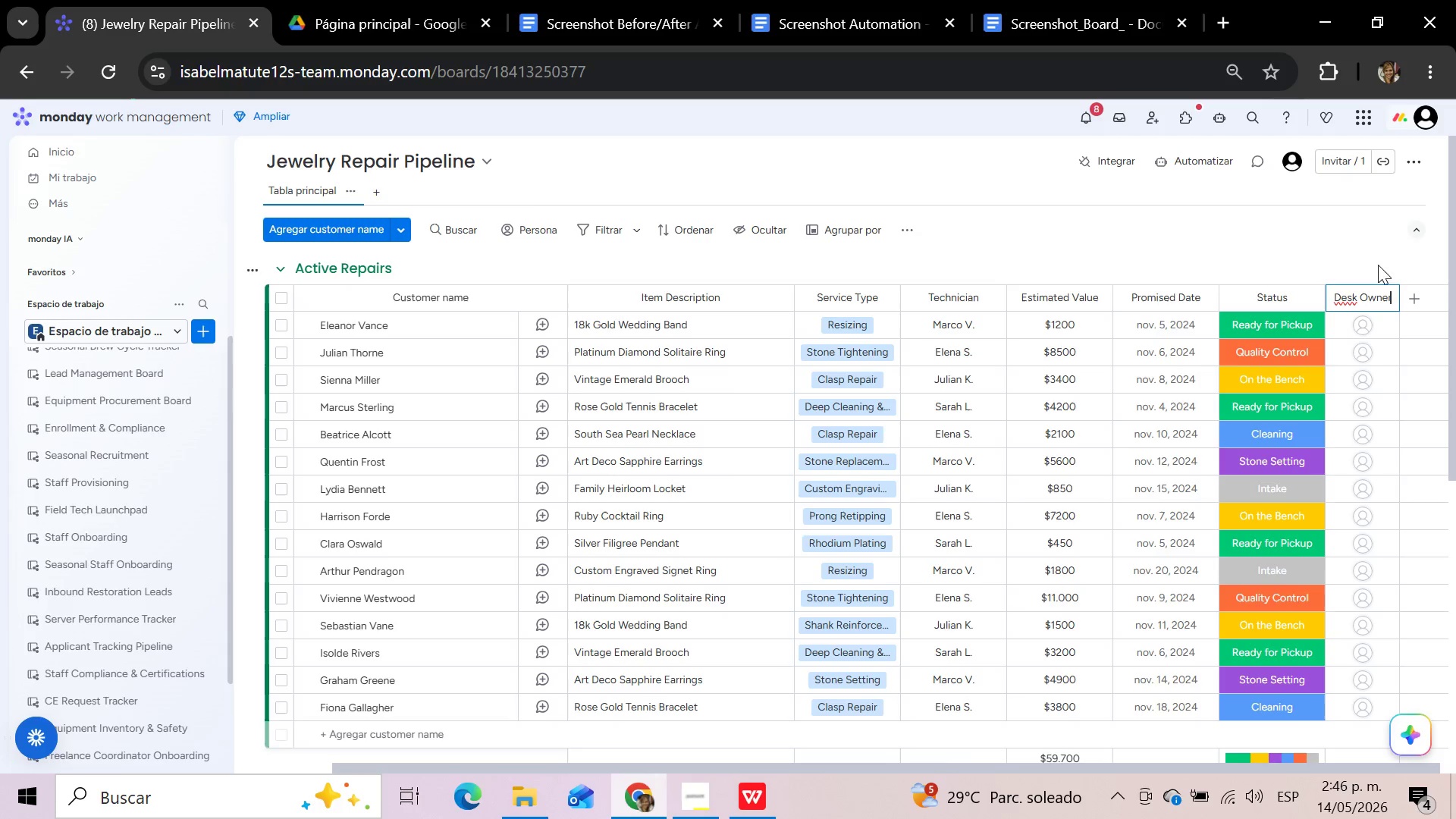 
left_click([1385, 236])
 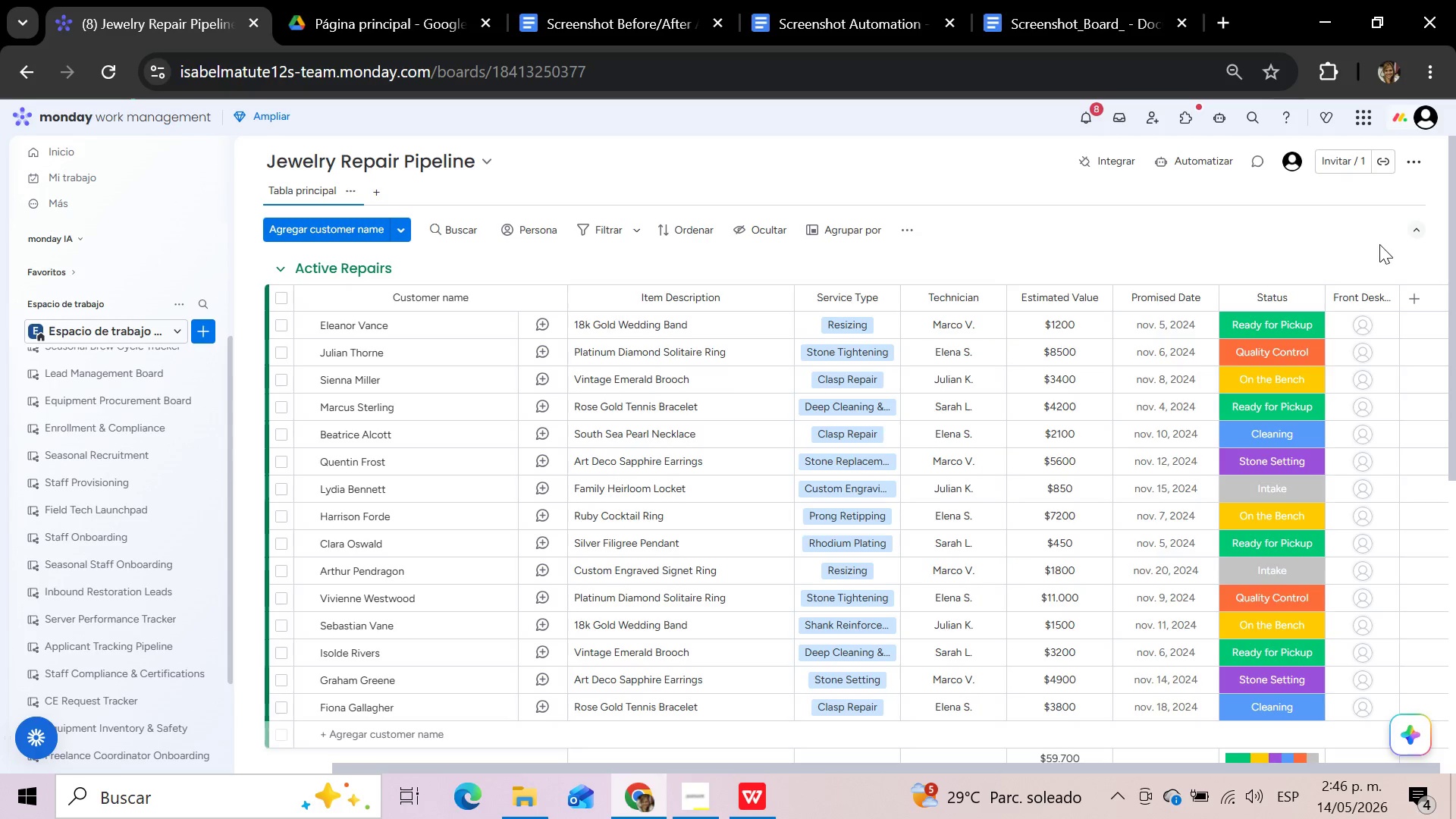 
wait(11.66)
 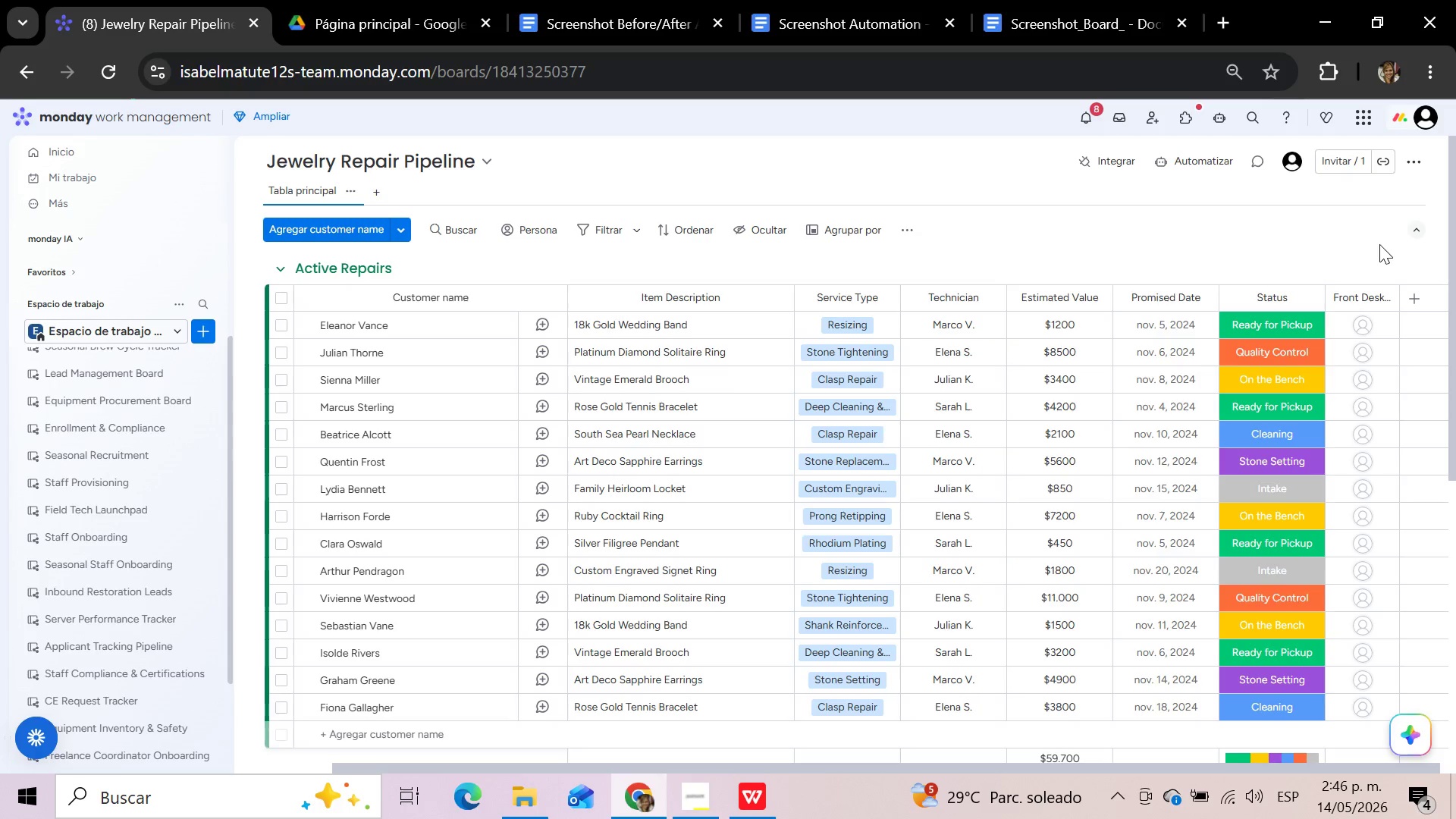 
left_click([1364, 322])
 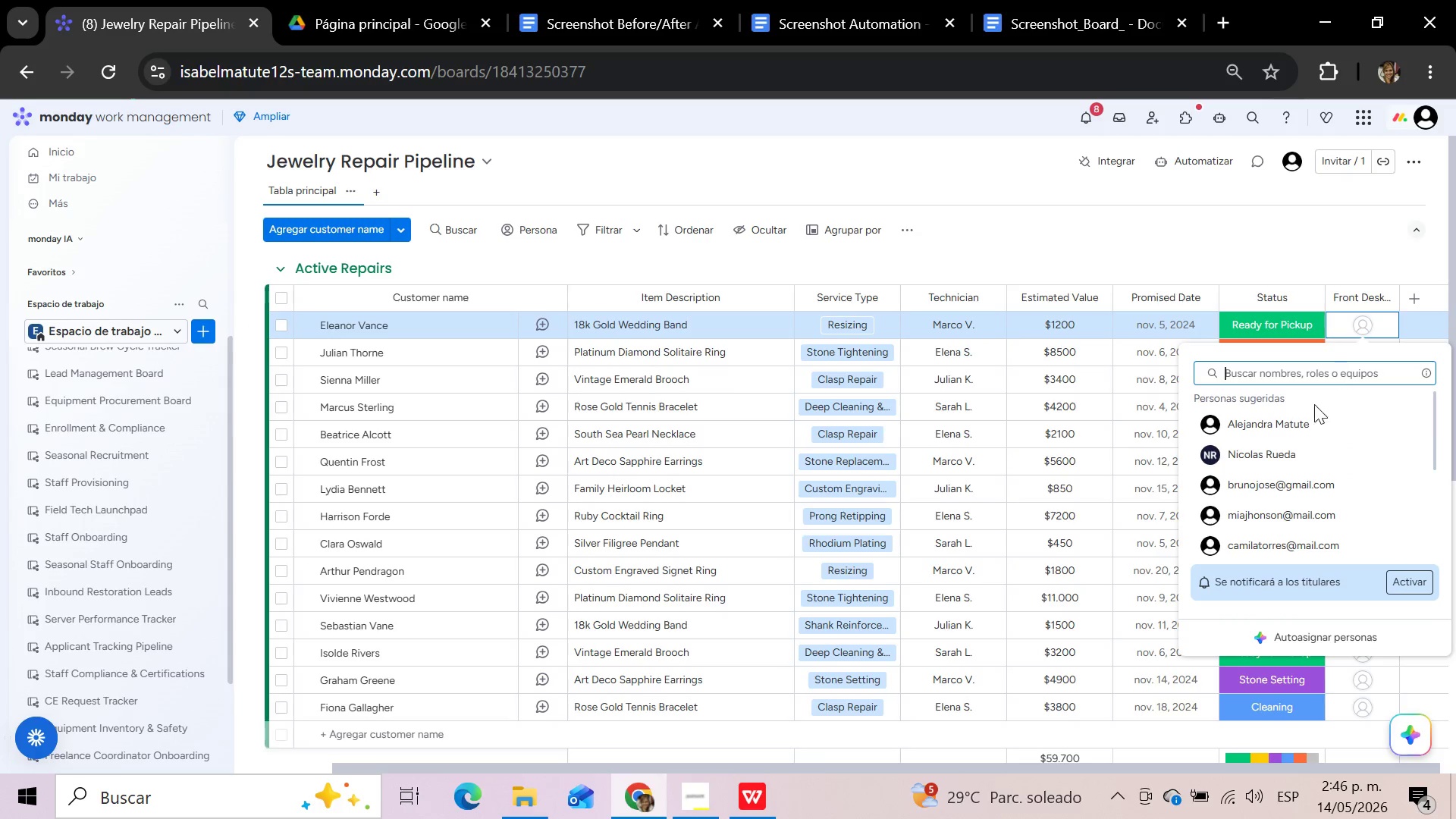 
left_click([1300, 427])
 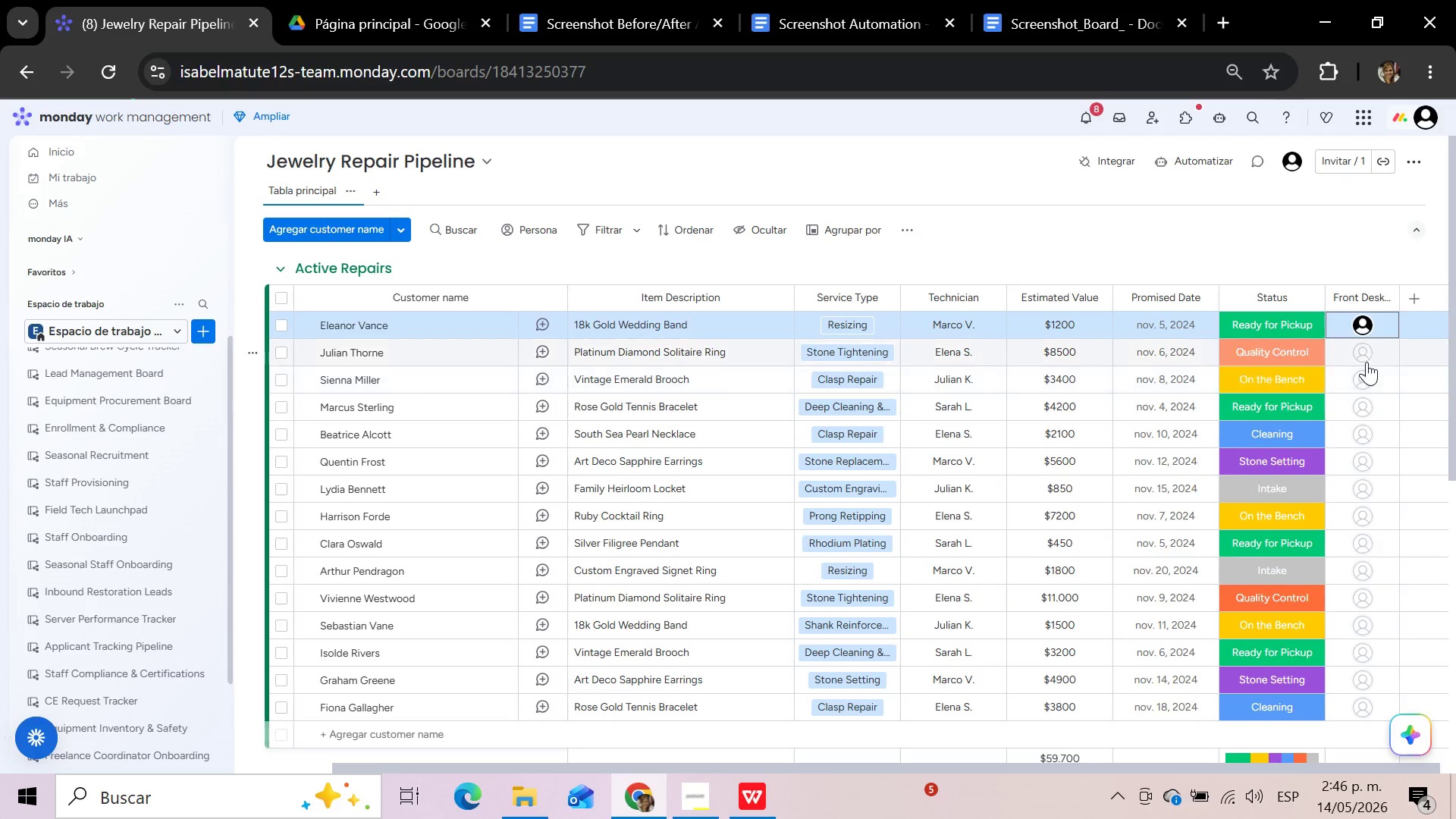 
left_click([1367, 362])
 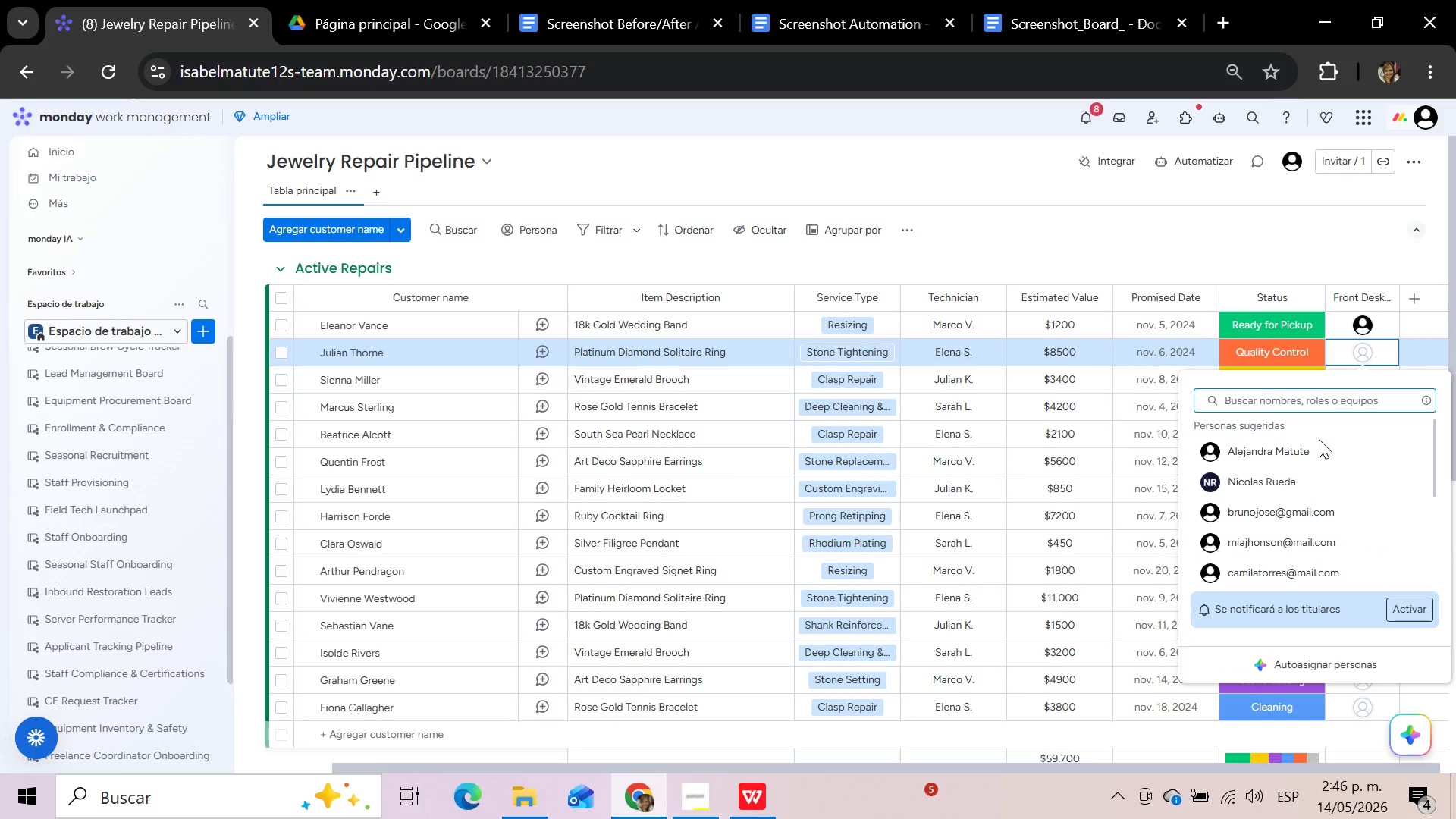 
left_click([1312, 453])
 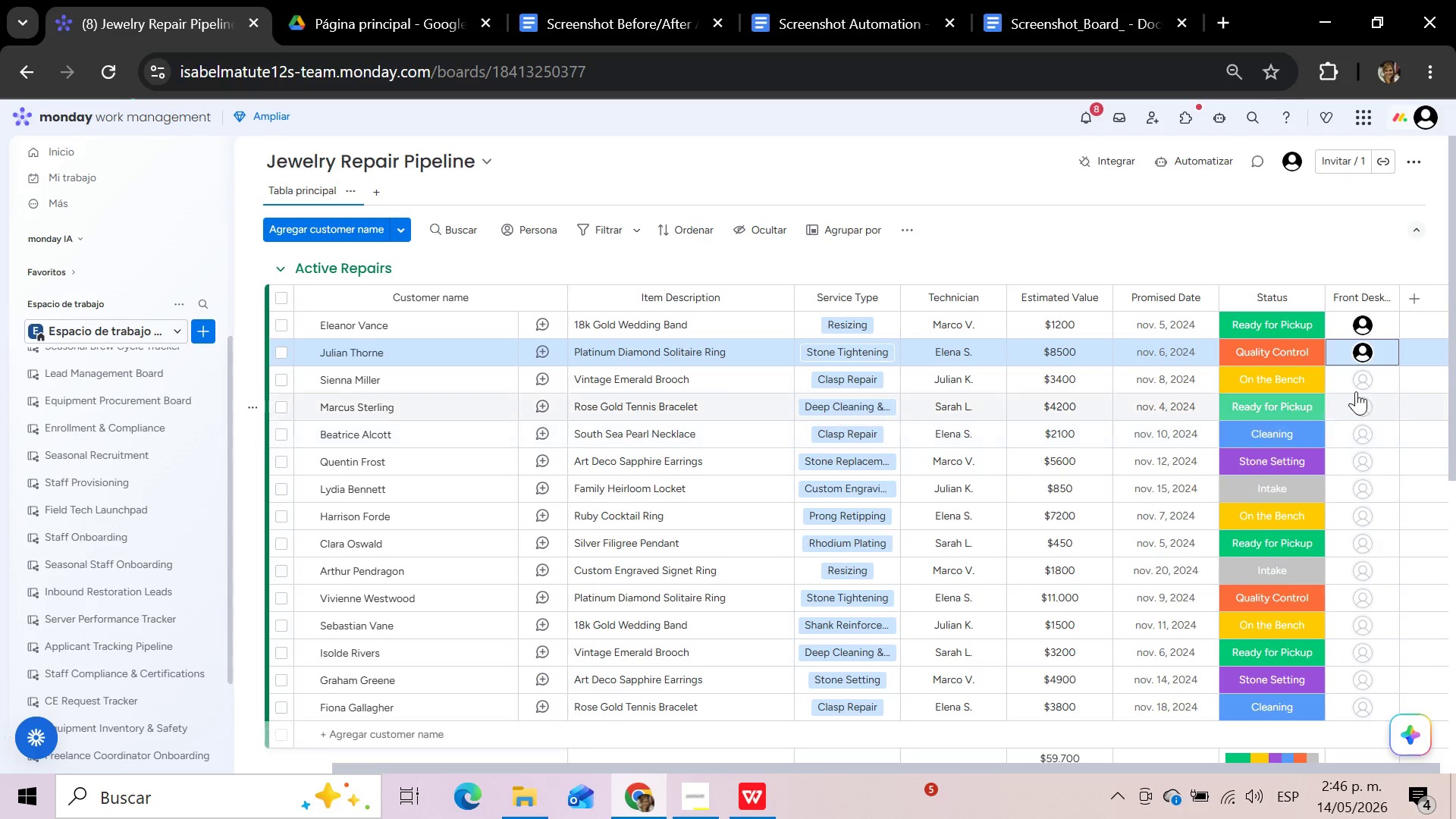 
left_click([1359, 387])
 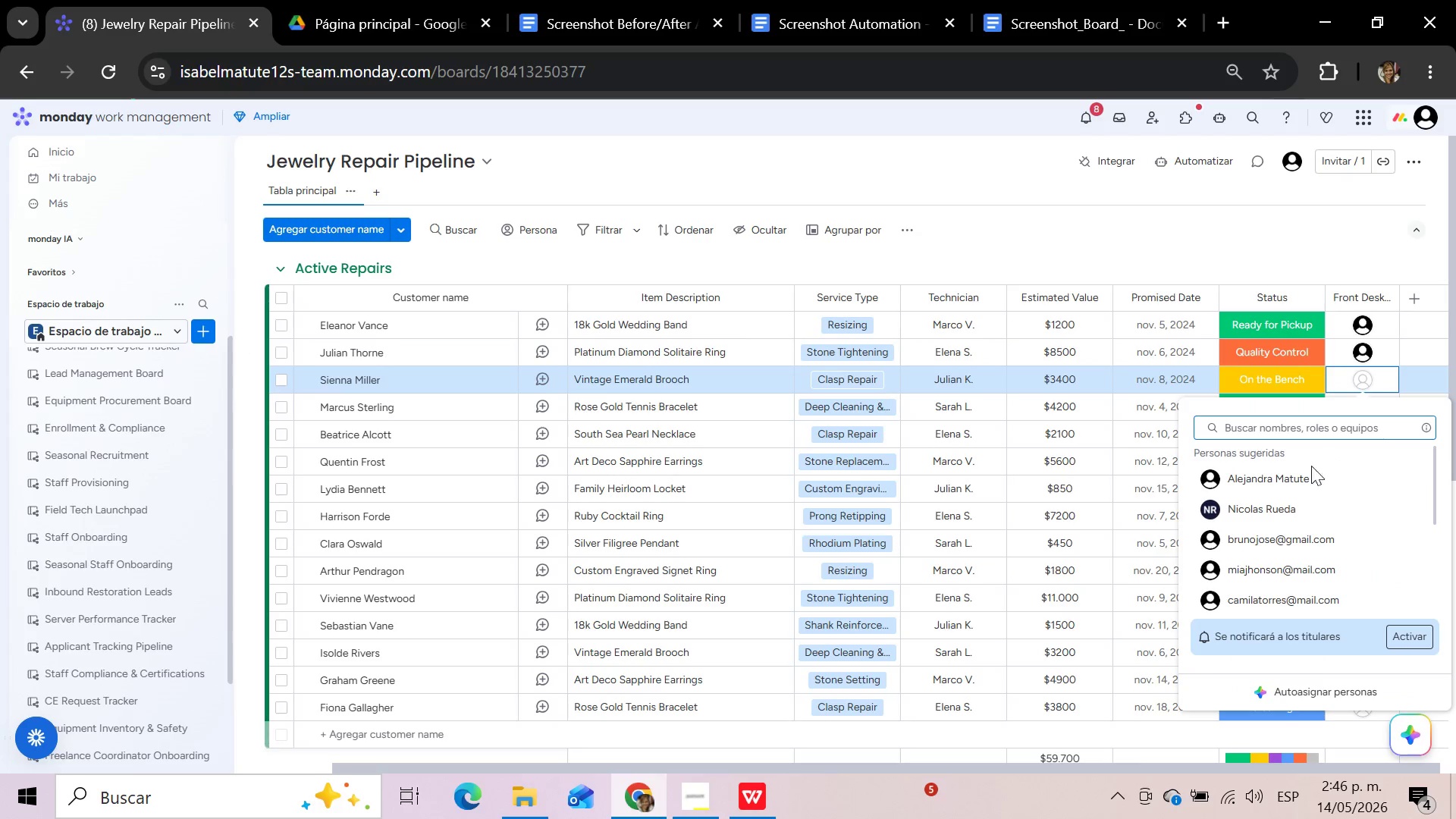 
left_click([1301, 477])
 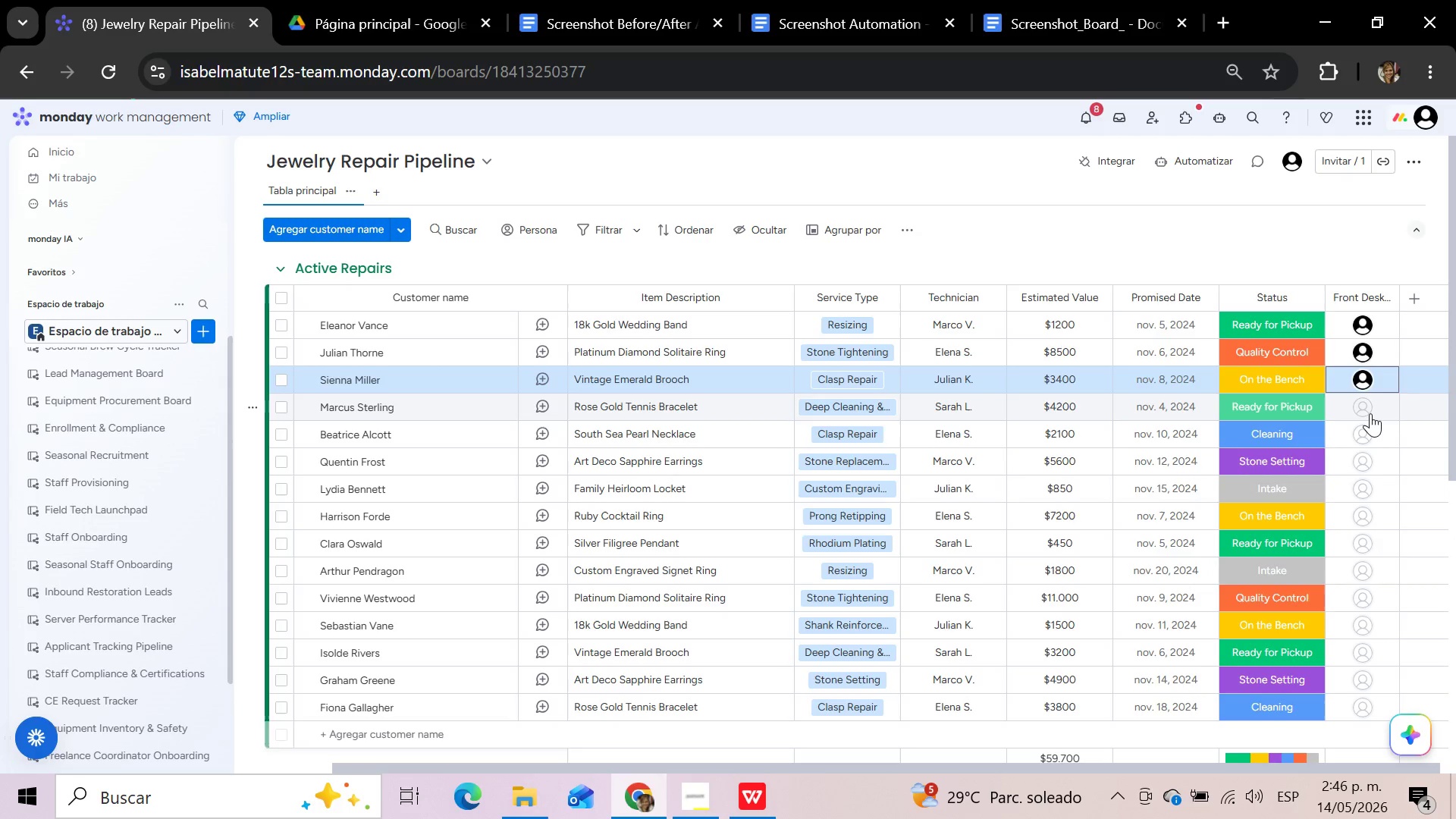 
left_click([1370, 413])
 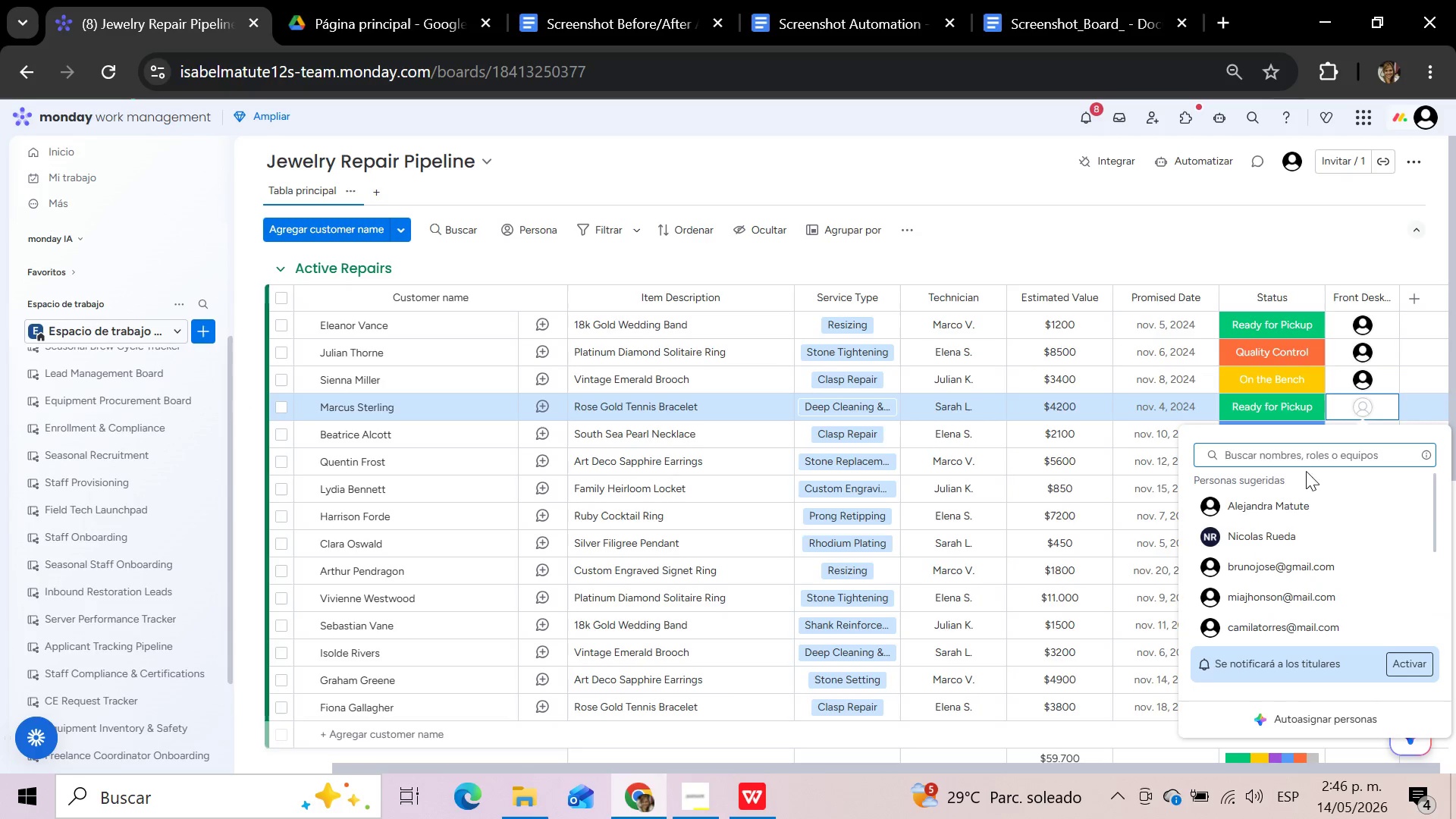 
left_click([1276, 508])
 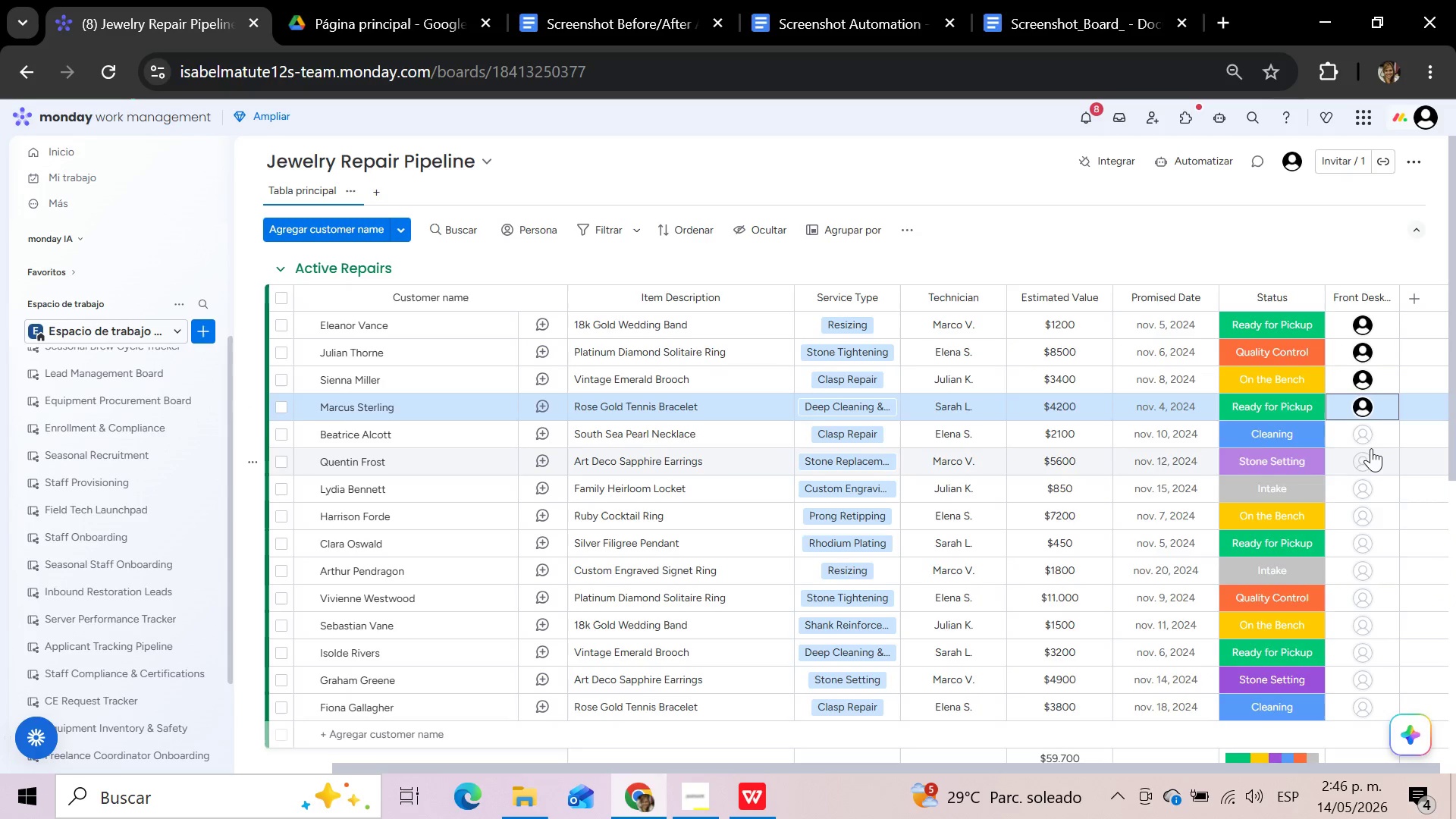 
left_click([1370, 442])
 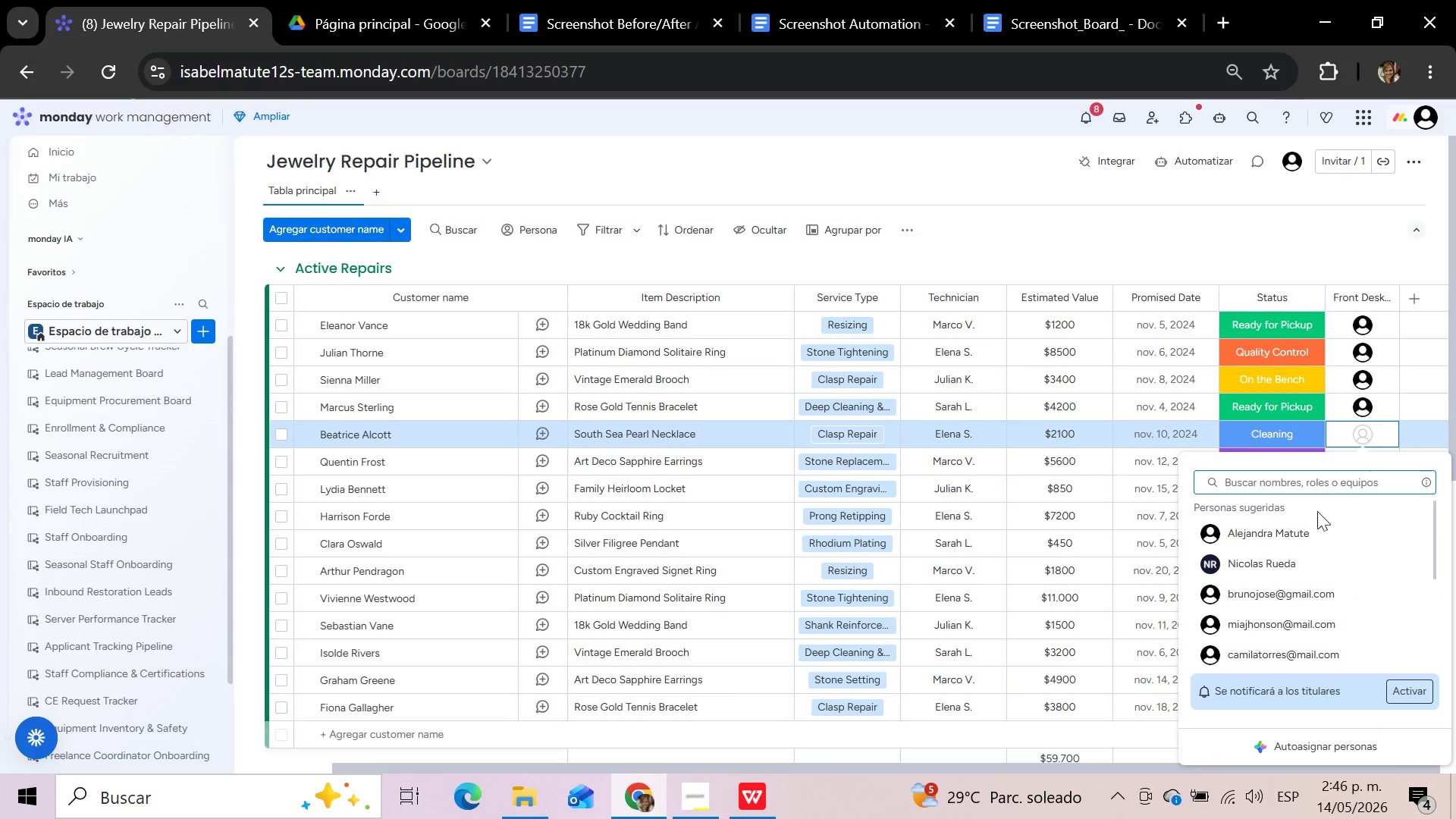 
left_click([1304, 532])
 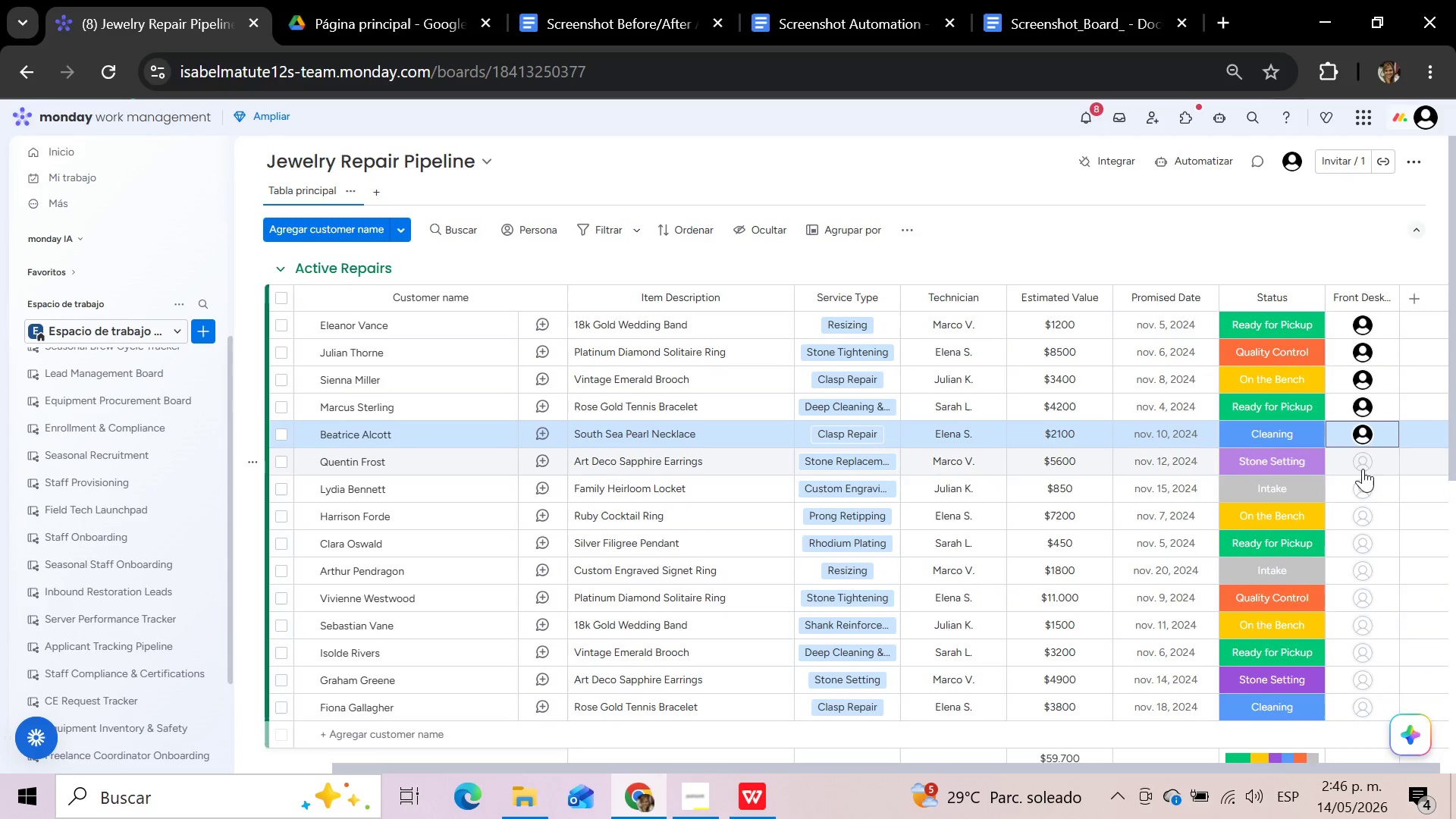 
left_click([1363, 467])
 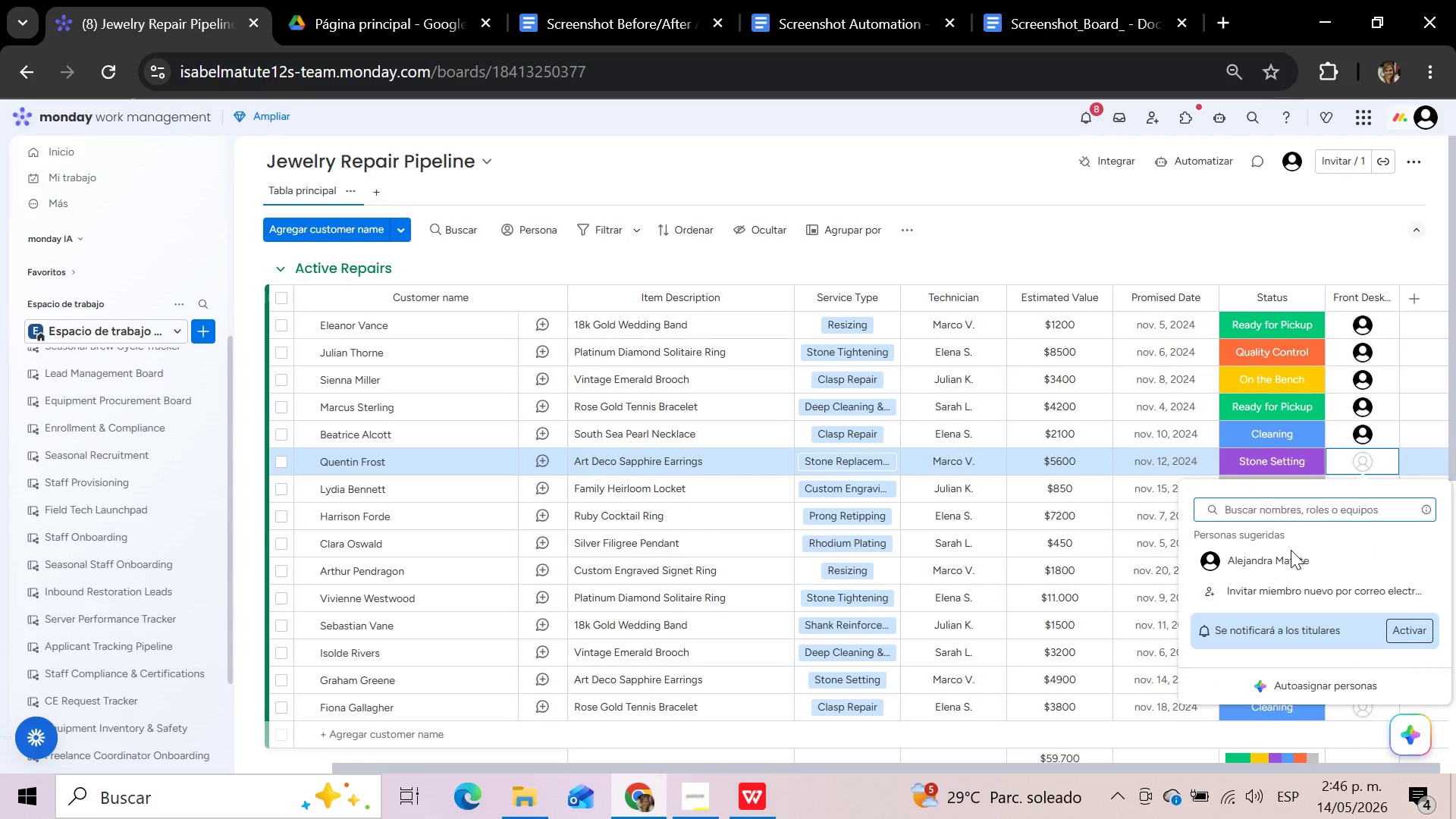 
left_click([1284, 562])
 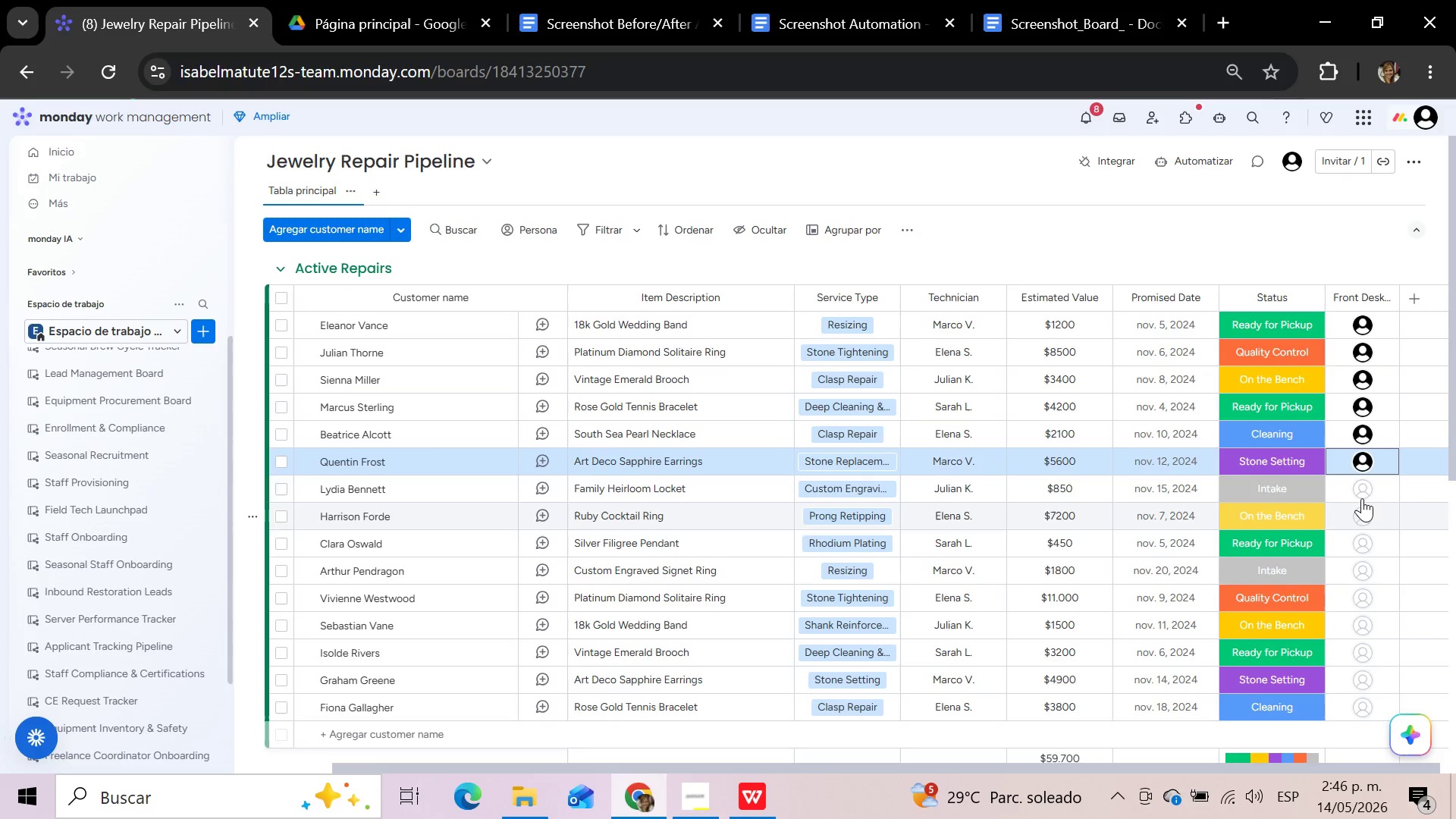 
left_click([1360, 489])
 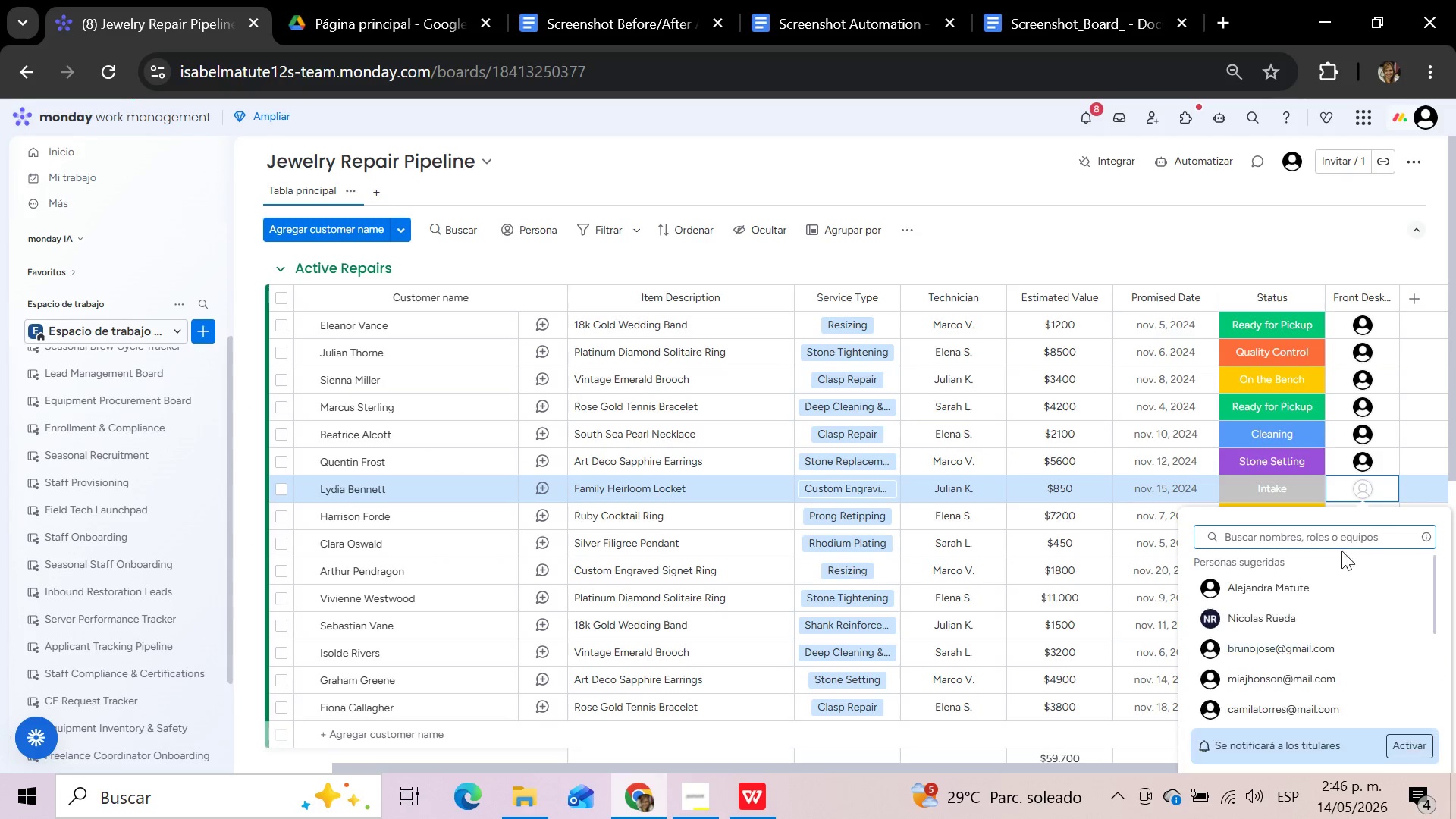 
left_click([1315, 580])
 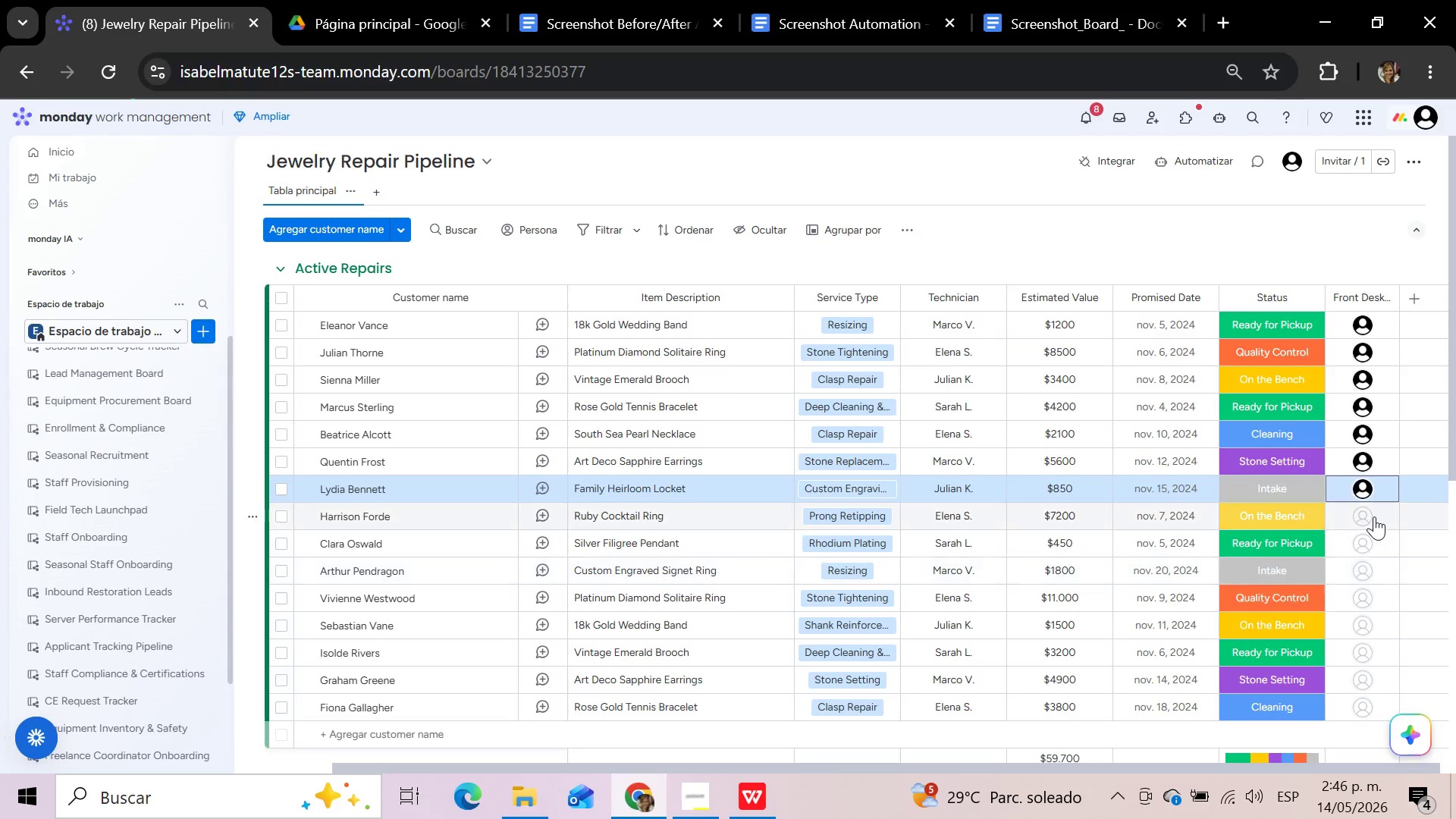 
left_click([1374, 516])
 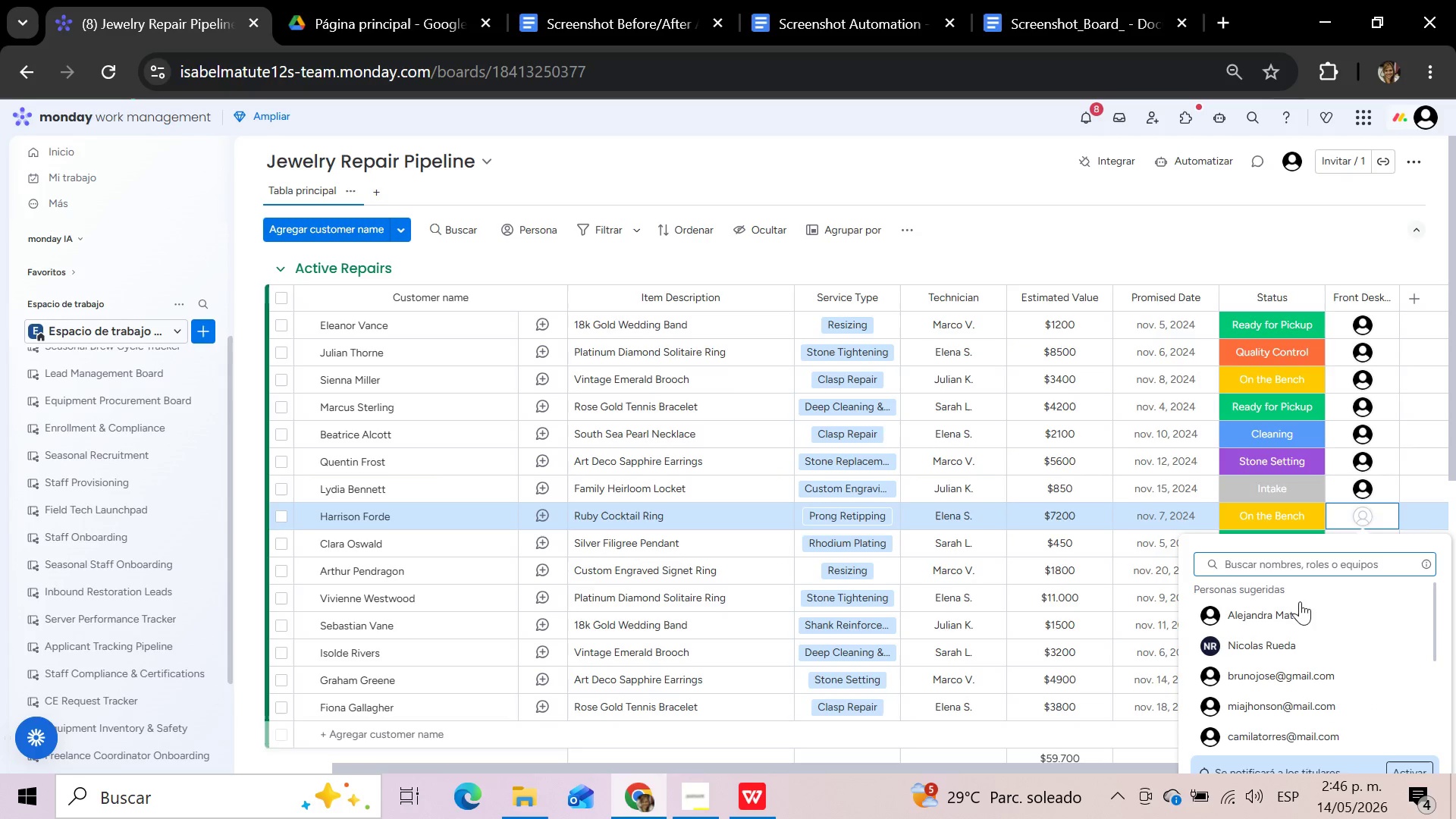 
left_click([1291, 614])
 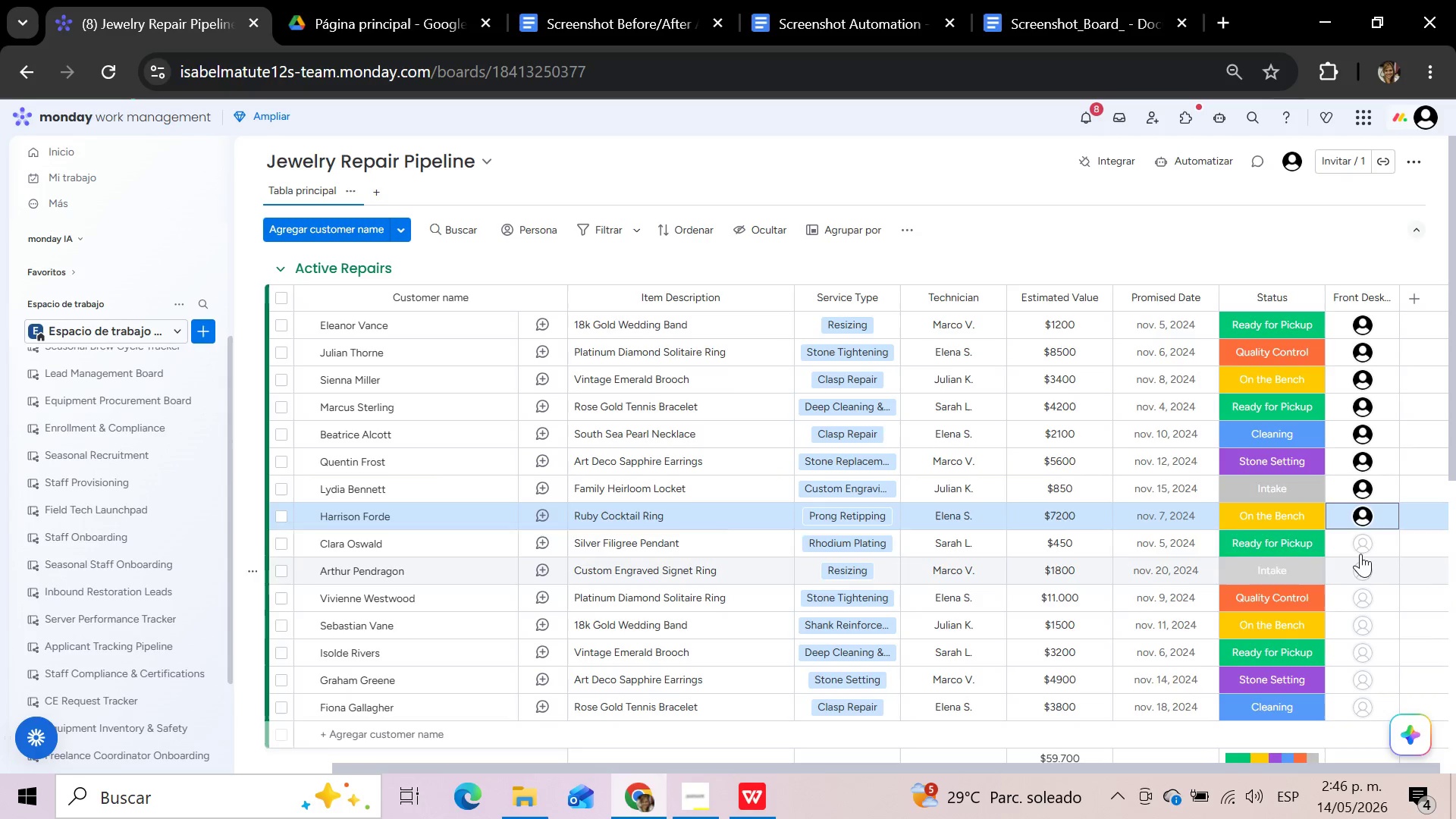 
left_click([1360, 554])
 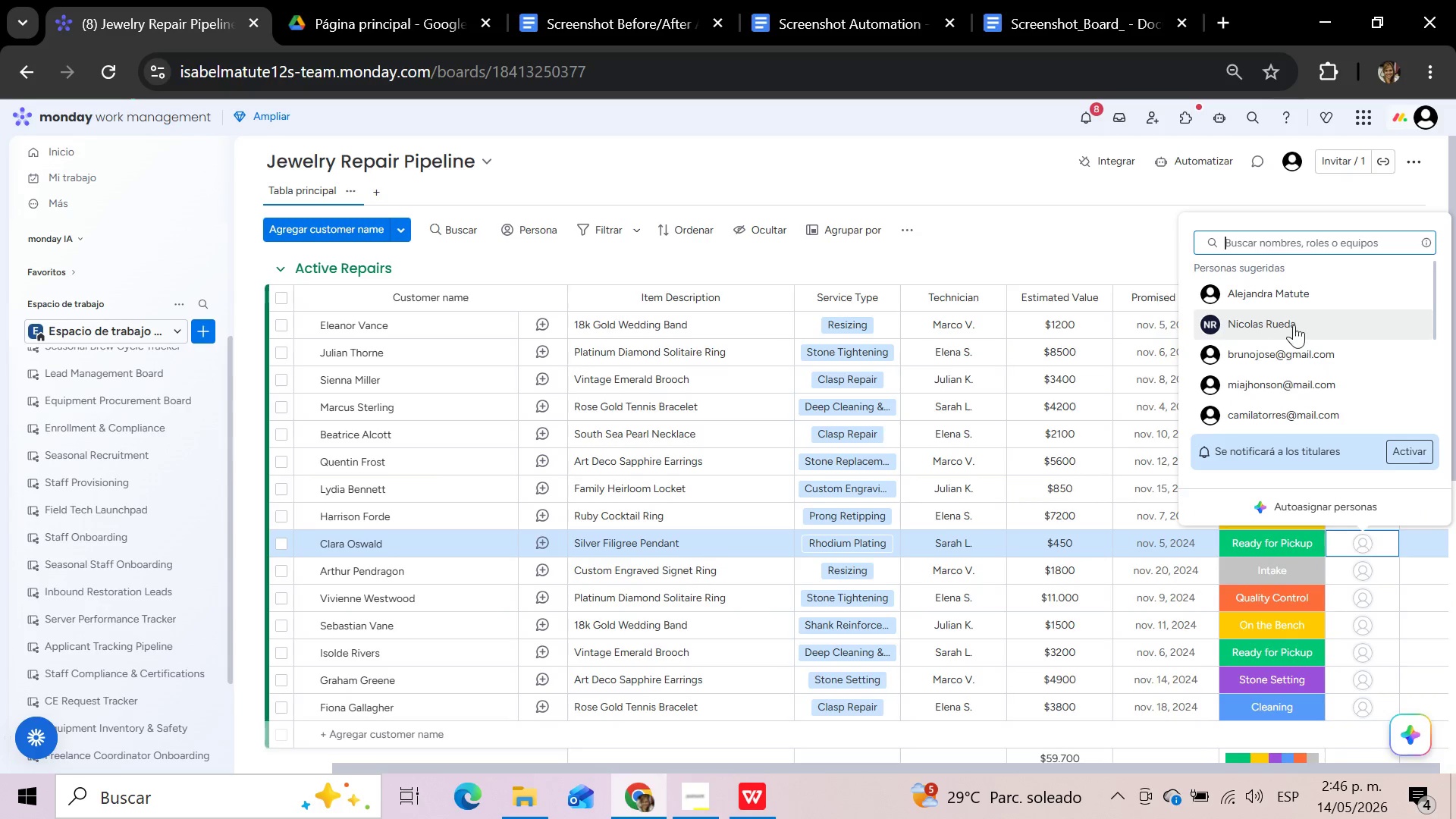 
left_click([1291, 292])
 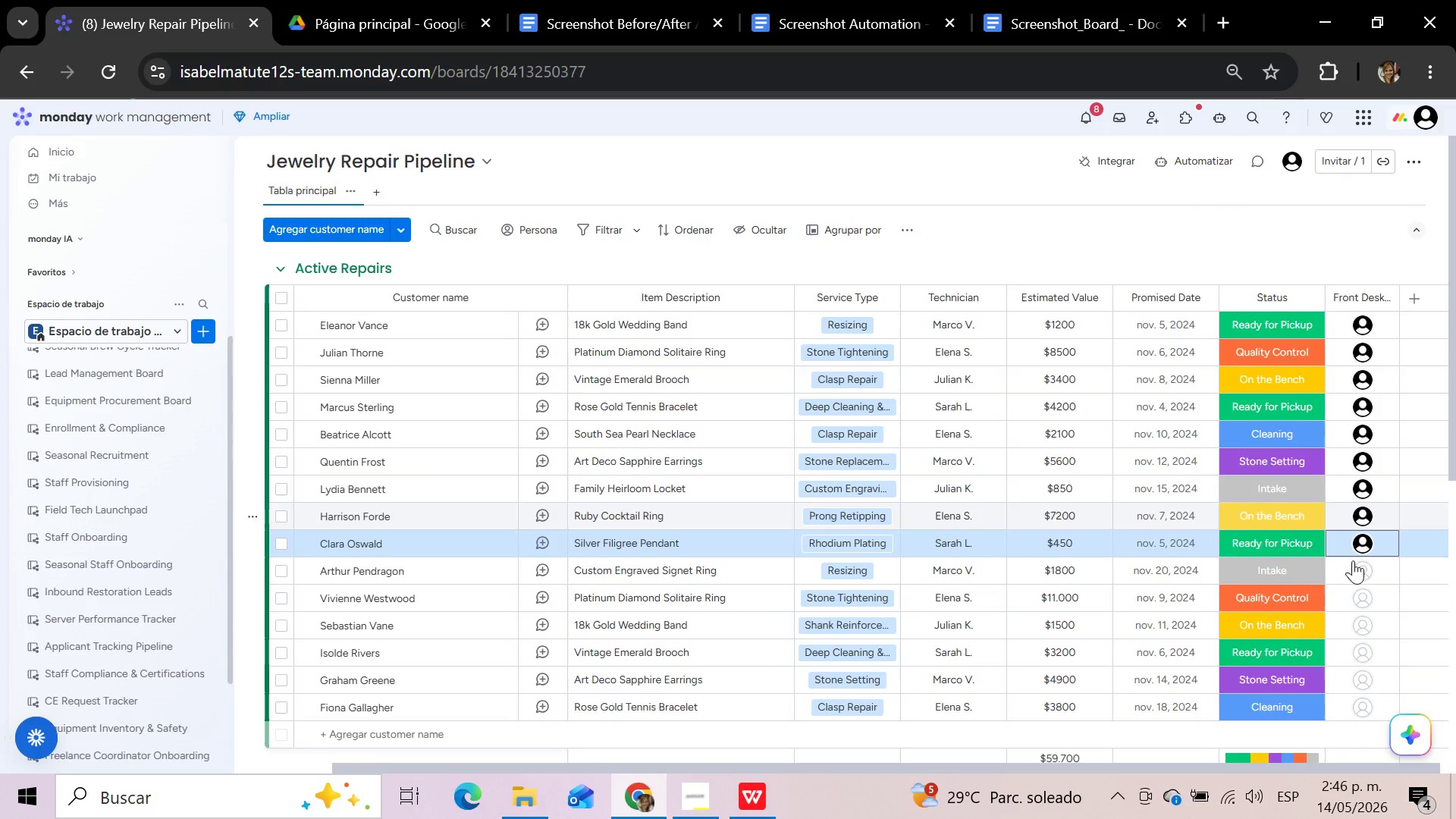 
left_click([1361, 574])
 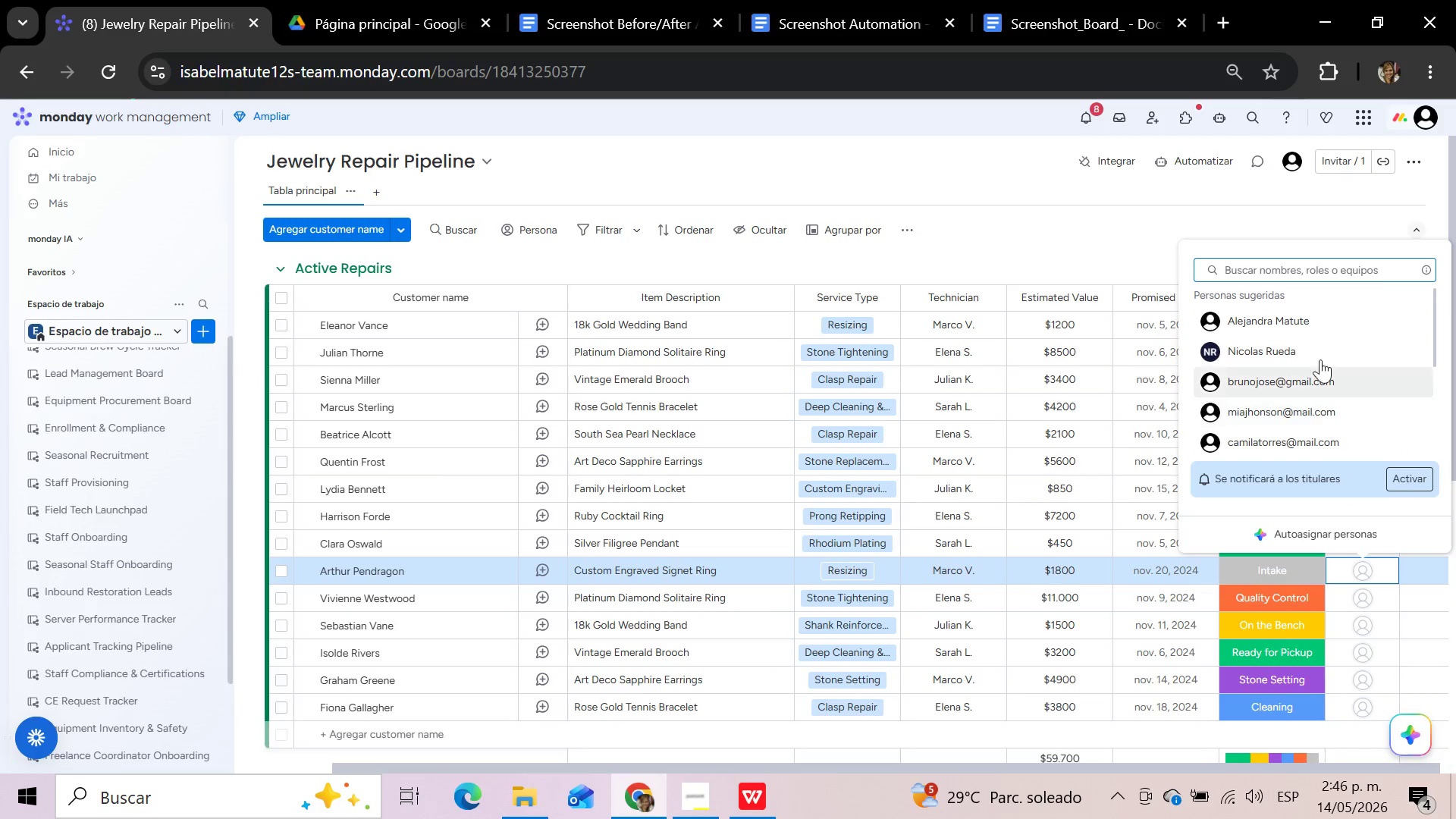 
left_click([1316, 322])
 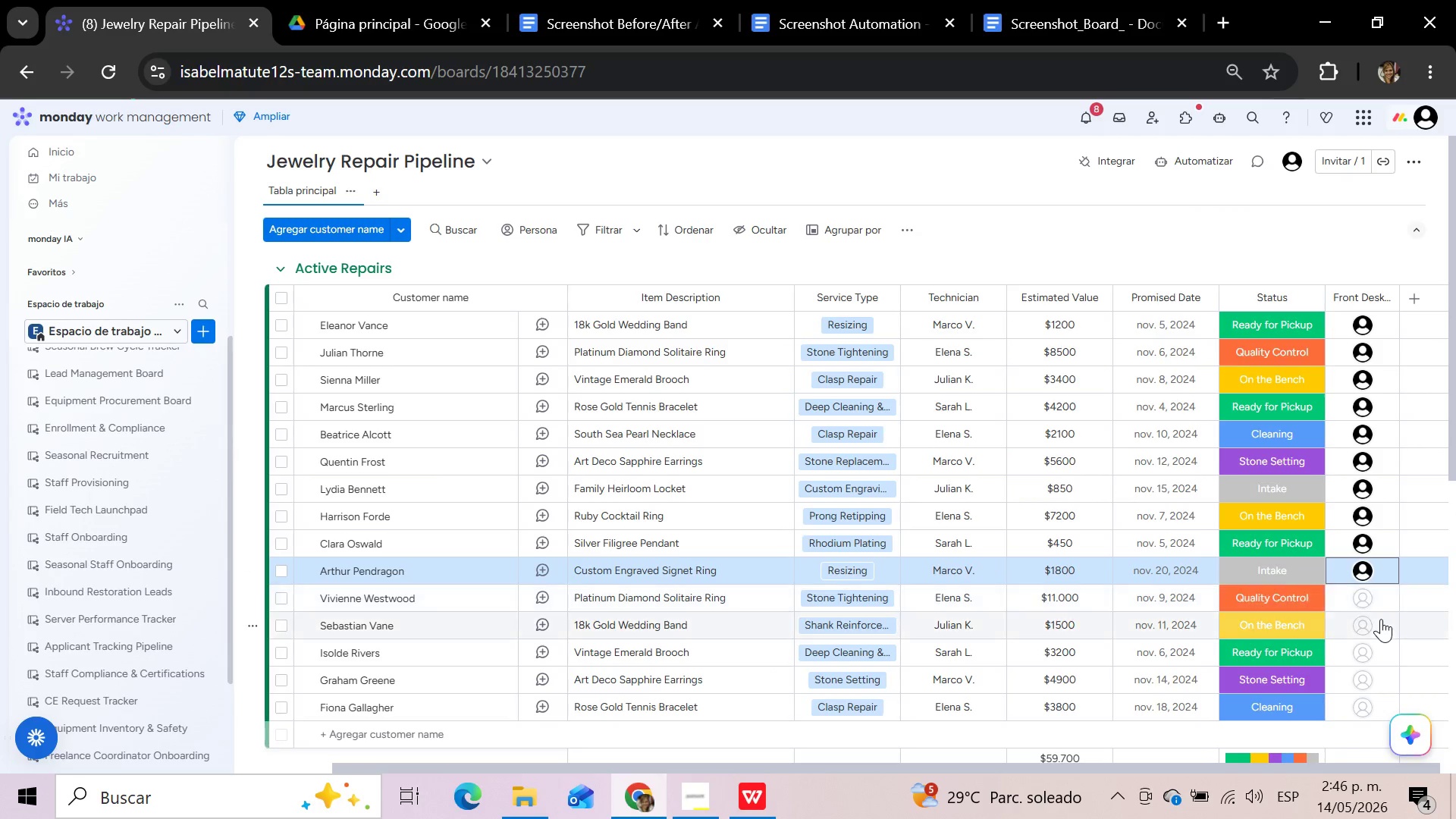 
left_click([1374, 607])
 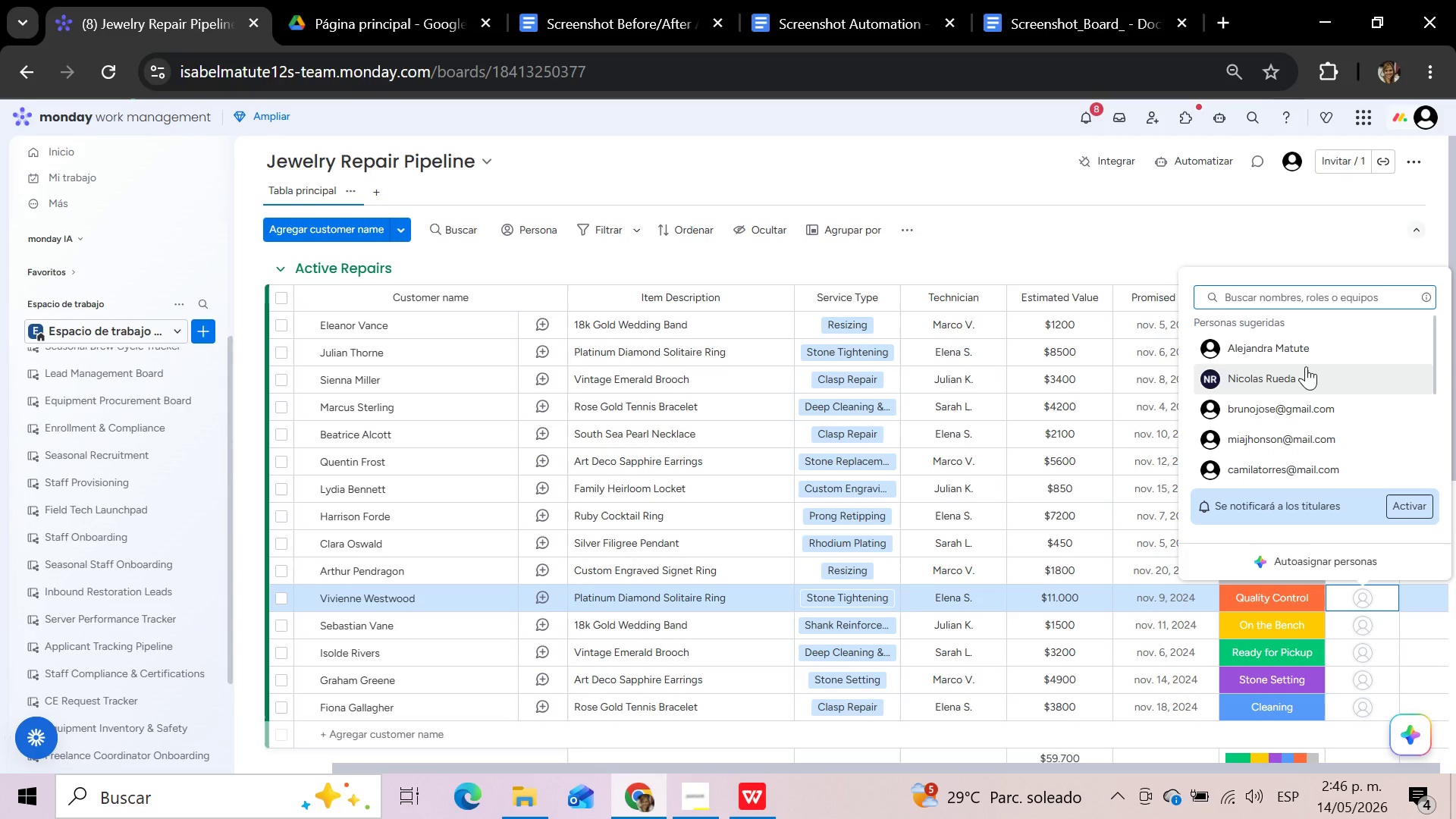 
left_click([1304, 353])
 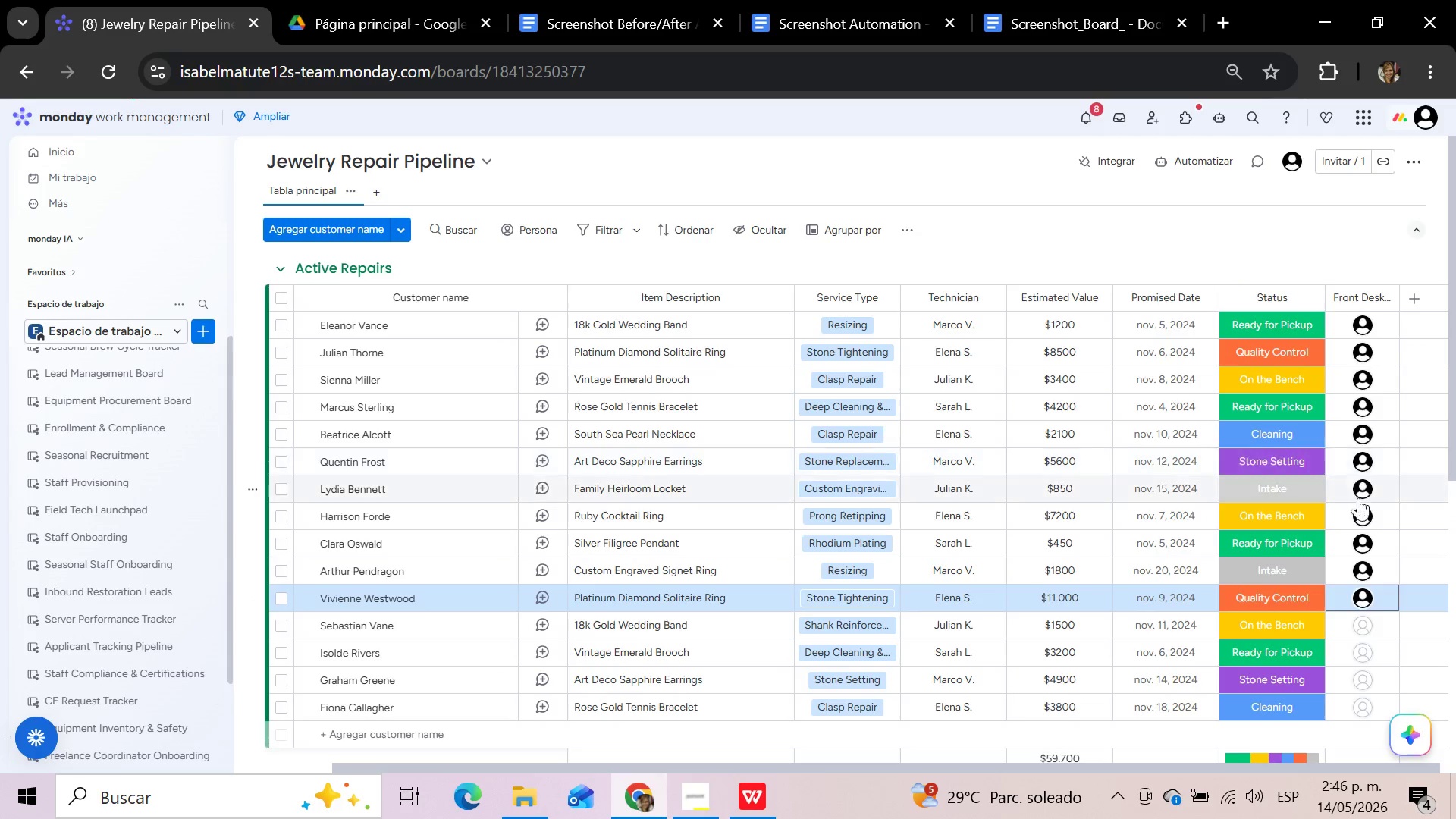 
scroll: coordinate [1358, 504], scroll_direction: down, amount: 2.0
 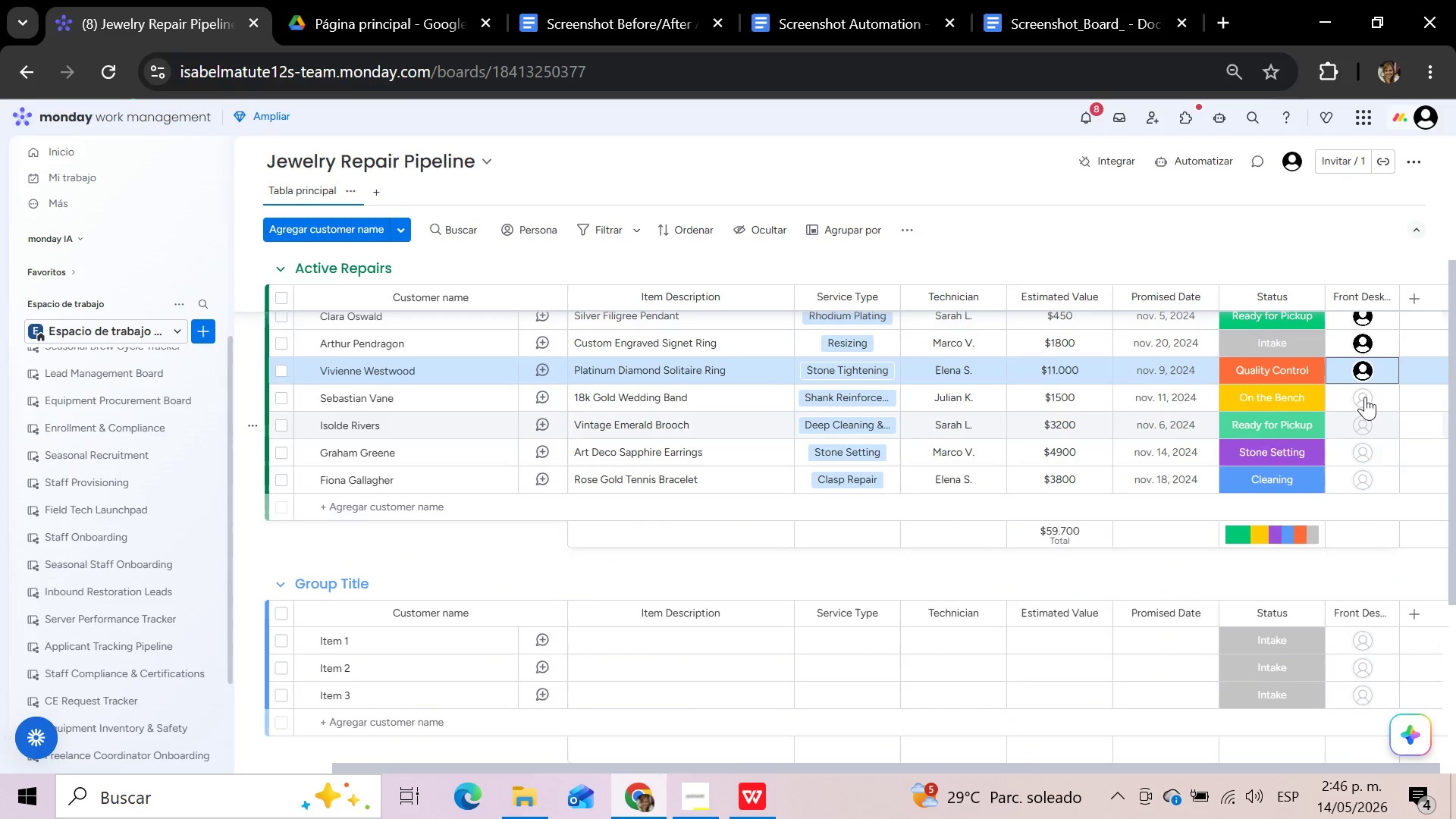 
left_click([1365, 395])
 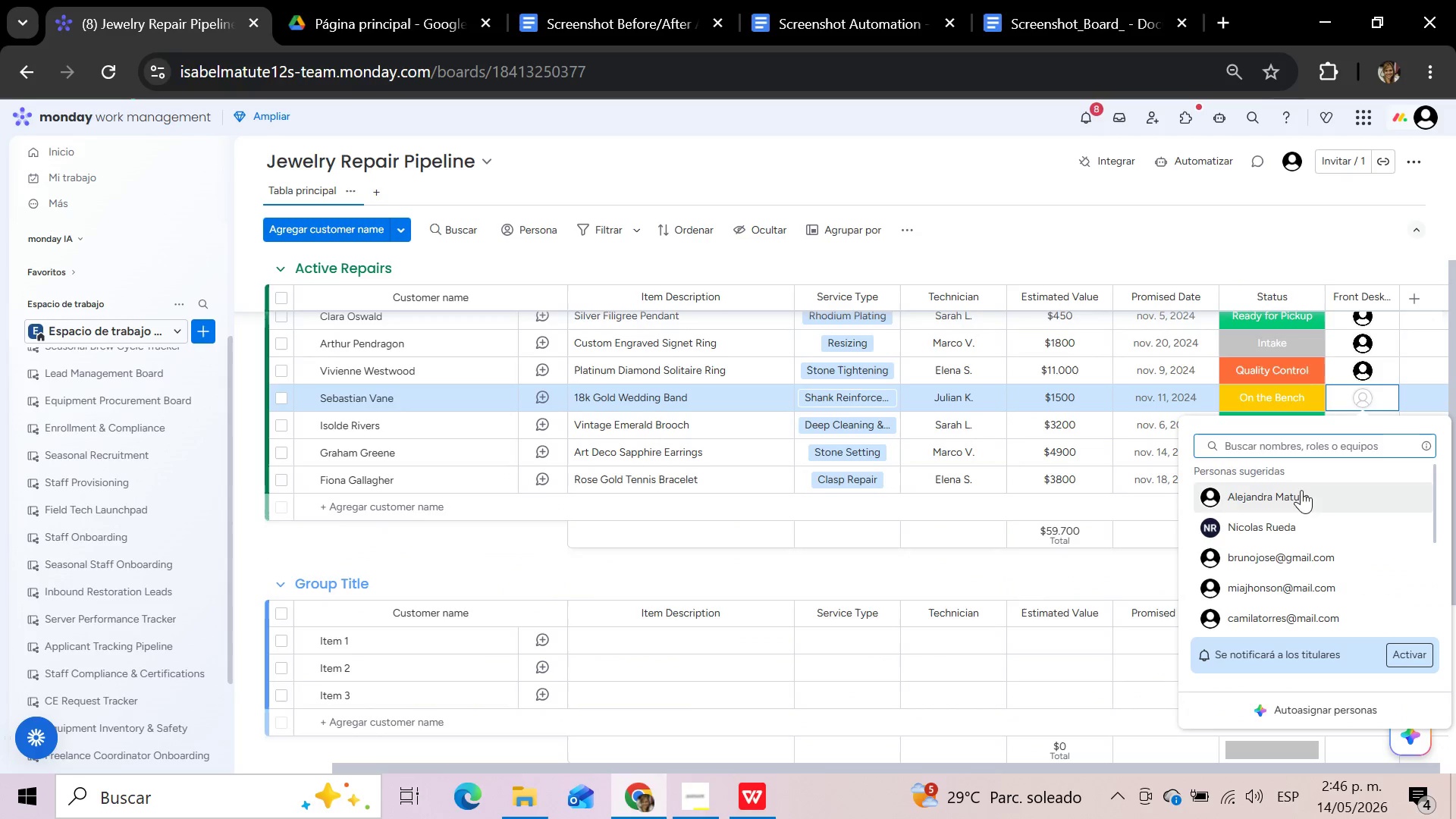 
left_click([1295, 500])
 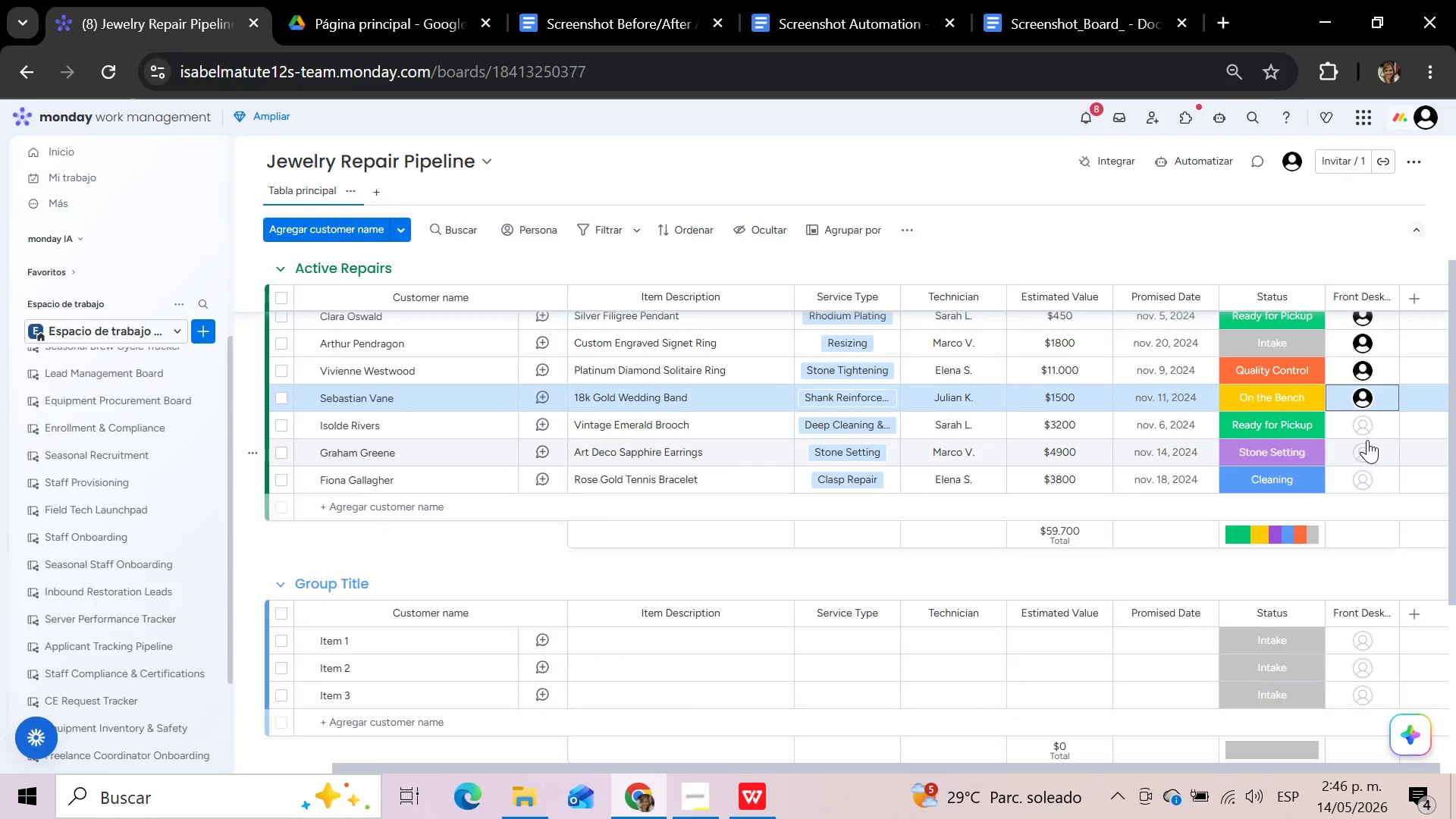 
left_click([1370, 428])
 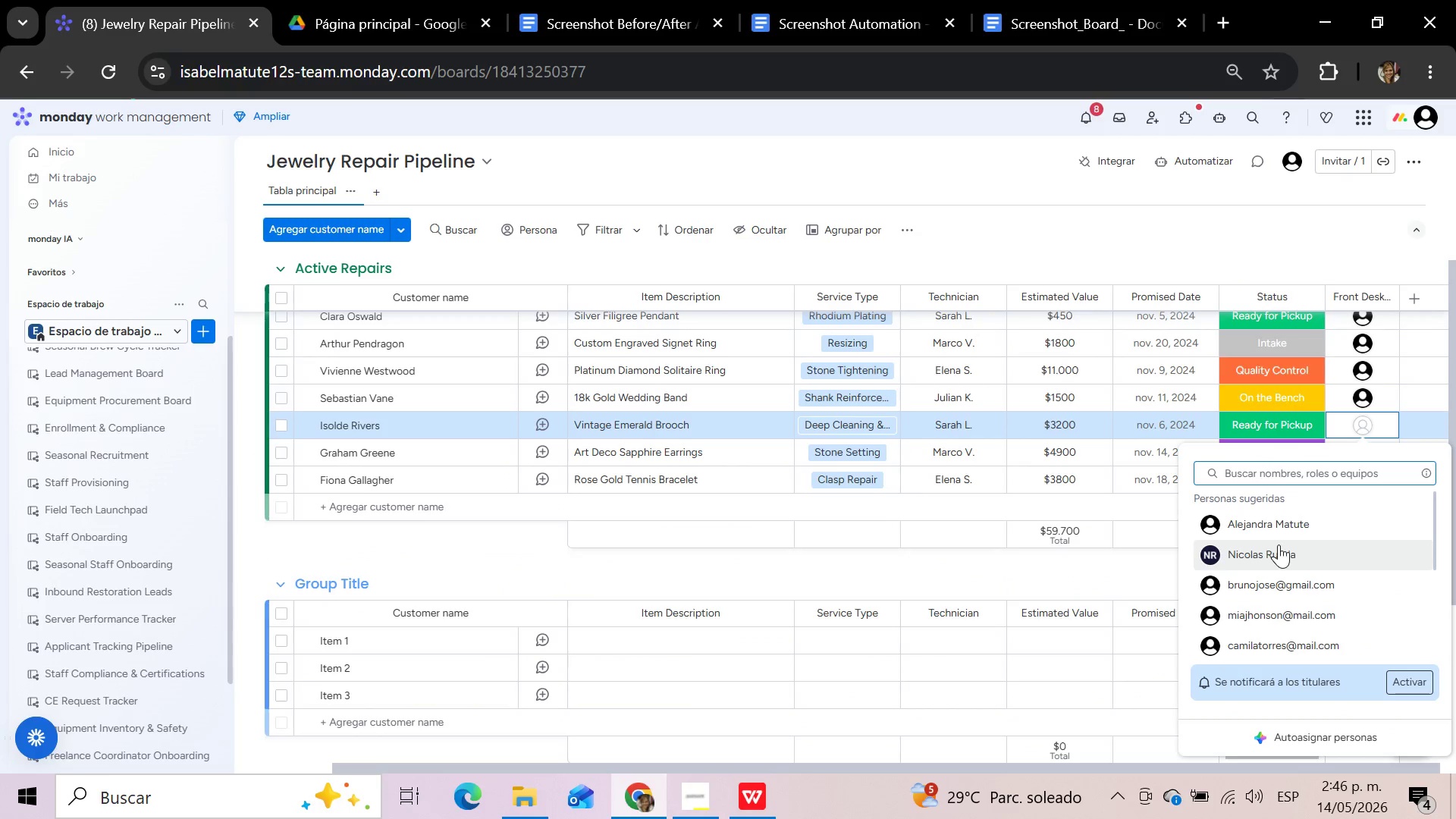 
left_click([1269, 526])
 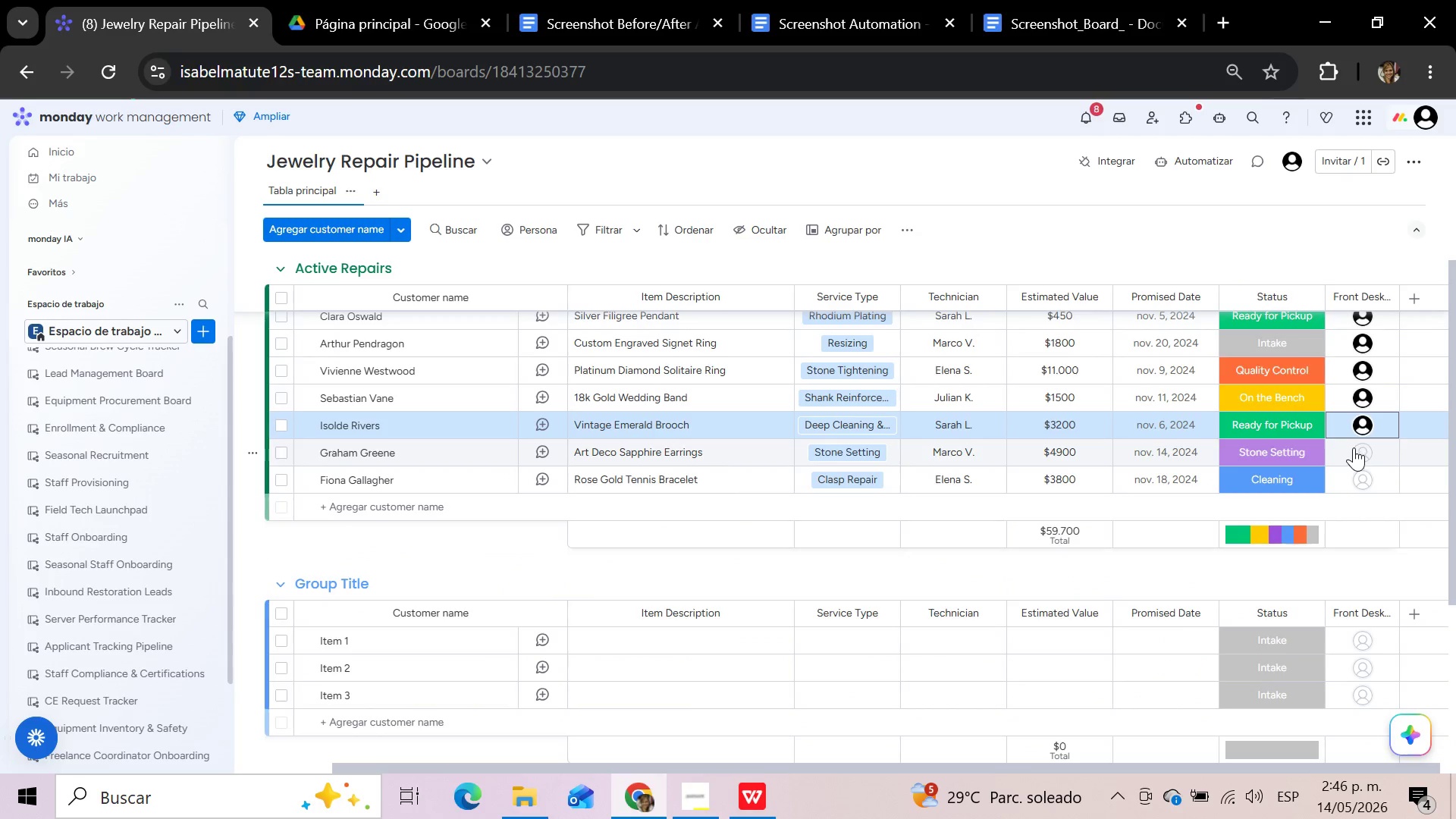 
left_click([1354, 447])
 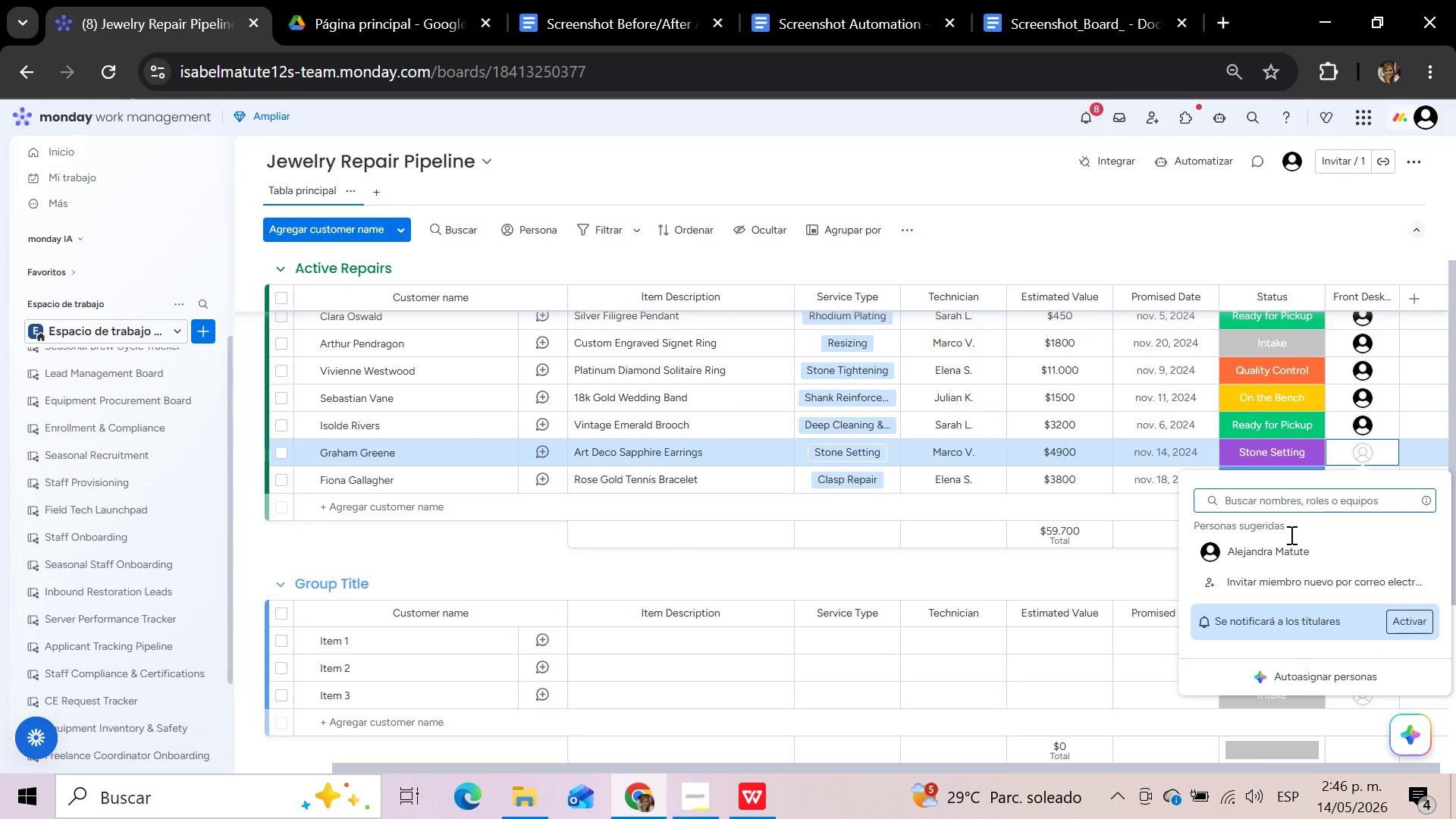 
left_click([1282, 557])
 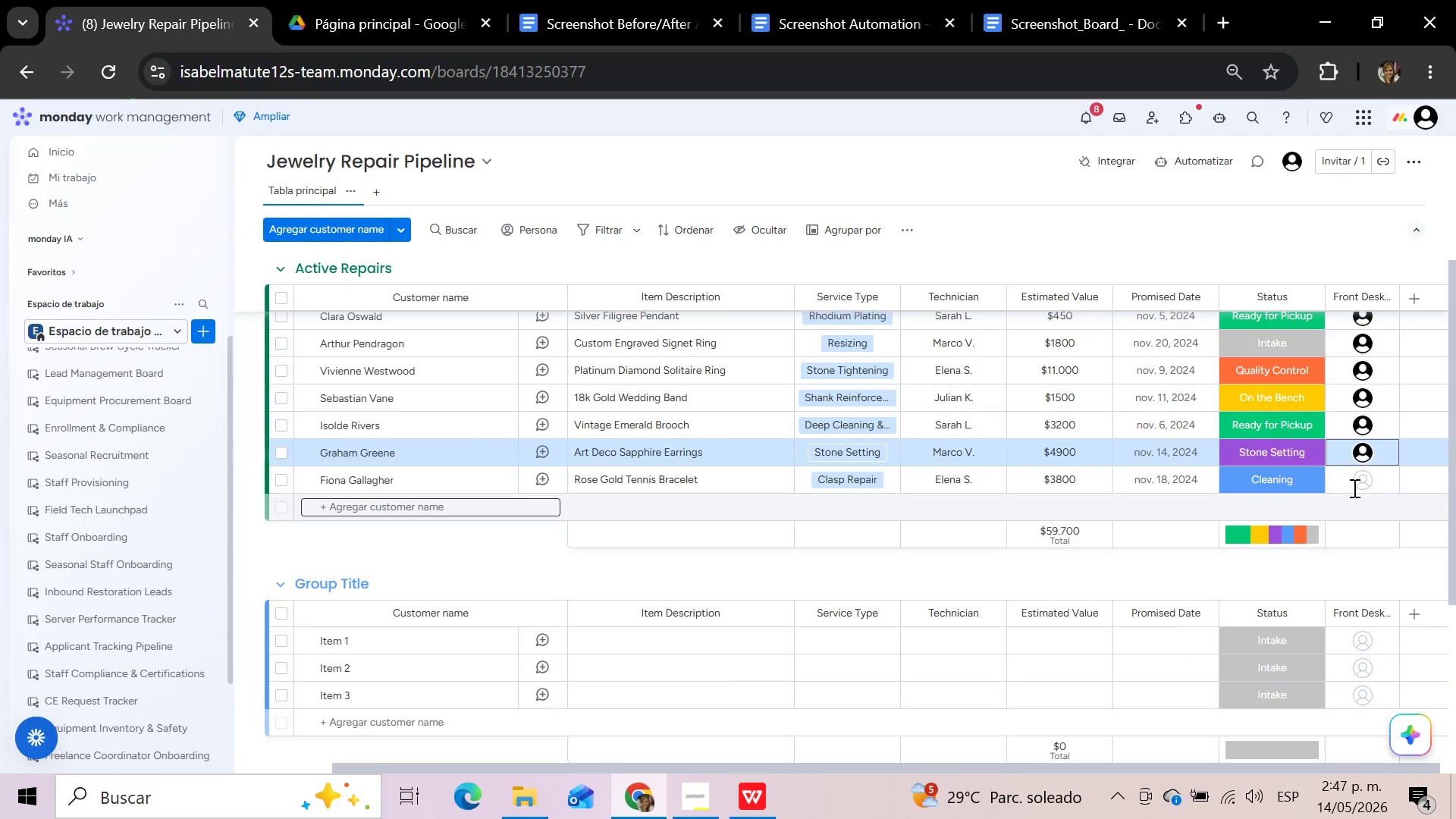 
left_click([1357, 484])
 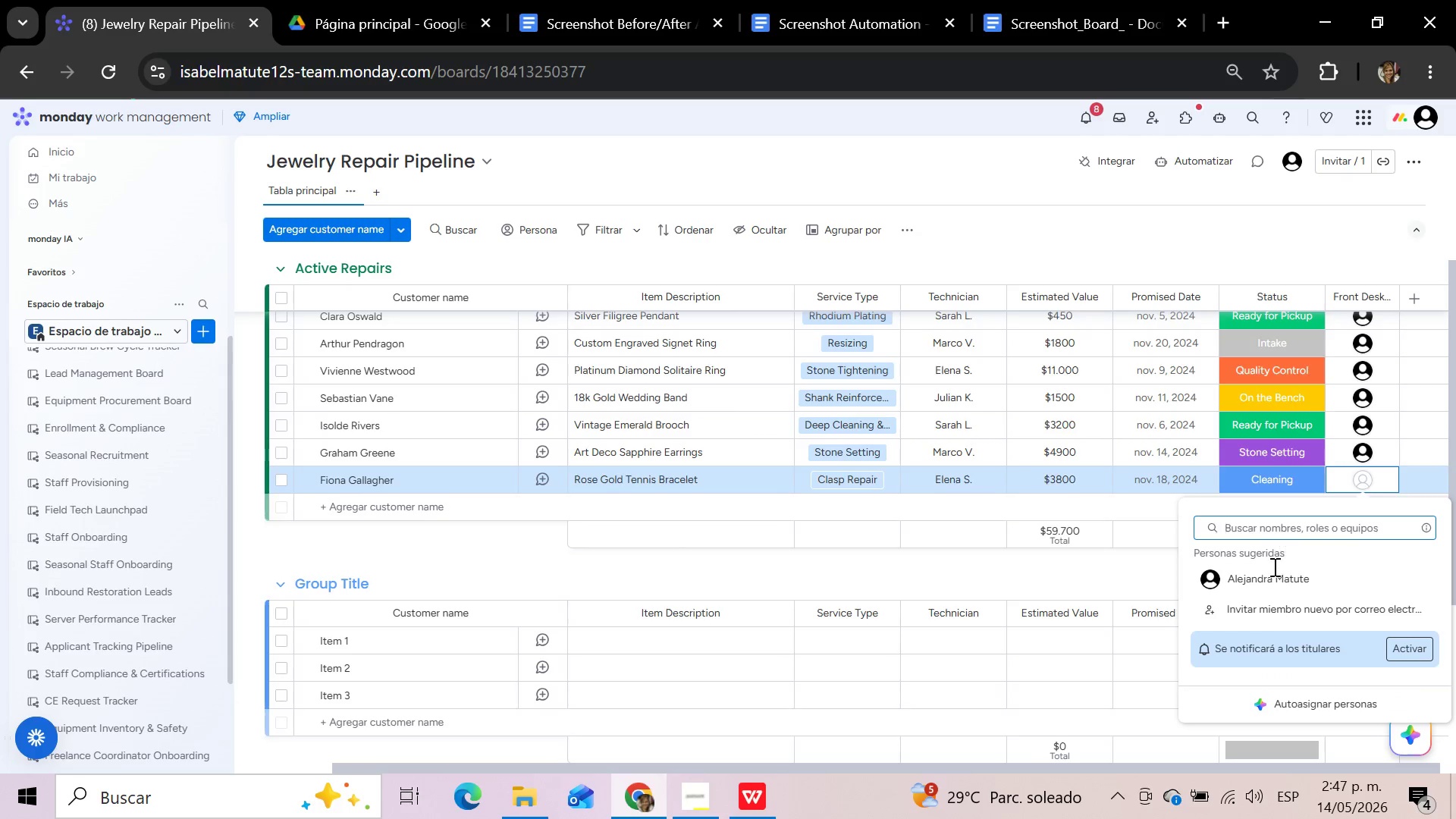 
left_click([1265, 582])
 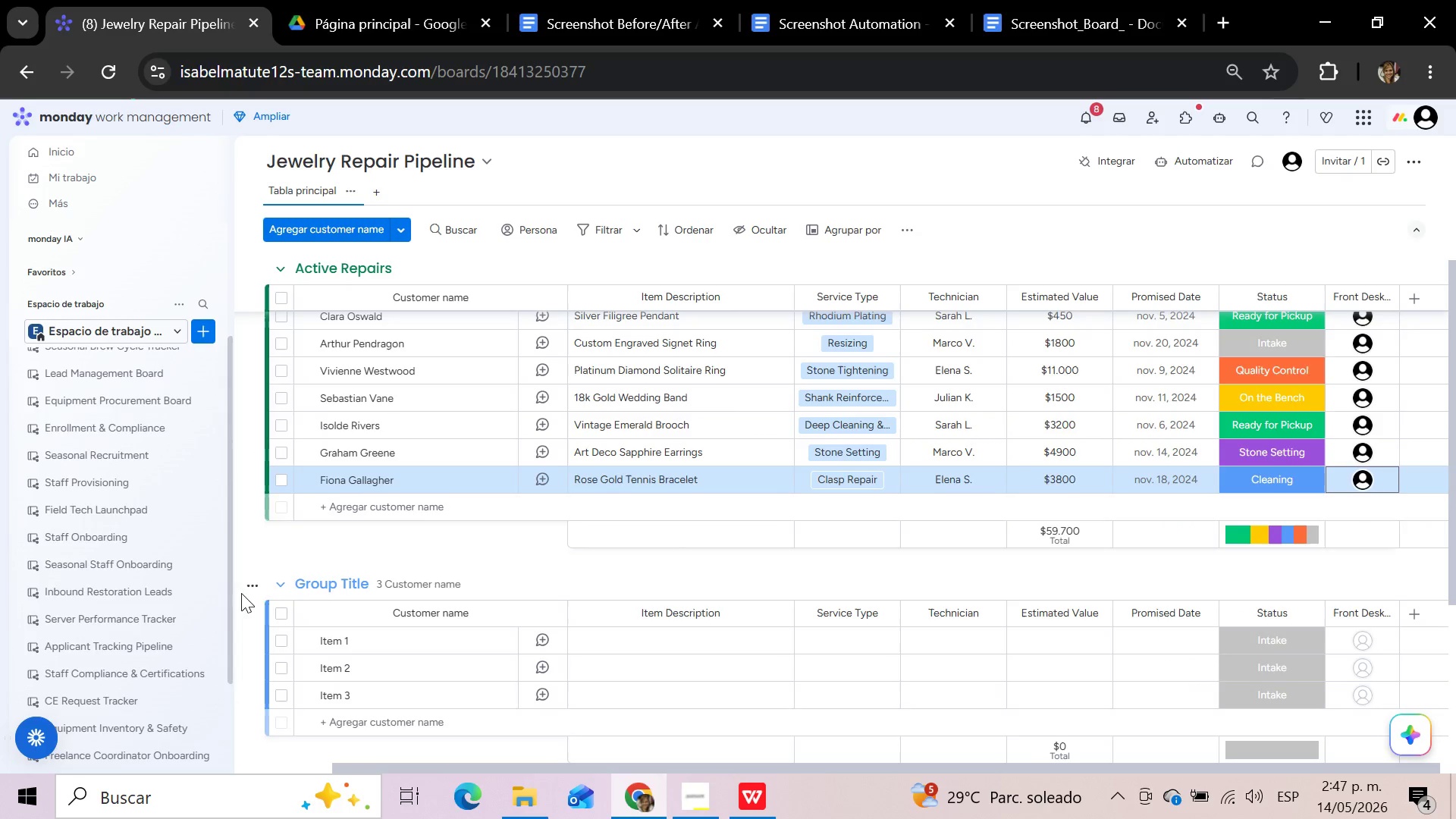 
left_click([252, 582])
 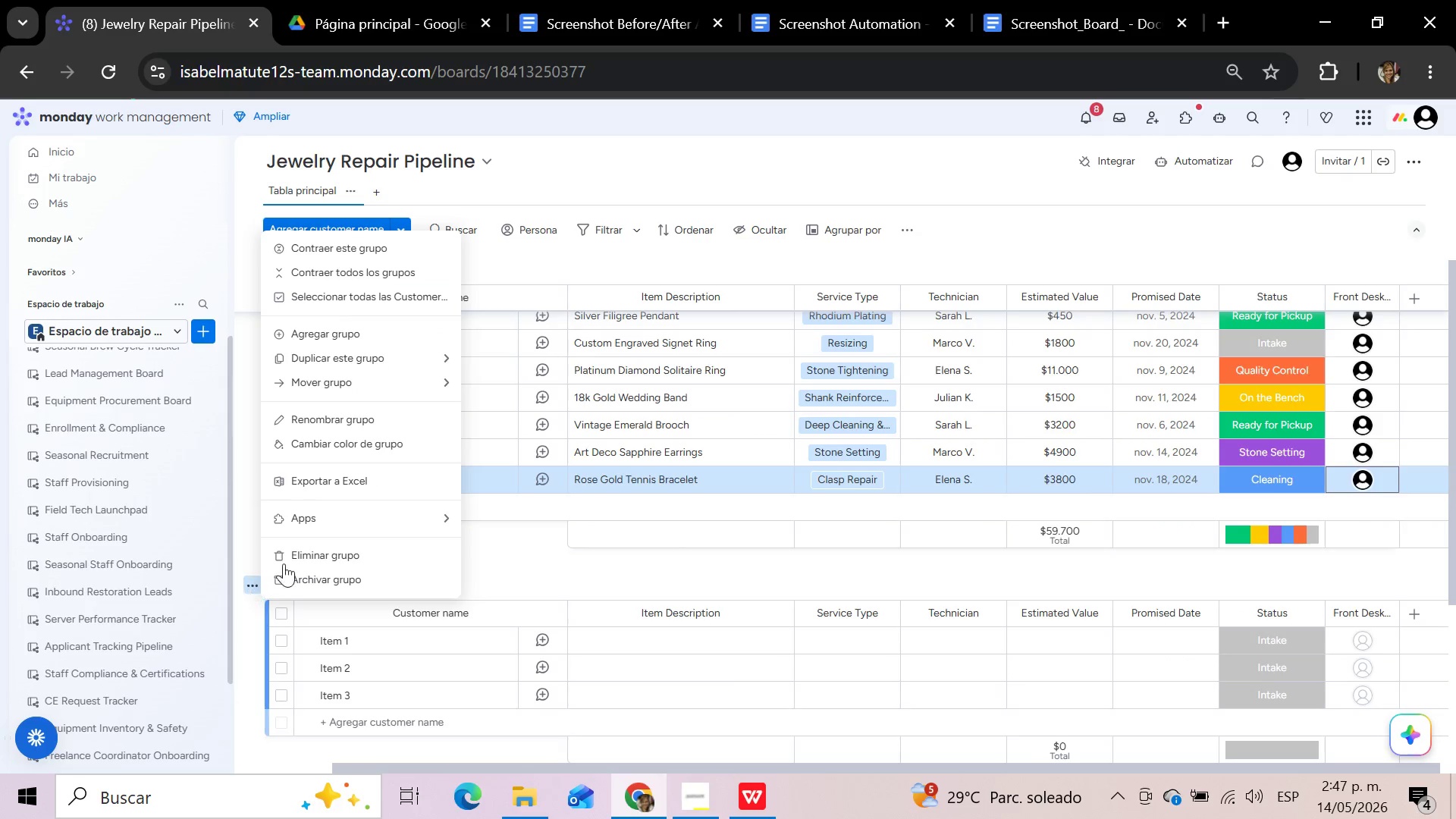 
left_click([300, 553])
 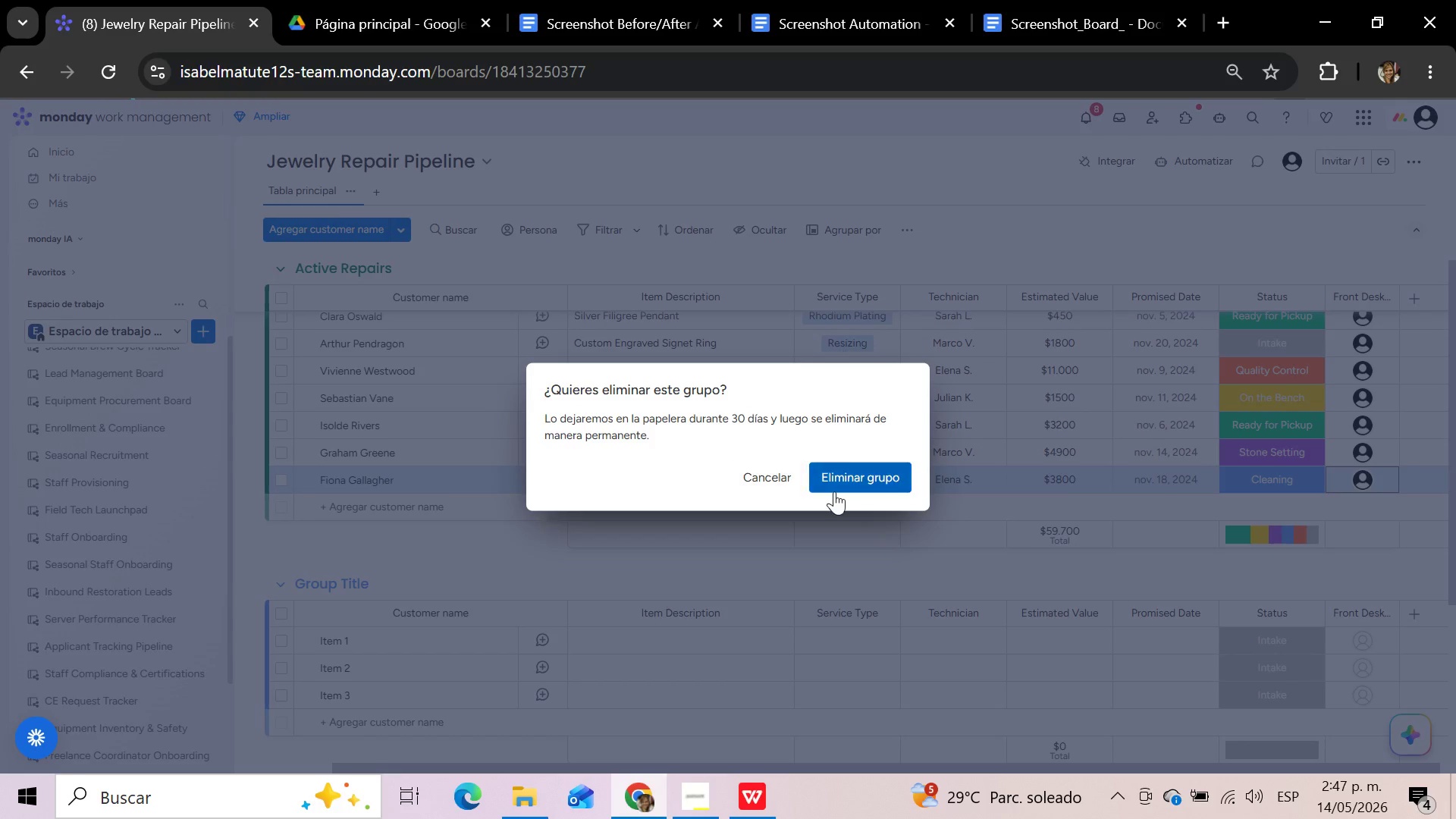 
left_click([846, 480])
 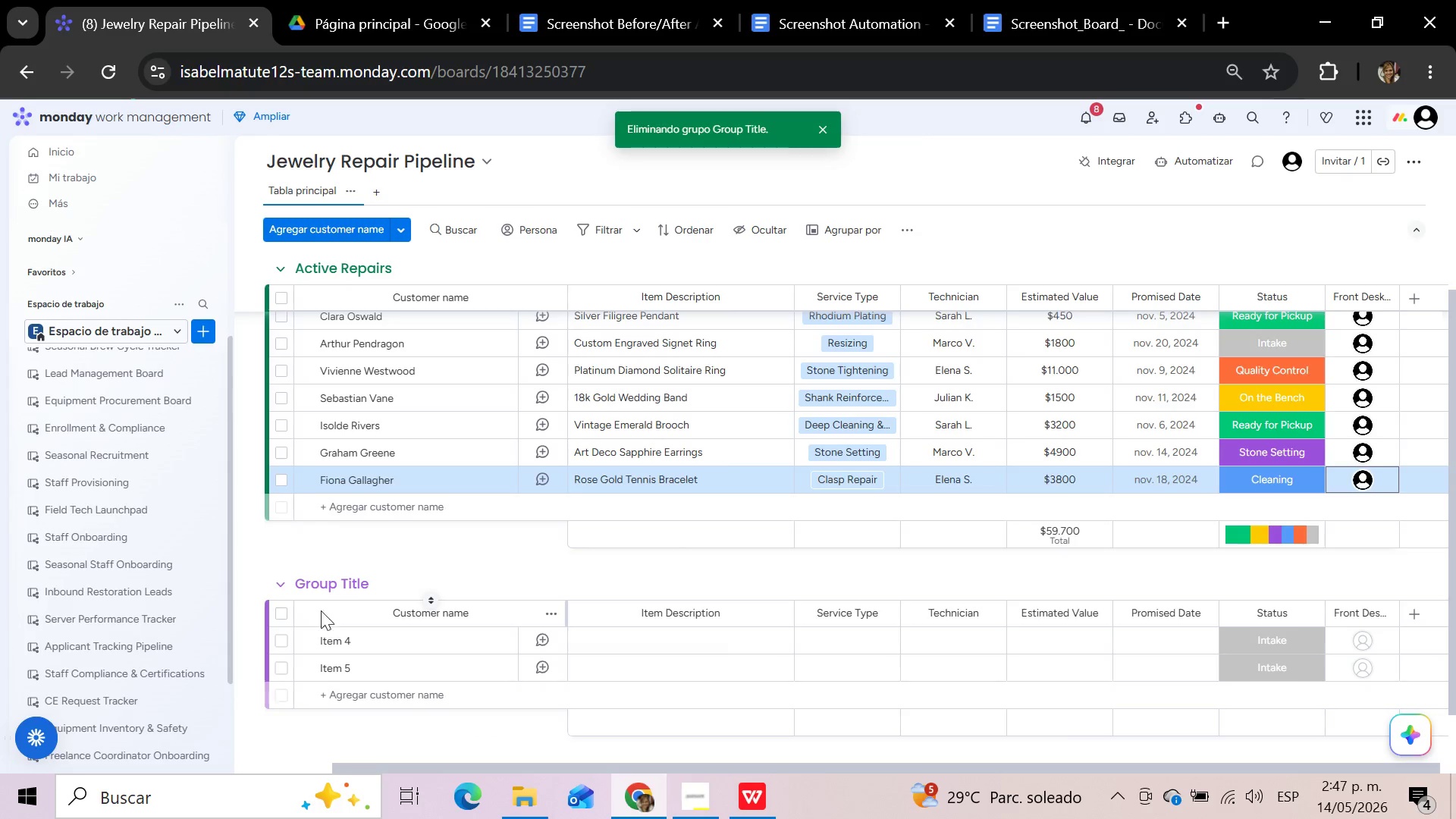 
left_click([253, 582])
 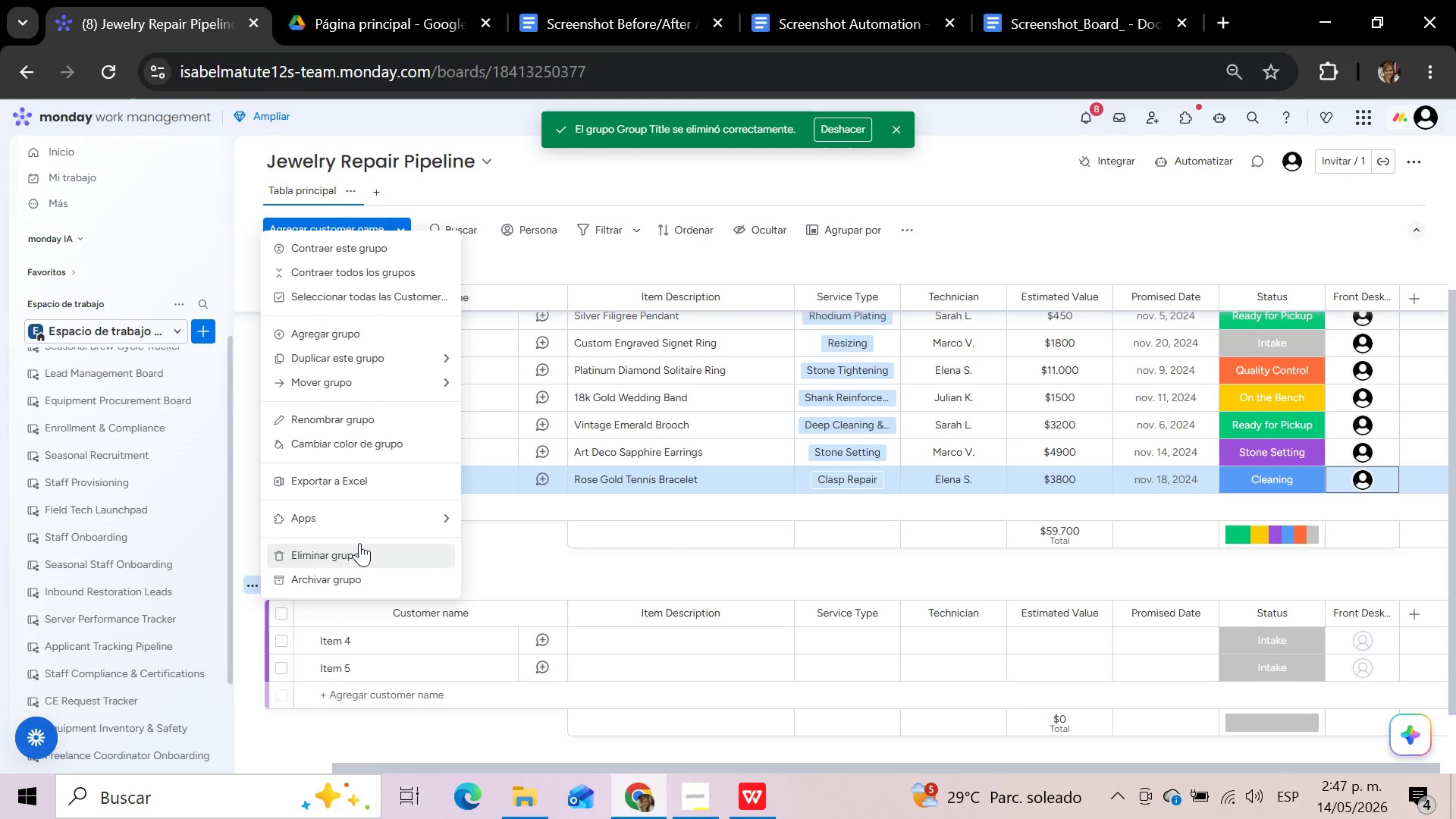 
left_click([359, 543])
 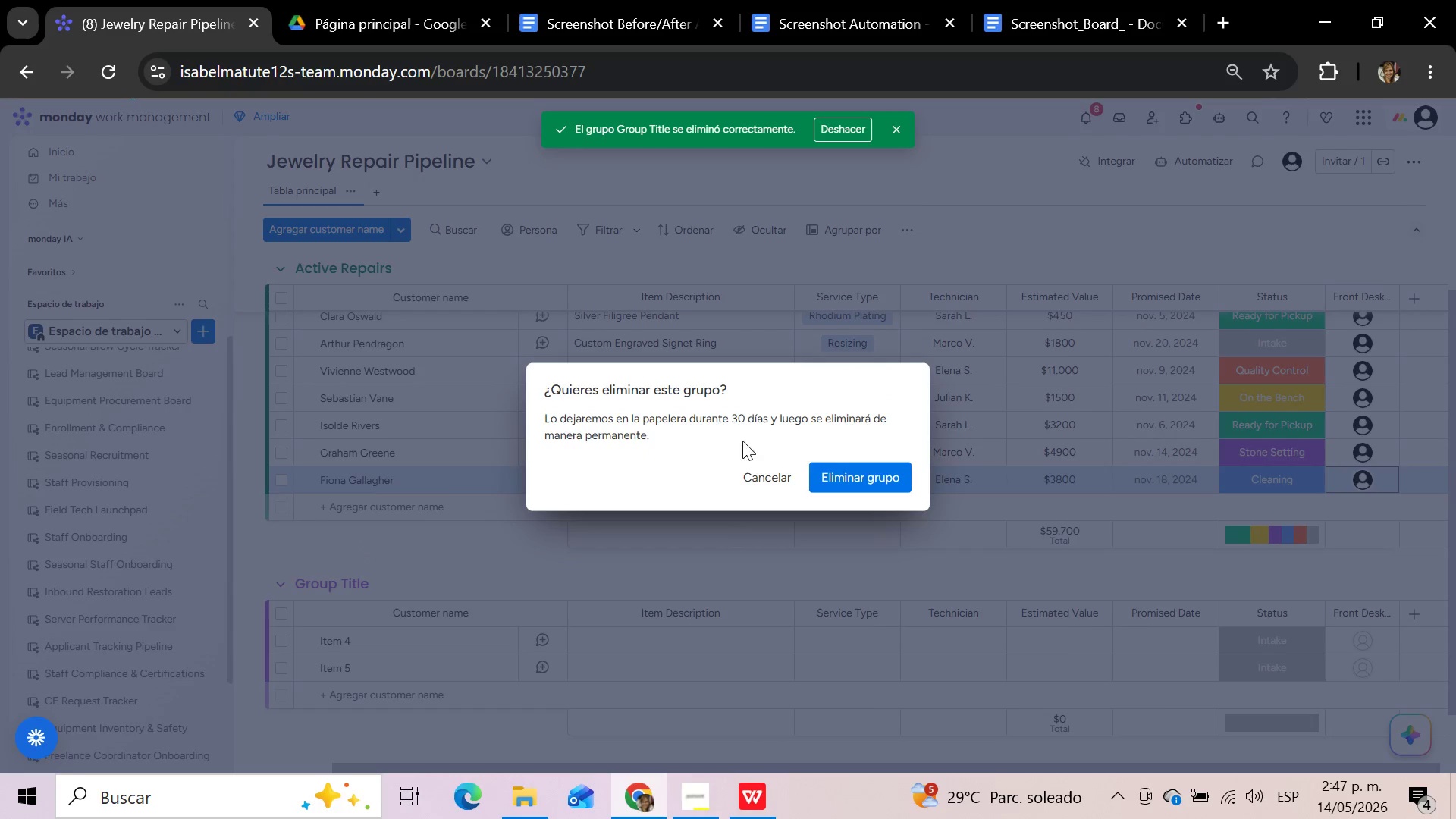 
left_click([837, 473])
 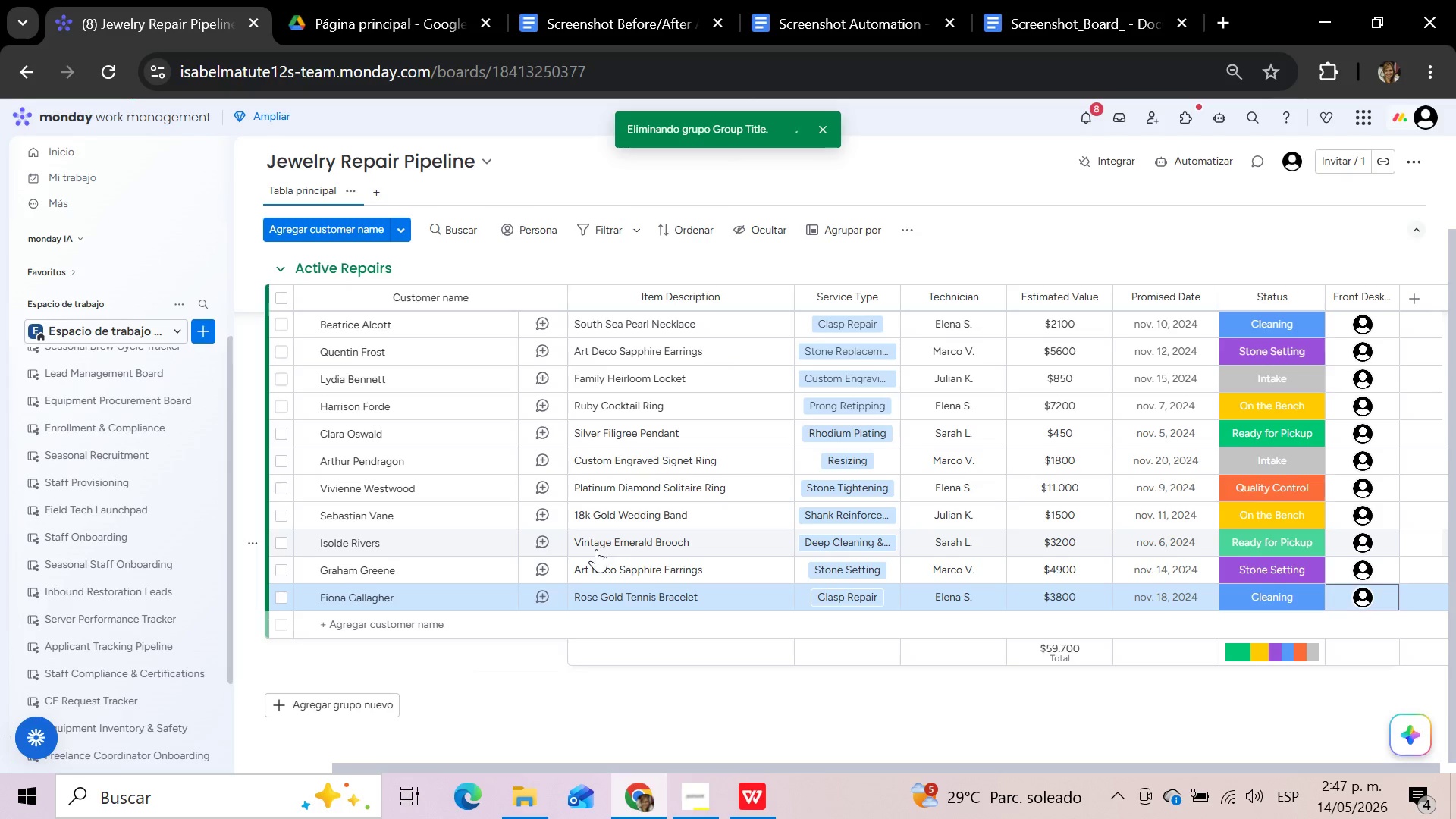 
scroll: coordinate [596, 549], scroll_direction: down, amount: 2.0
 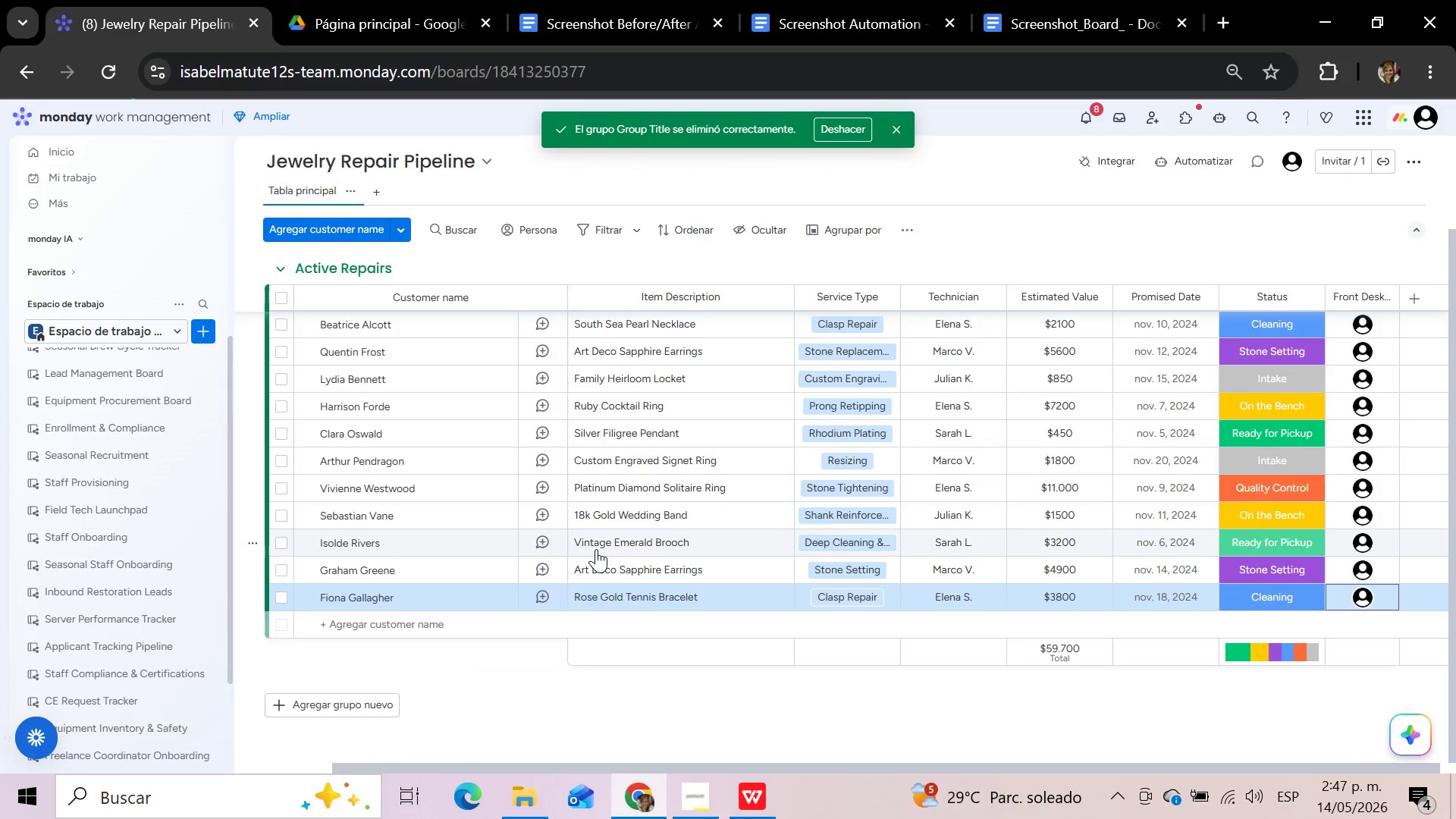 
scroll: coordinate [1107, 463], scroll_direction: up, amount: 19.0
 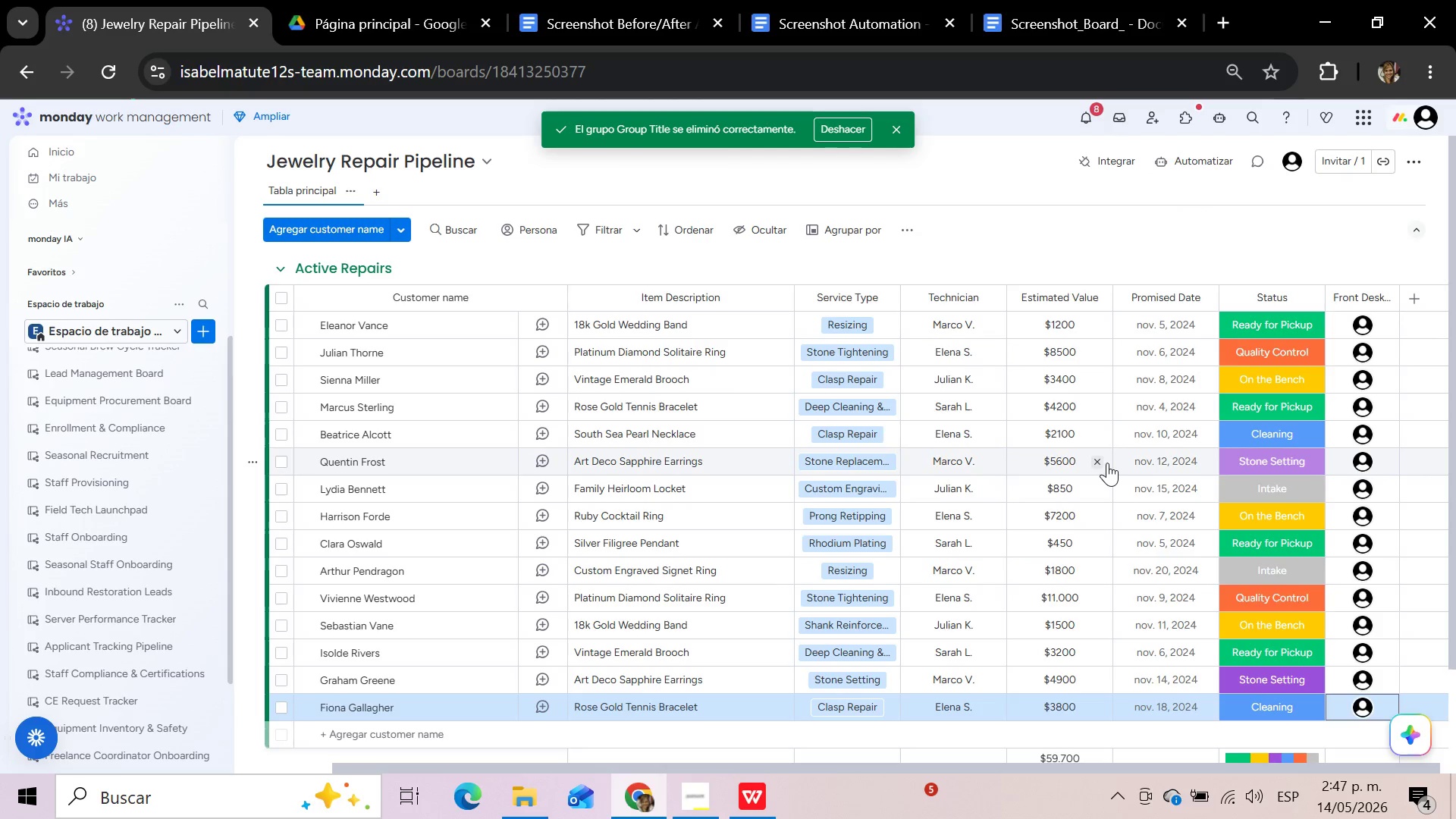 
wait(6.54)
 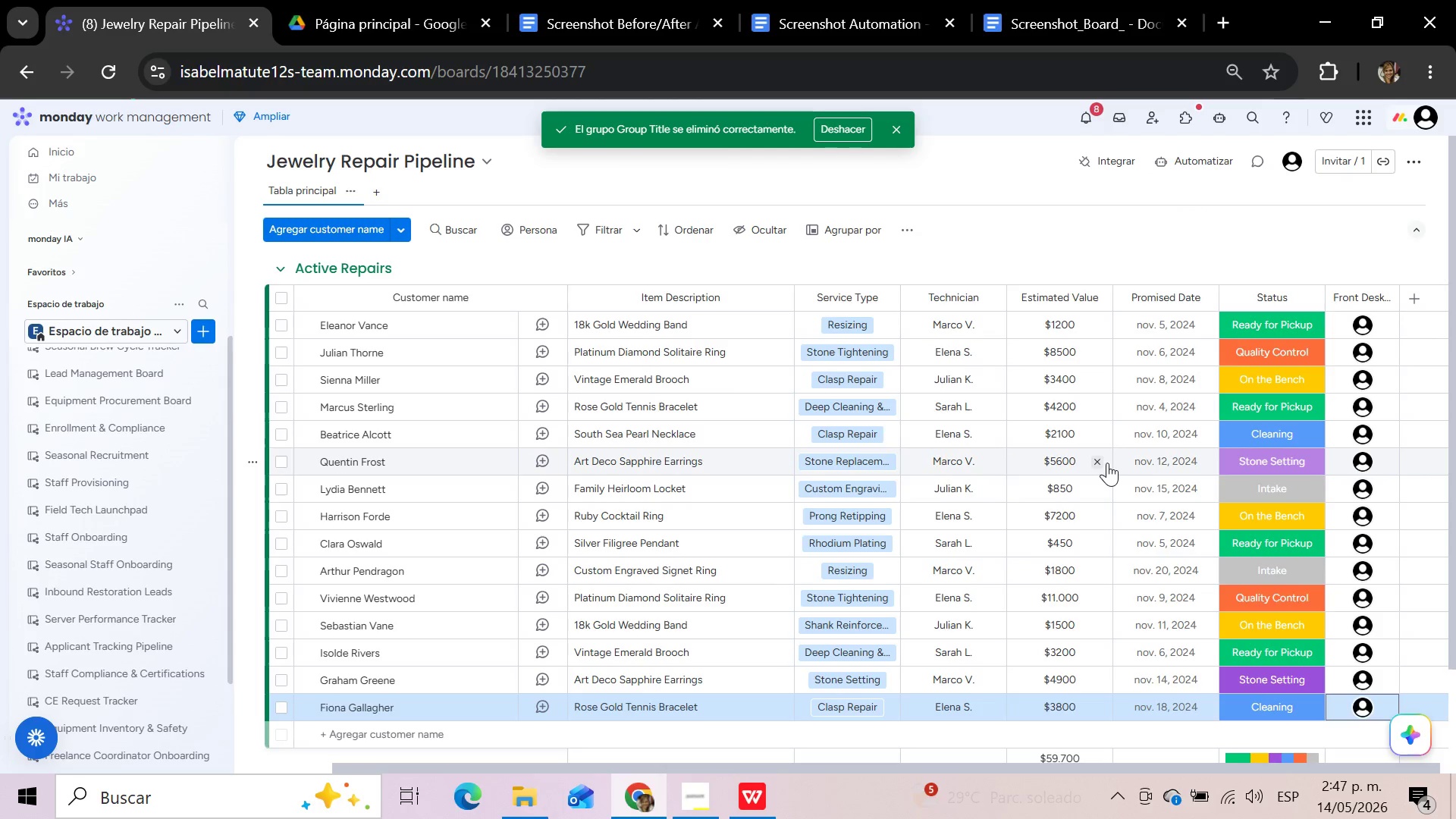 
left_click([1196, 162])
 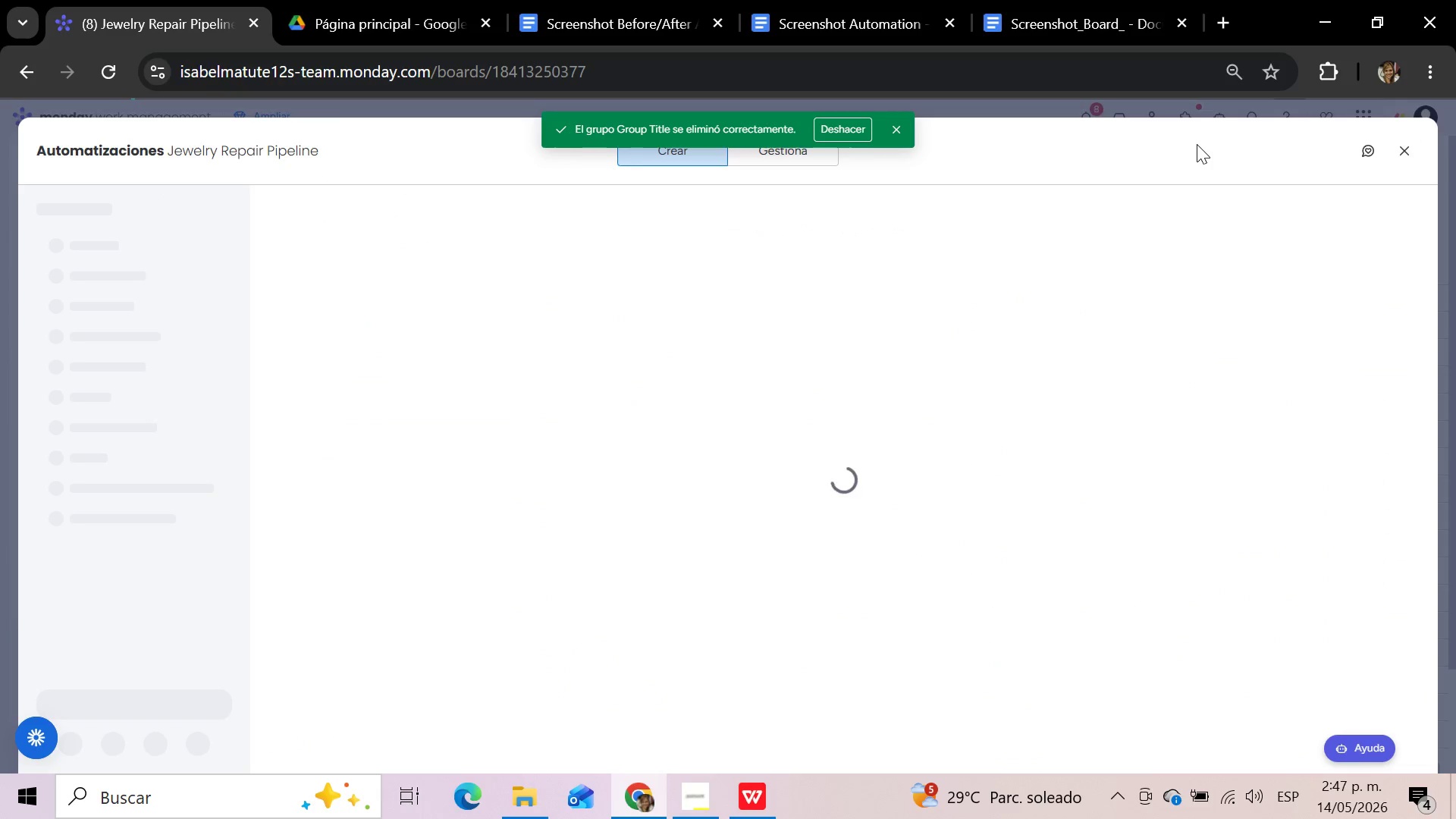 
wait(9.36)
 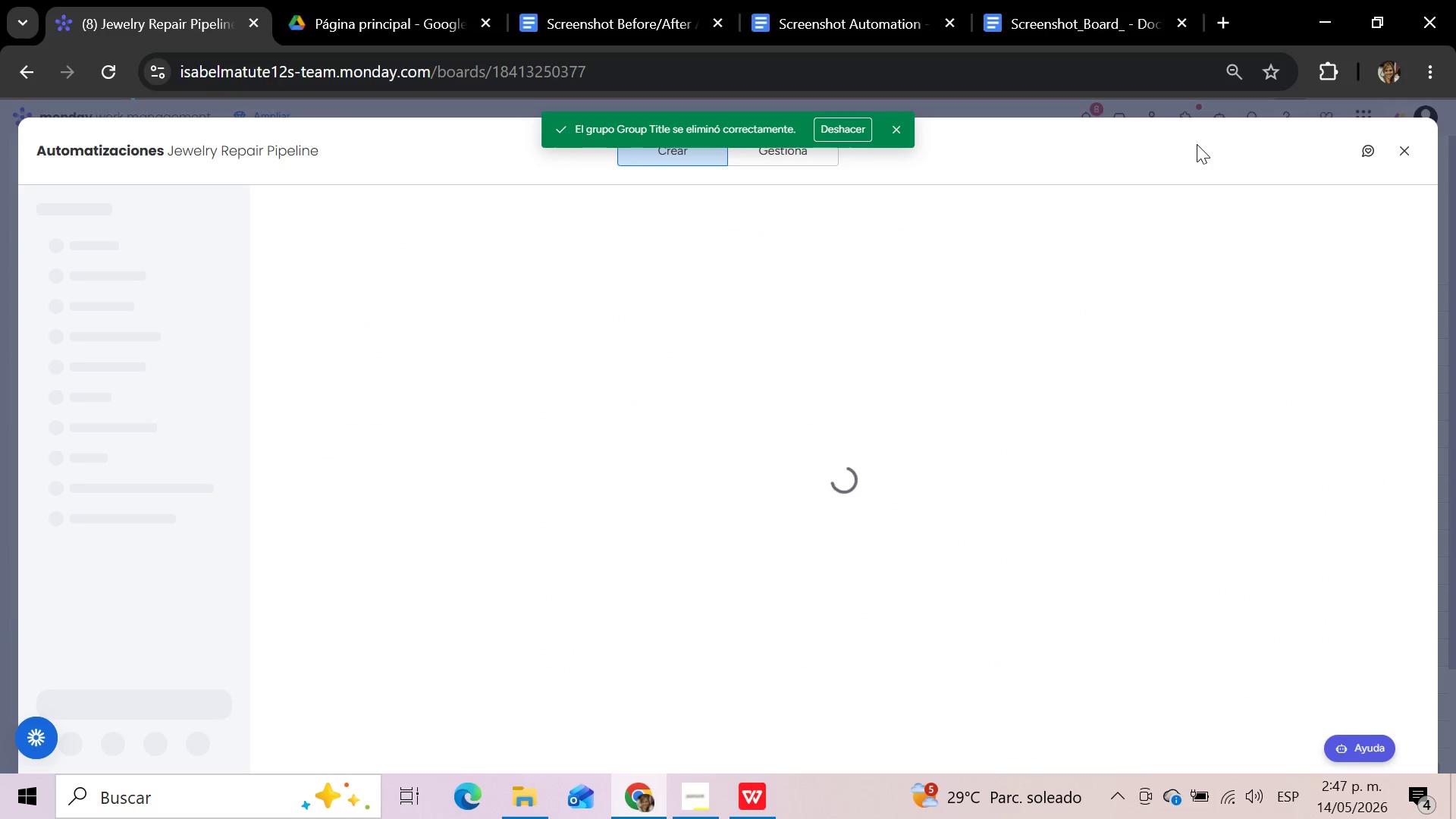 
left_click([935, 405])
 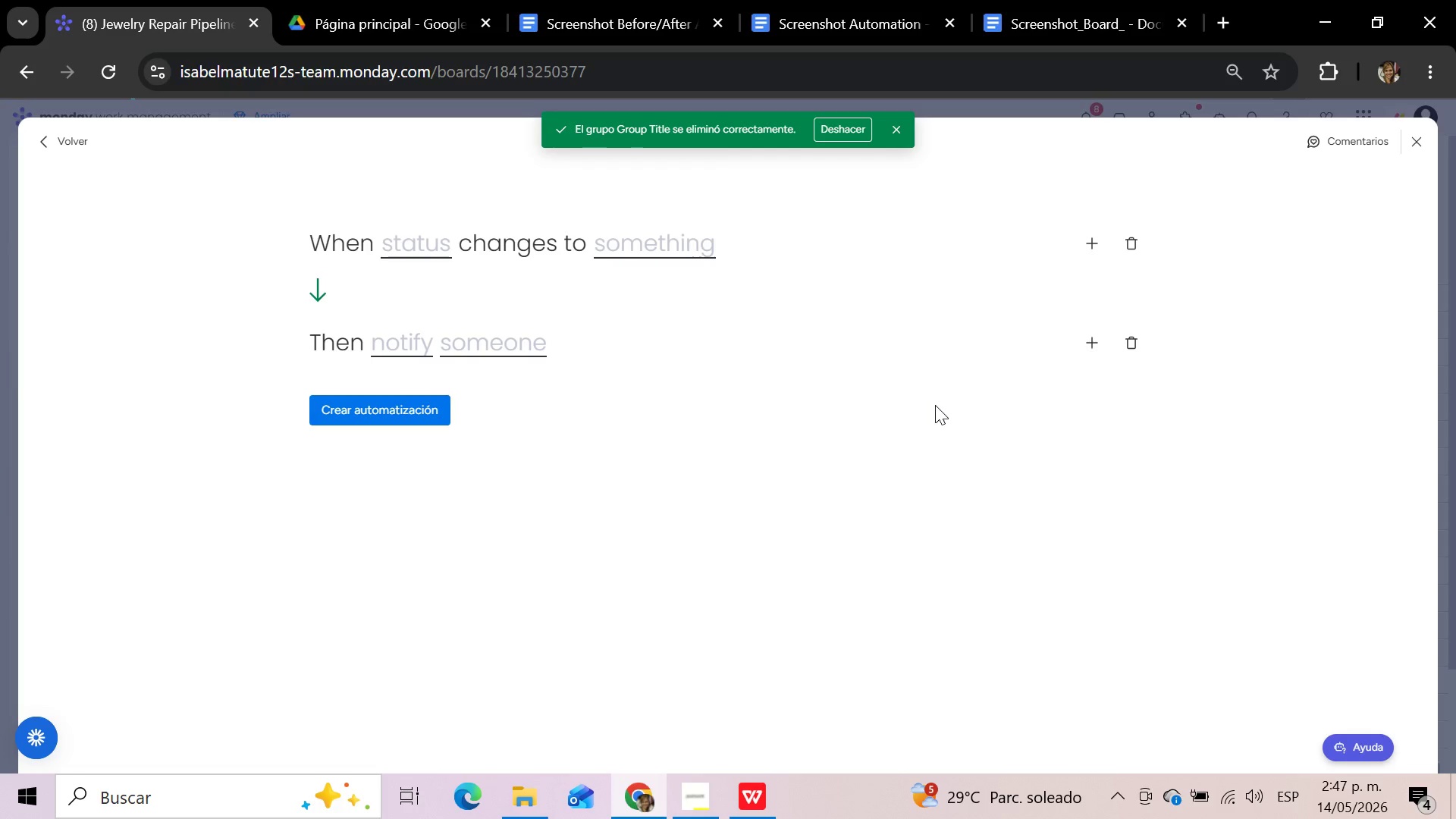 
left_click([411, 249])
 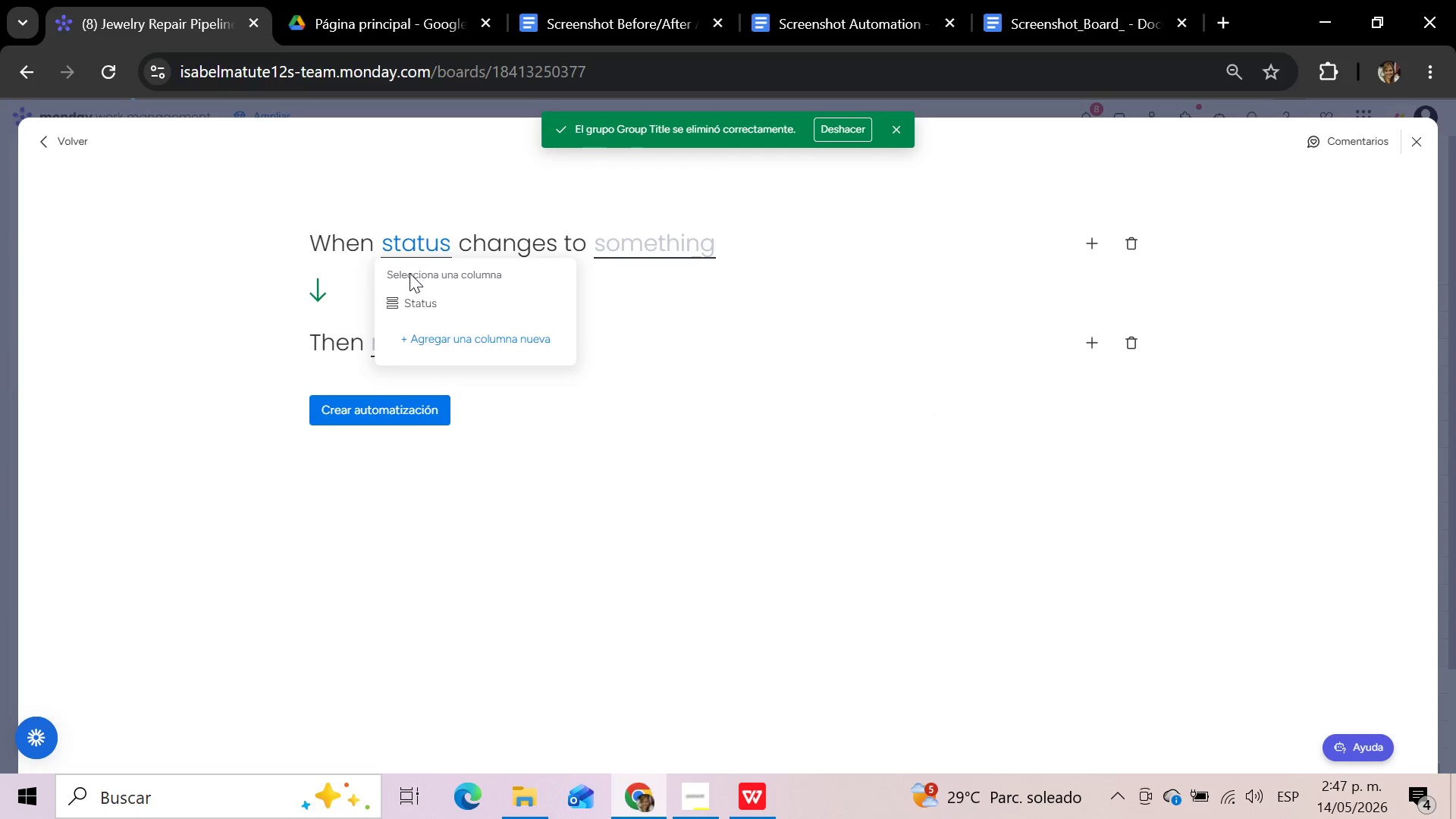 
left_click([411, 304])
 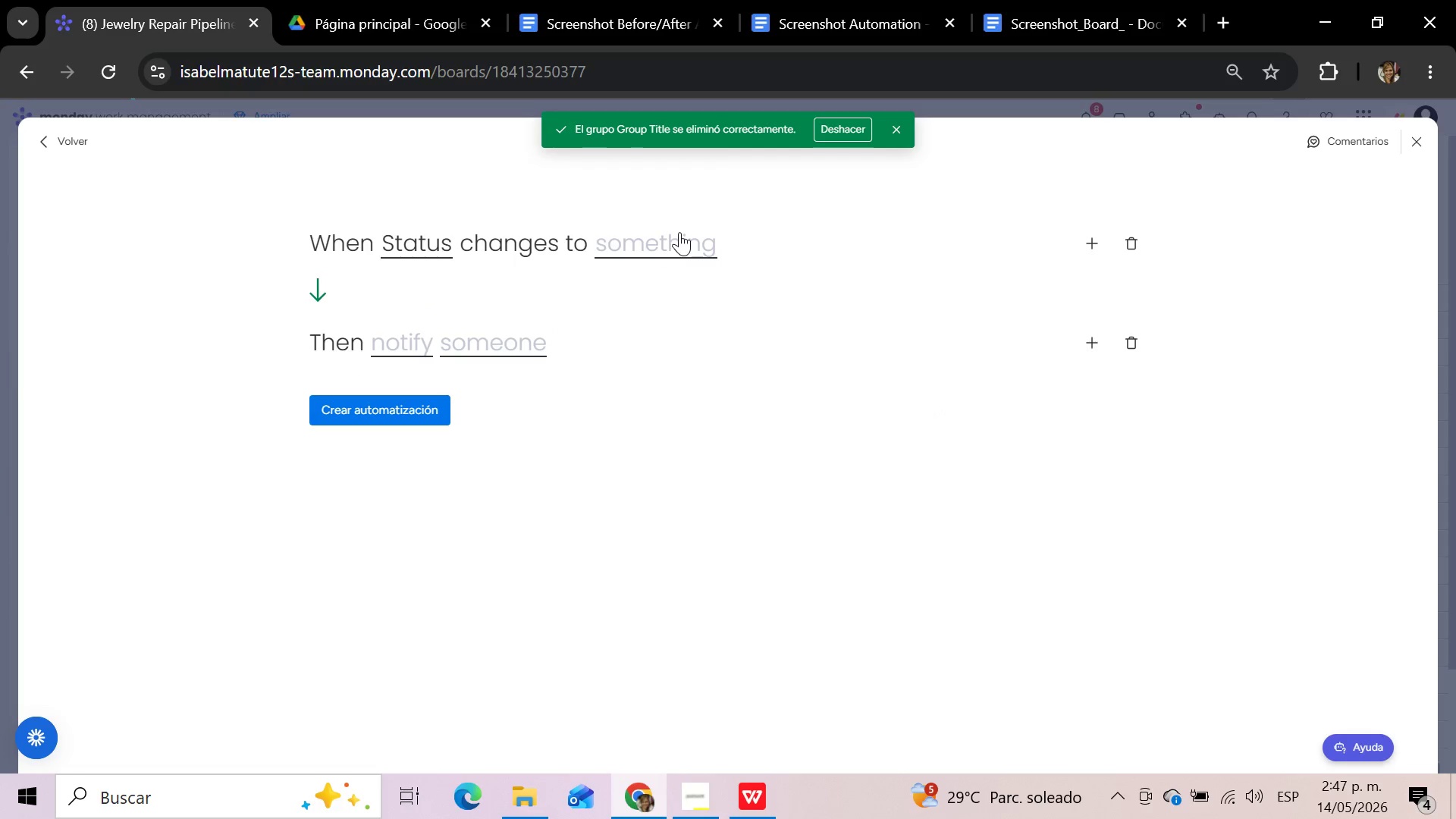 
left_click([679, 232])
 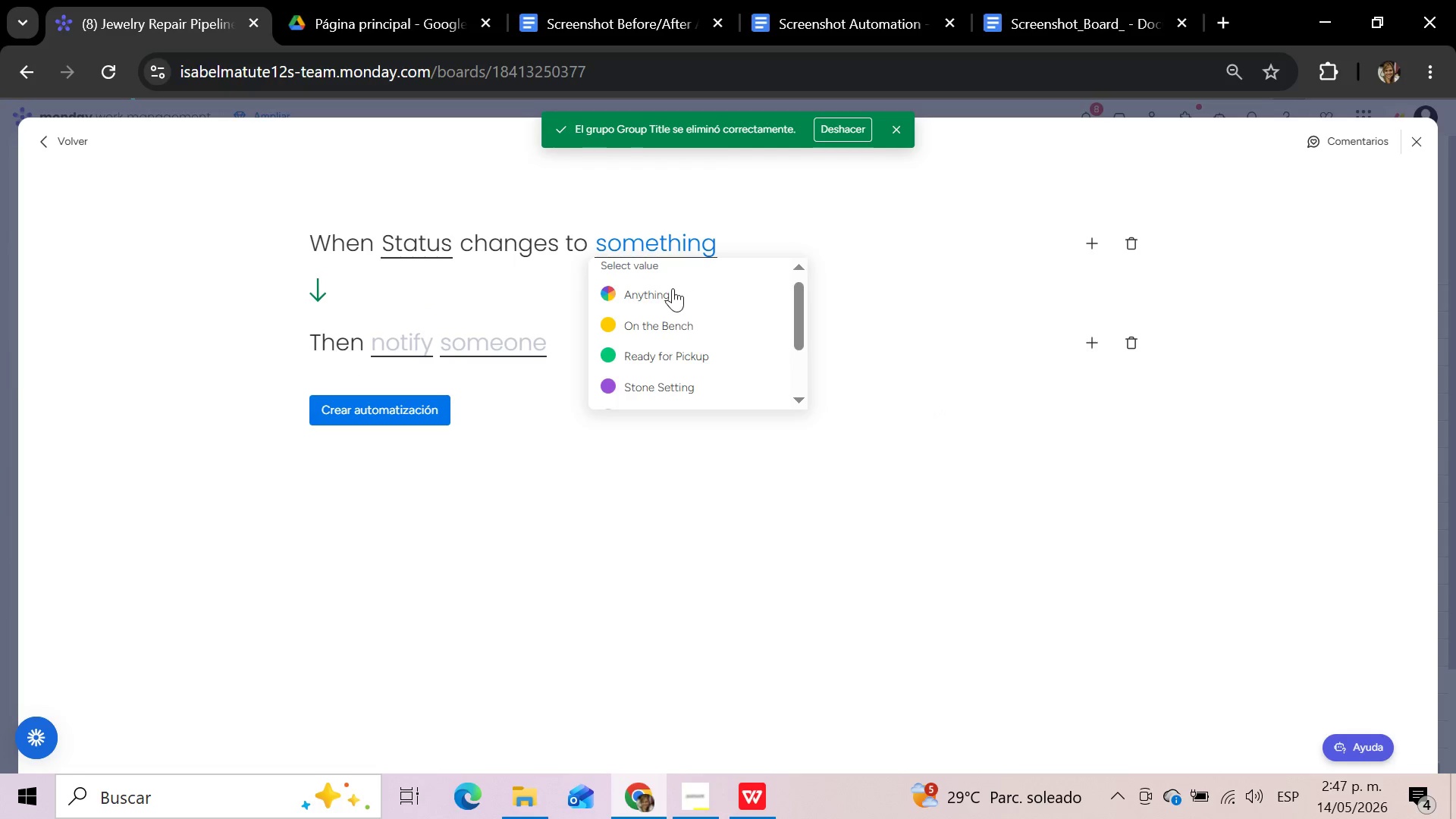 
left_click([654, 356])
 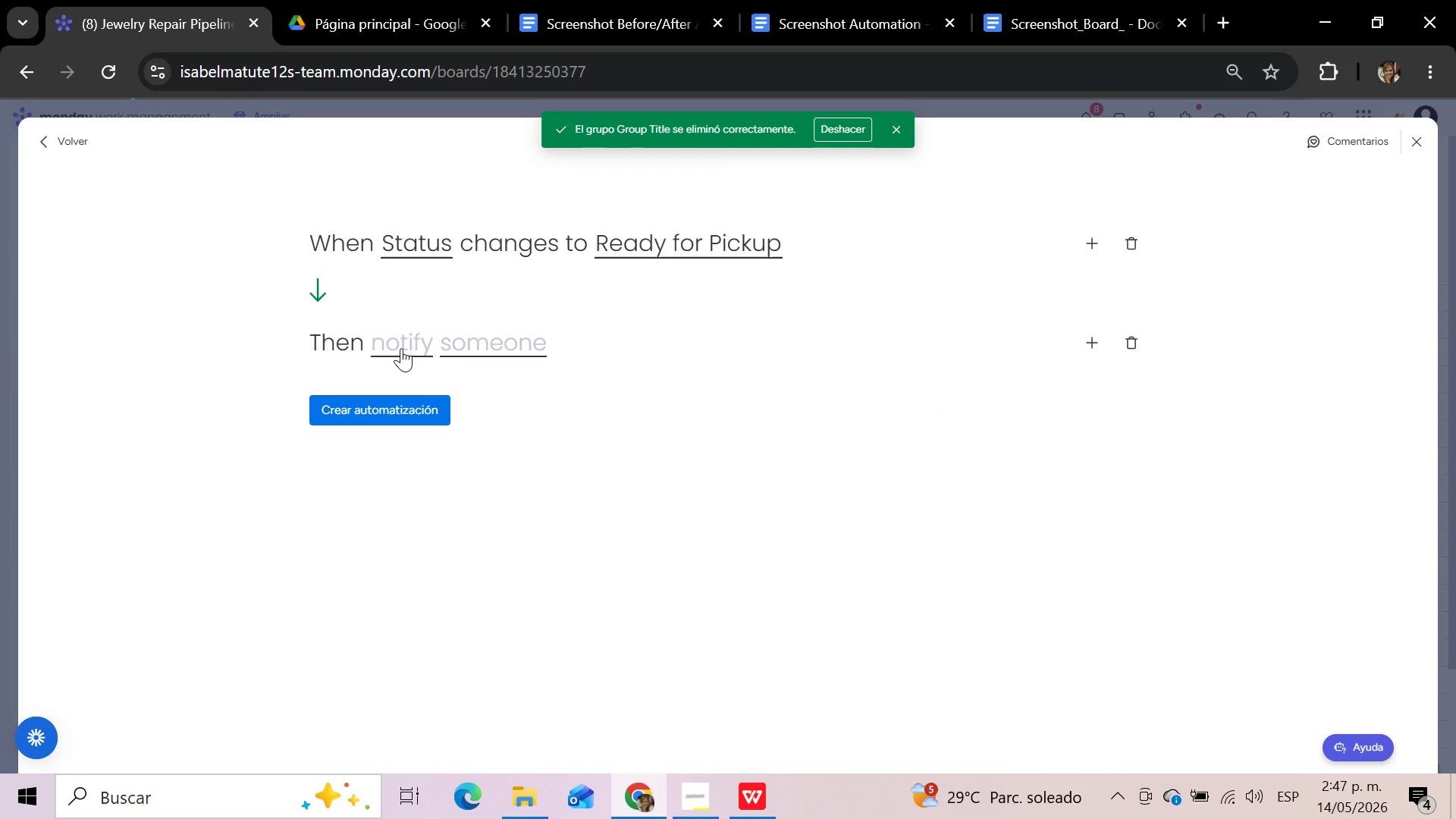 
left_click([401, 348])
 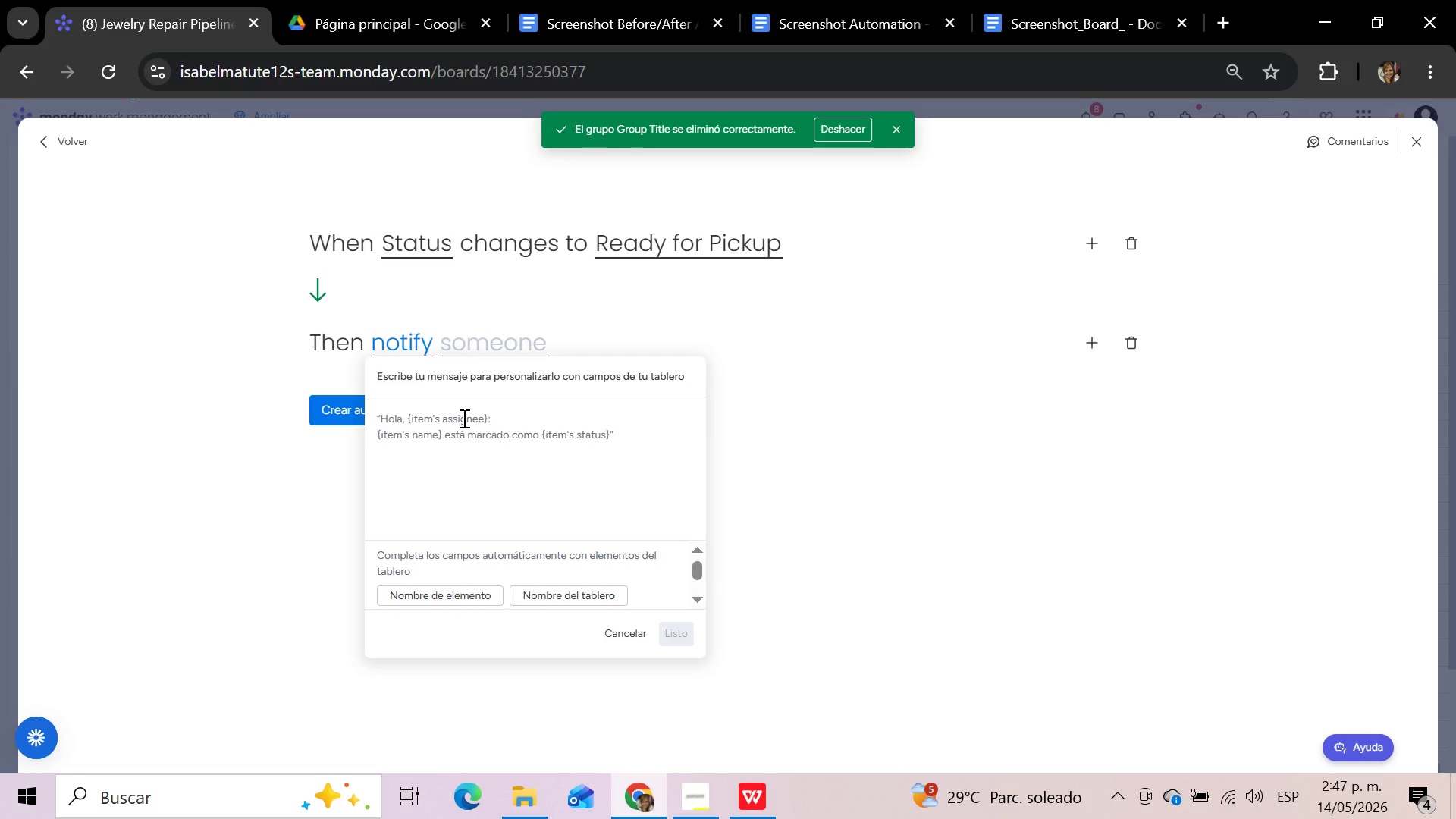 
left_click([472, 431])
 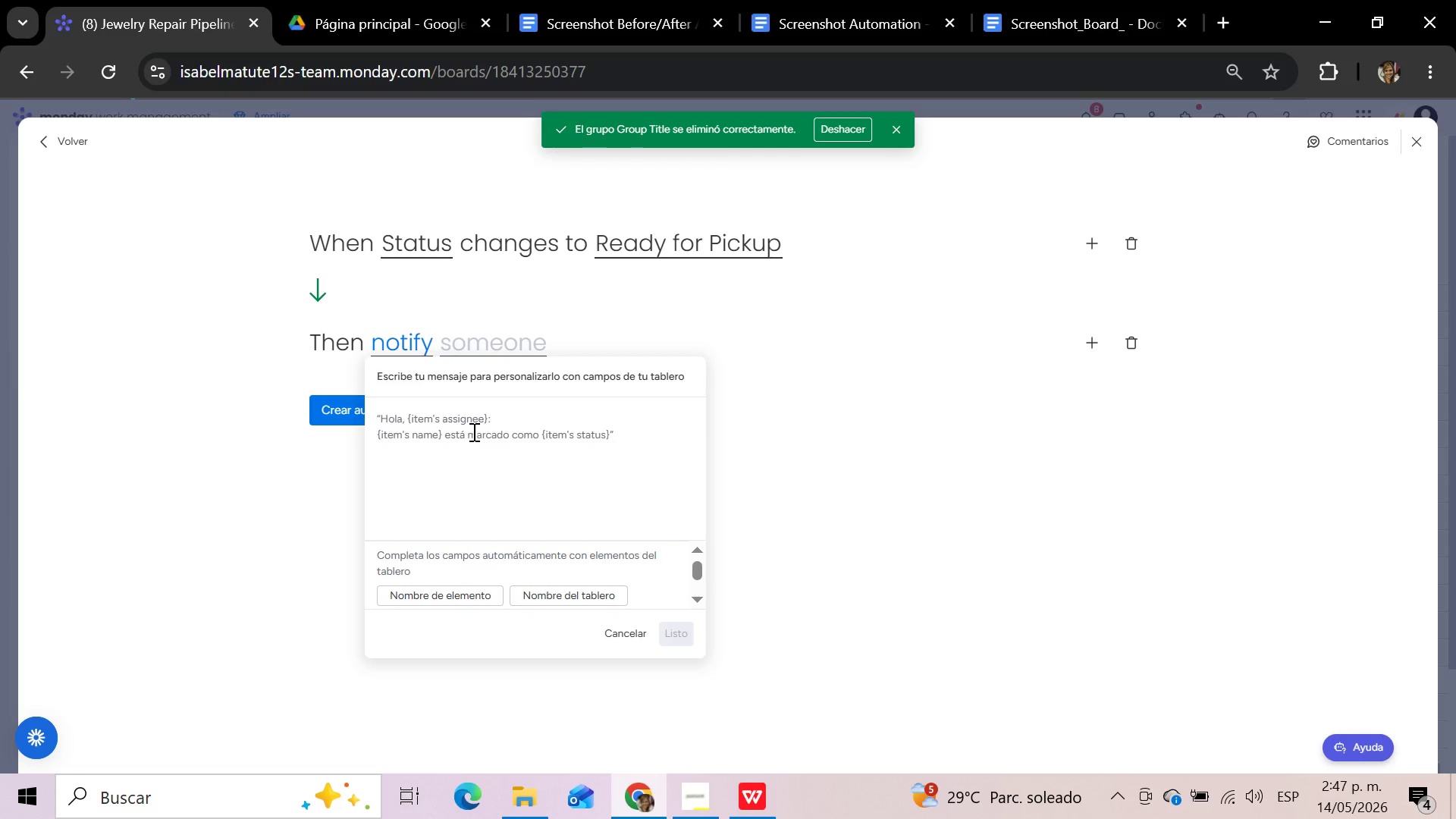 
type(Rea)
key(Backspace)
type(pair )
 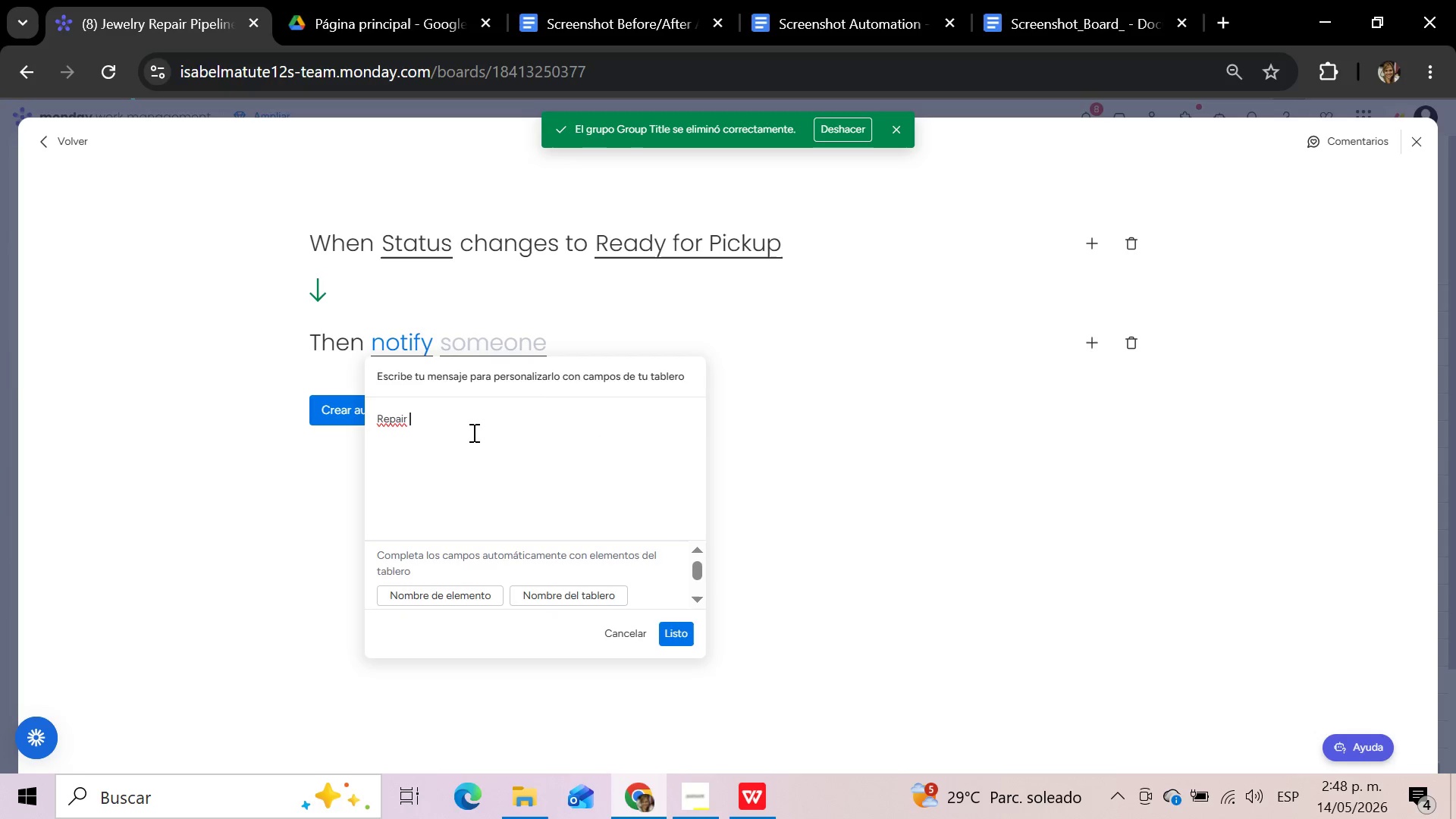 
wait(5.84)
 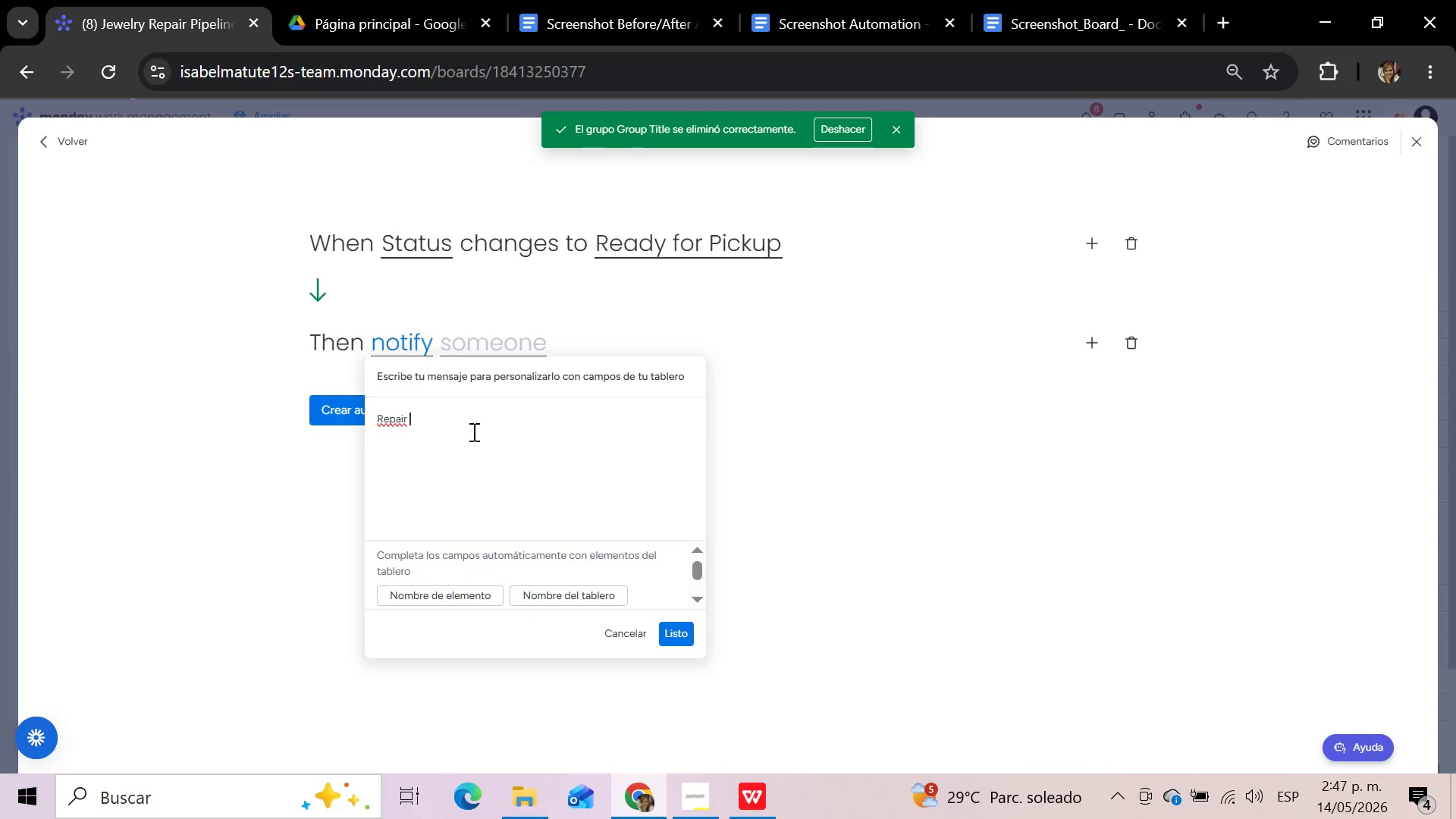 
left_click([696, 599])
 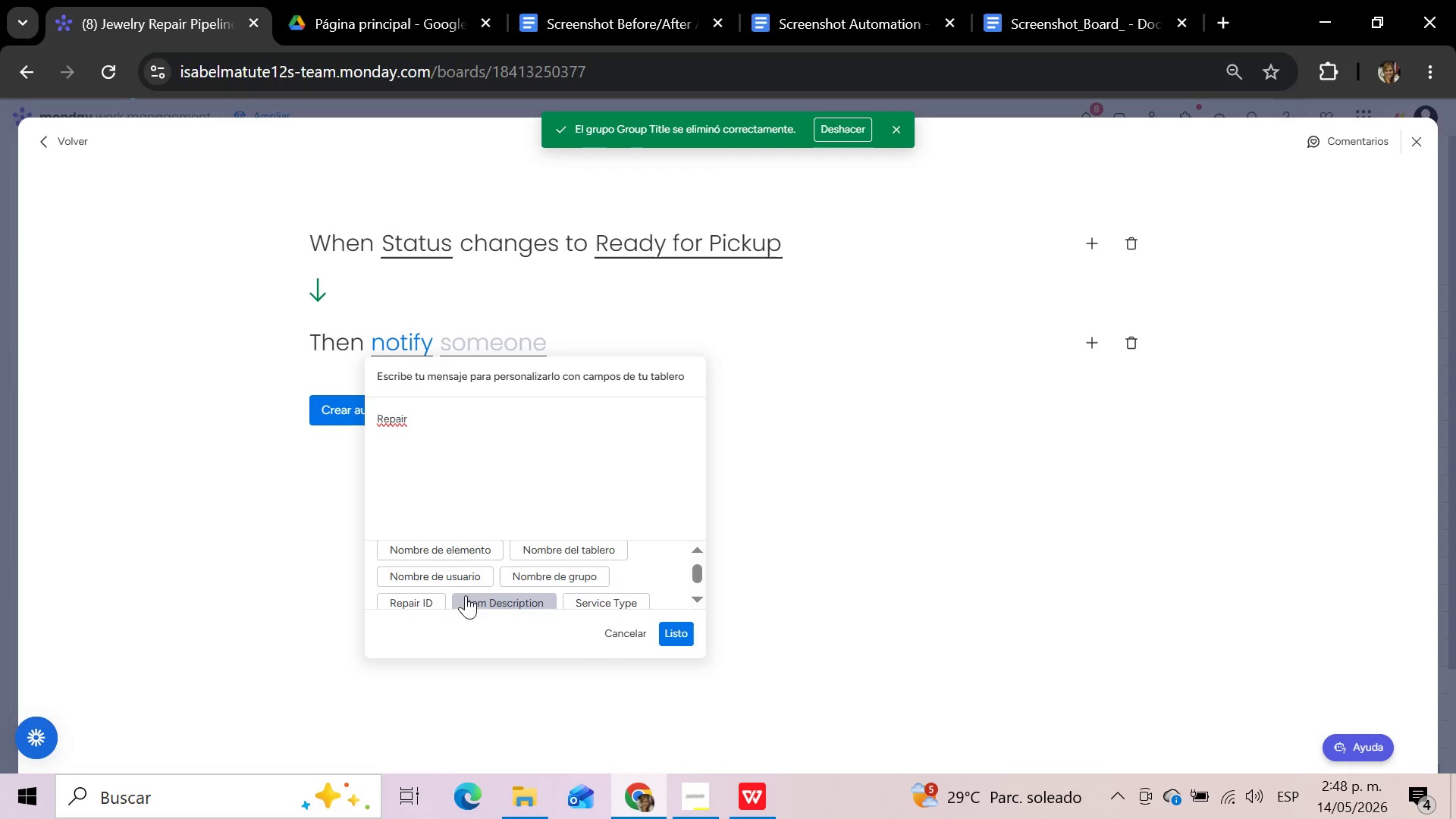 
left_click([417, 598])
 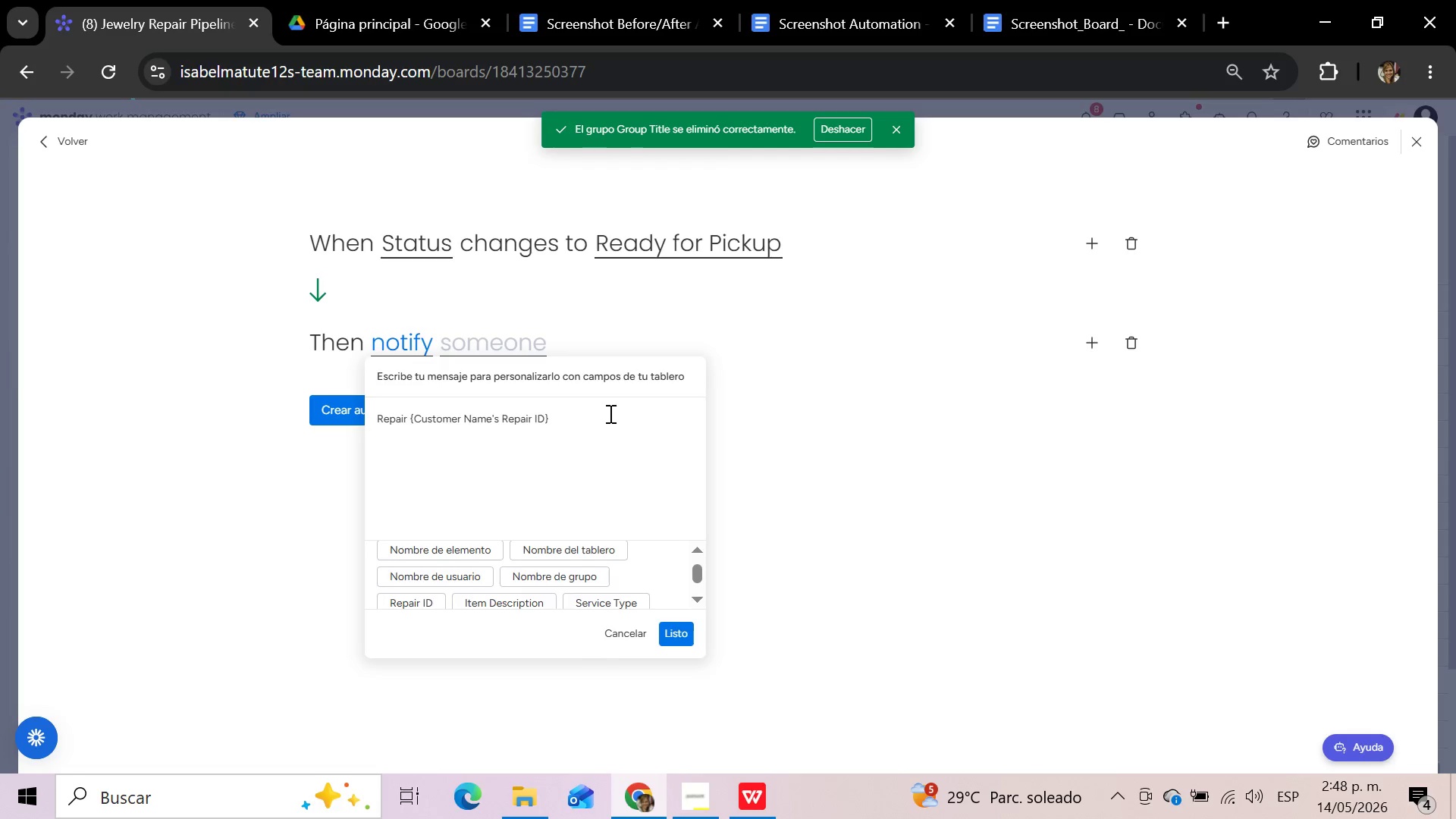 
type( for )
 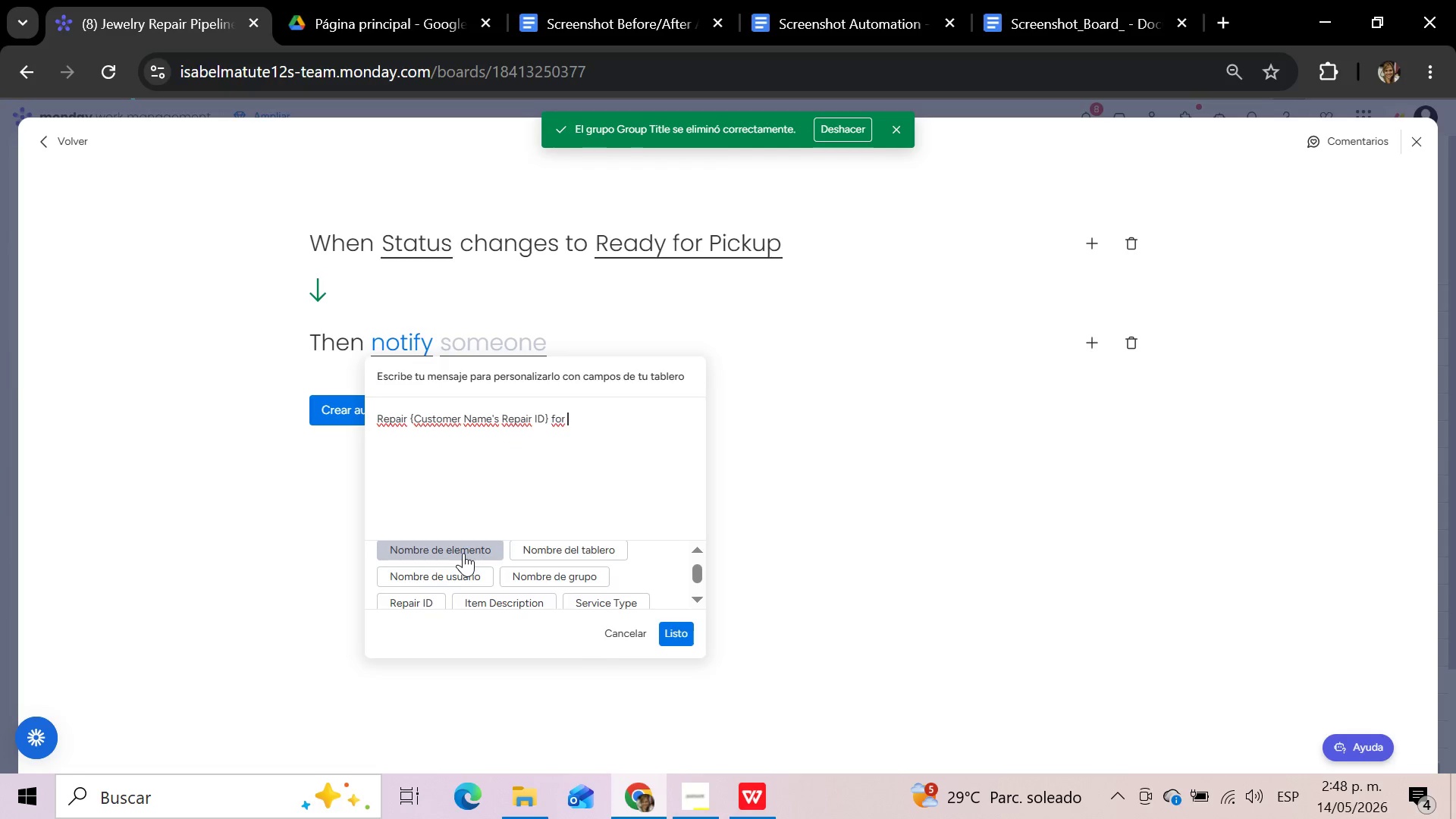 
left_click([463, 553])
 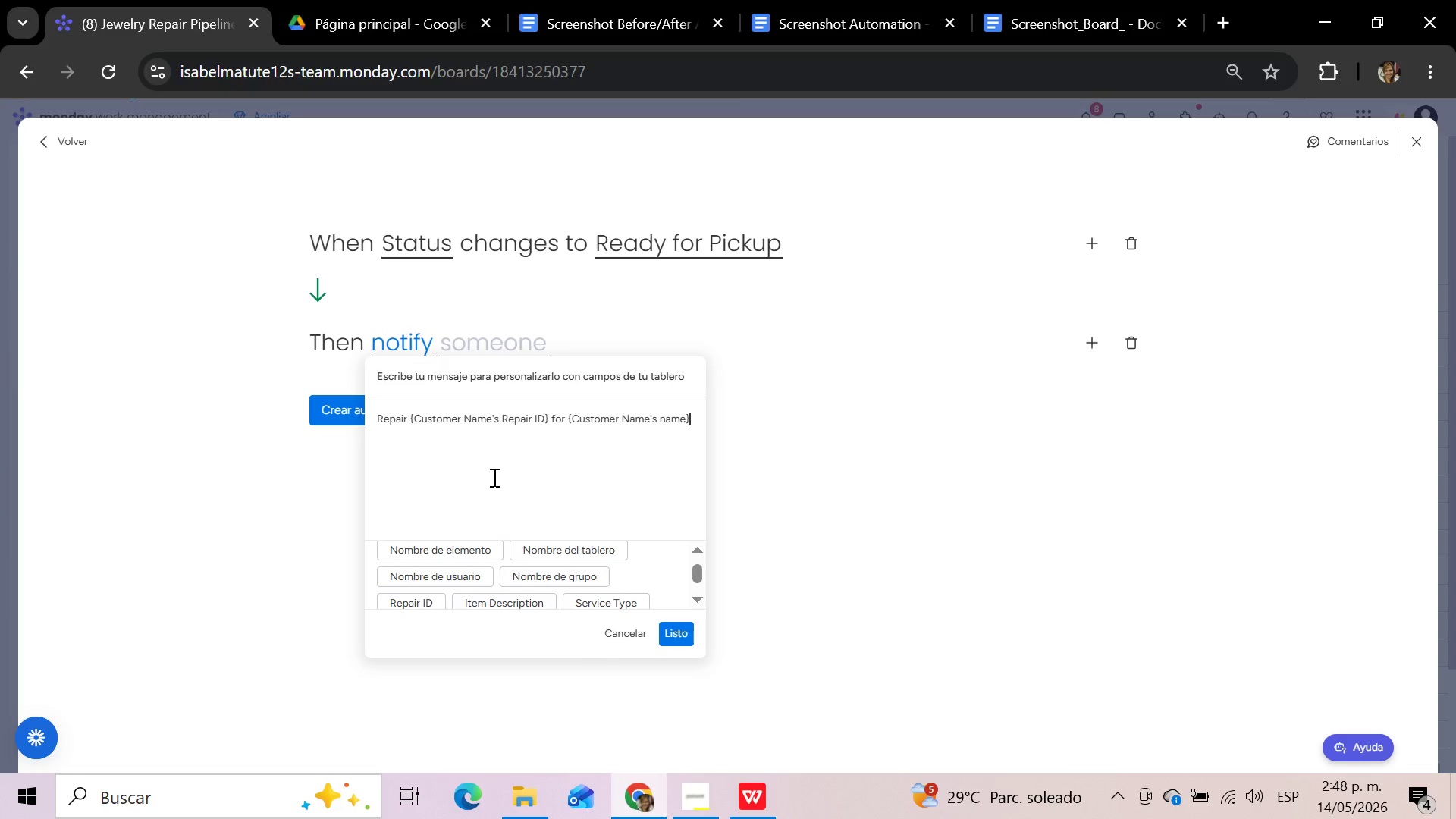 
type( is ready for pickup. )
 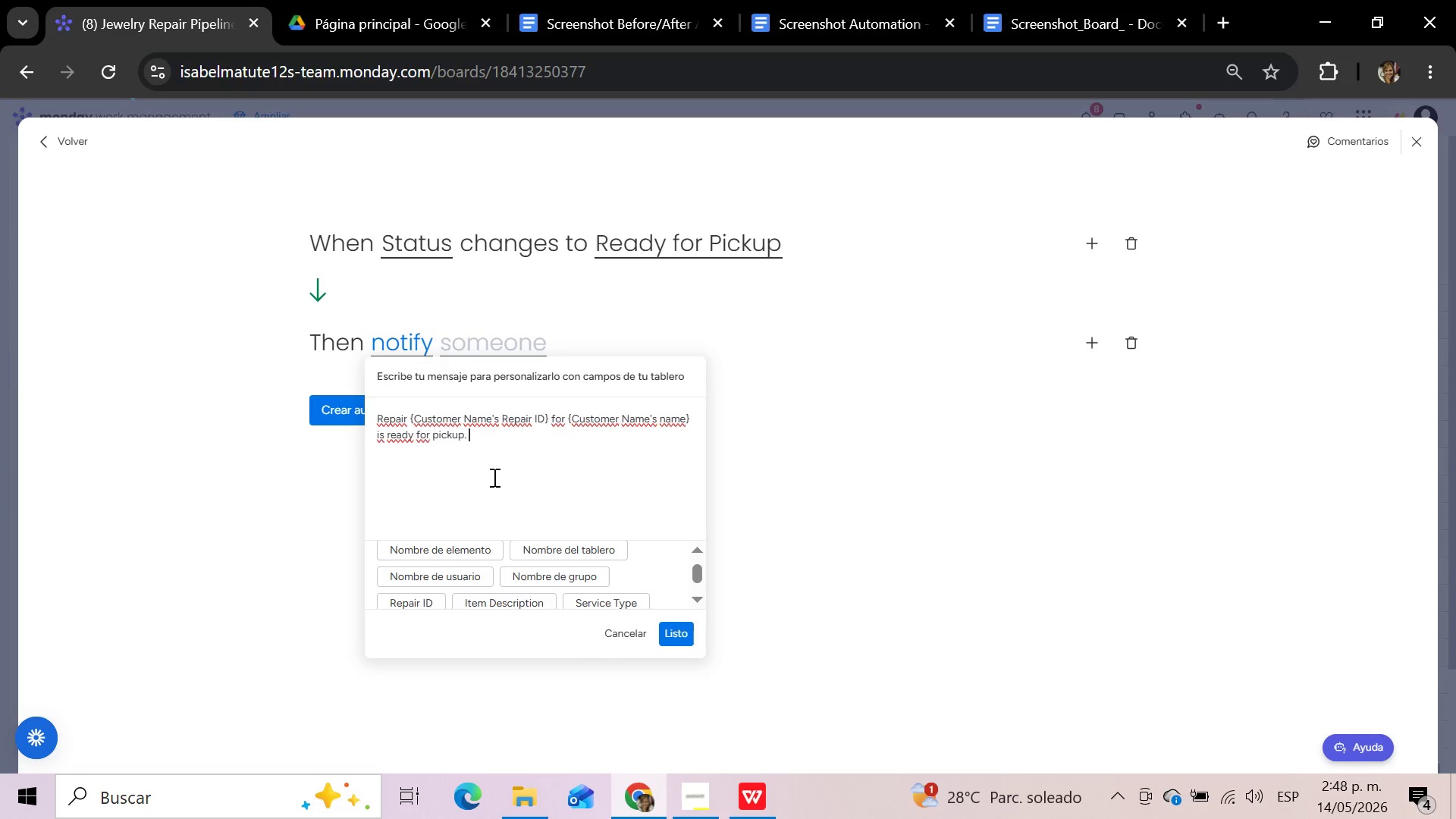 
type(Please contact the cut)
key(Backspace)
type(stomer.)
 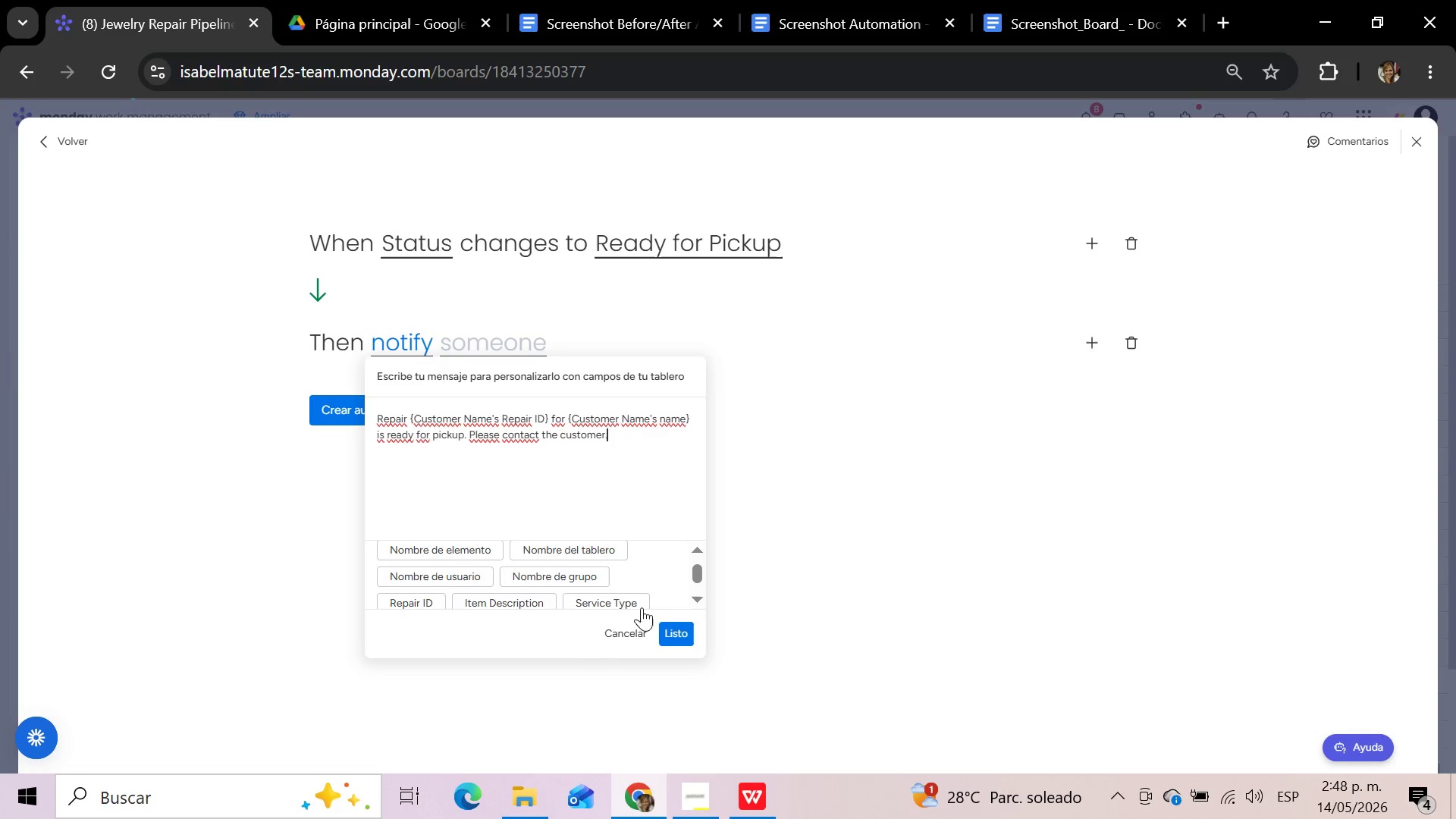 
left_click([680, 639])
 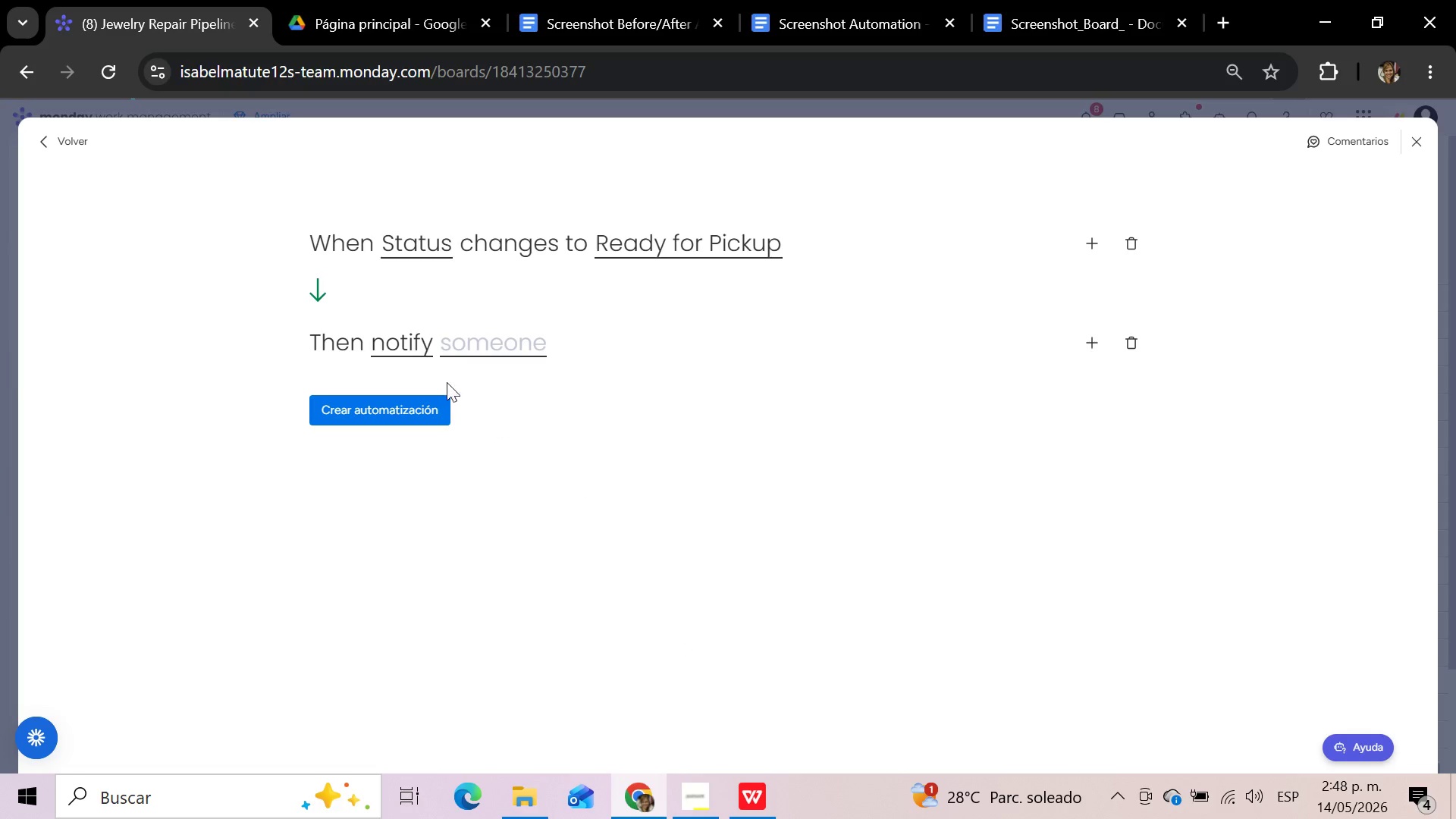 
left_click([488, 337])
 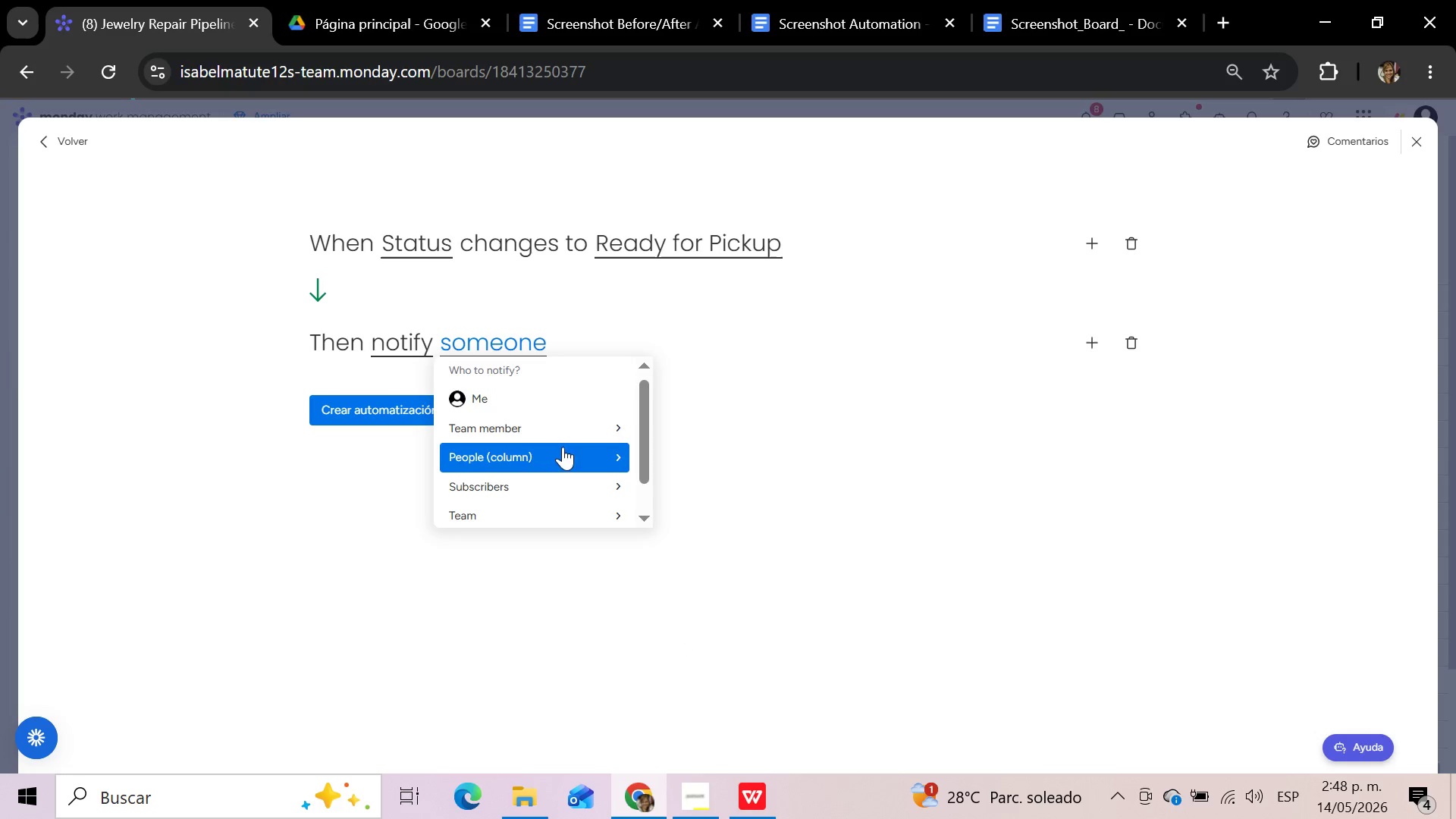 
left_click([612, 451])
 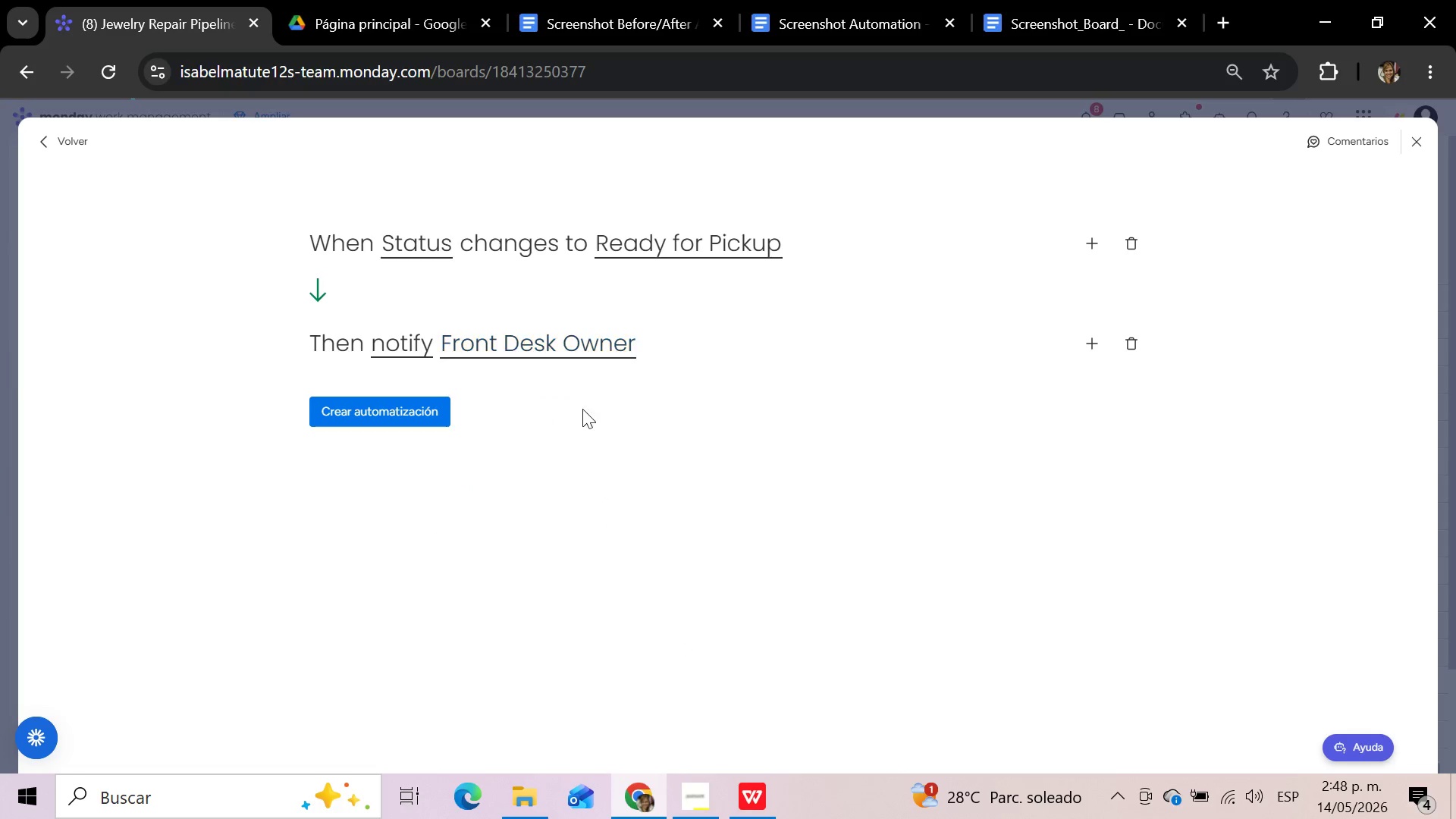 
left_click([722, 453])
 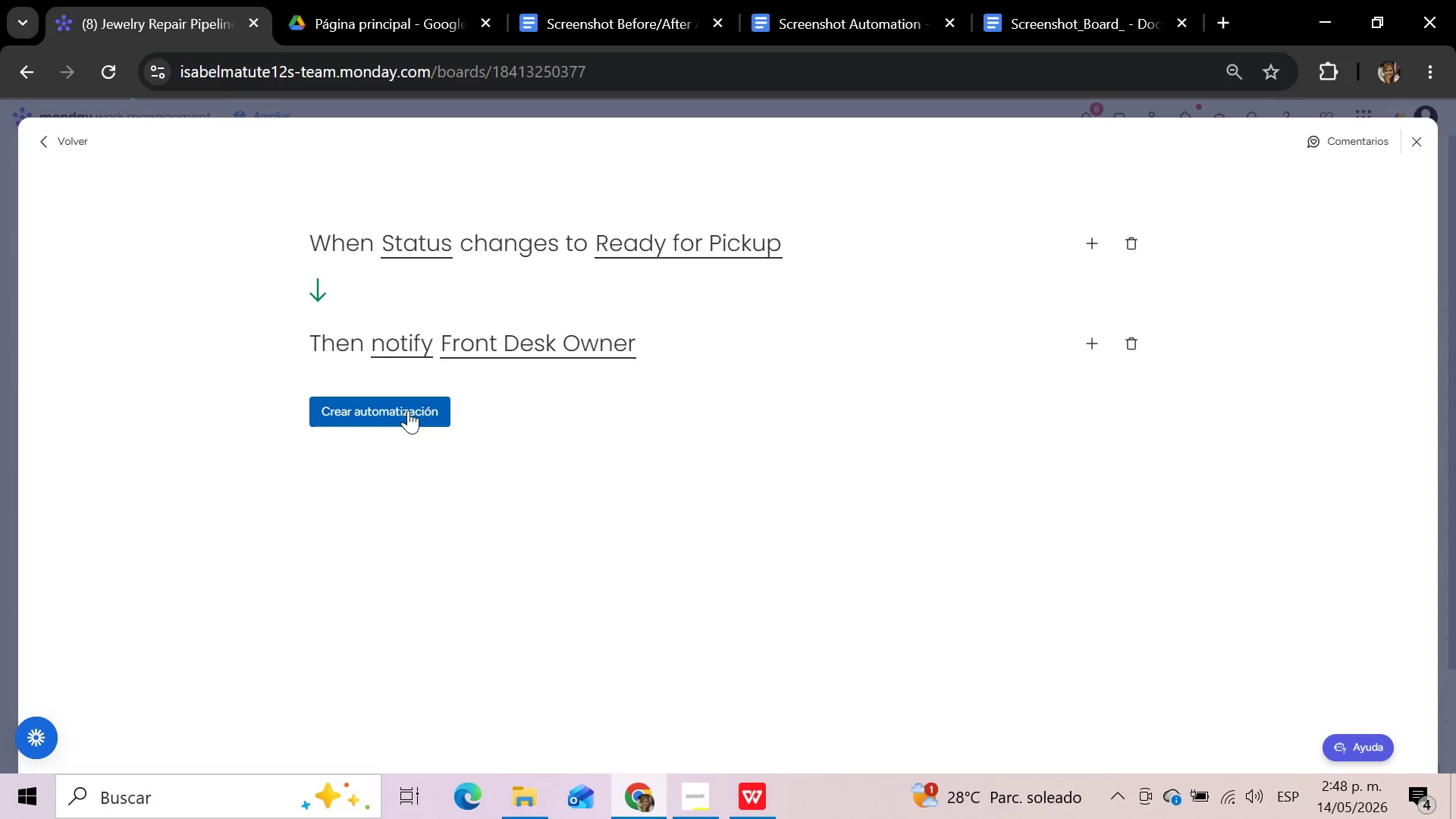 
left_click([408, 410])
 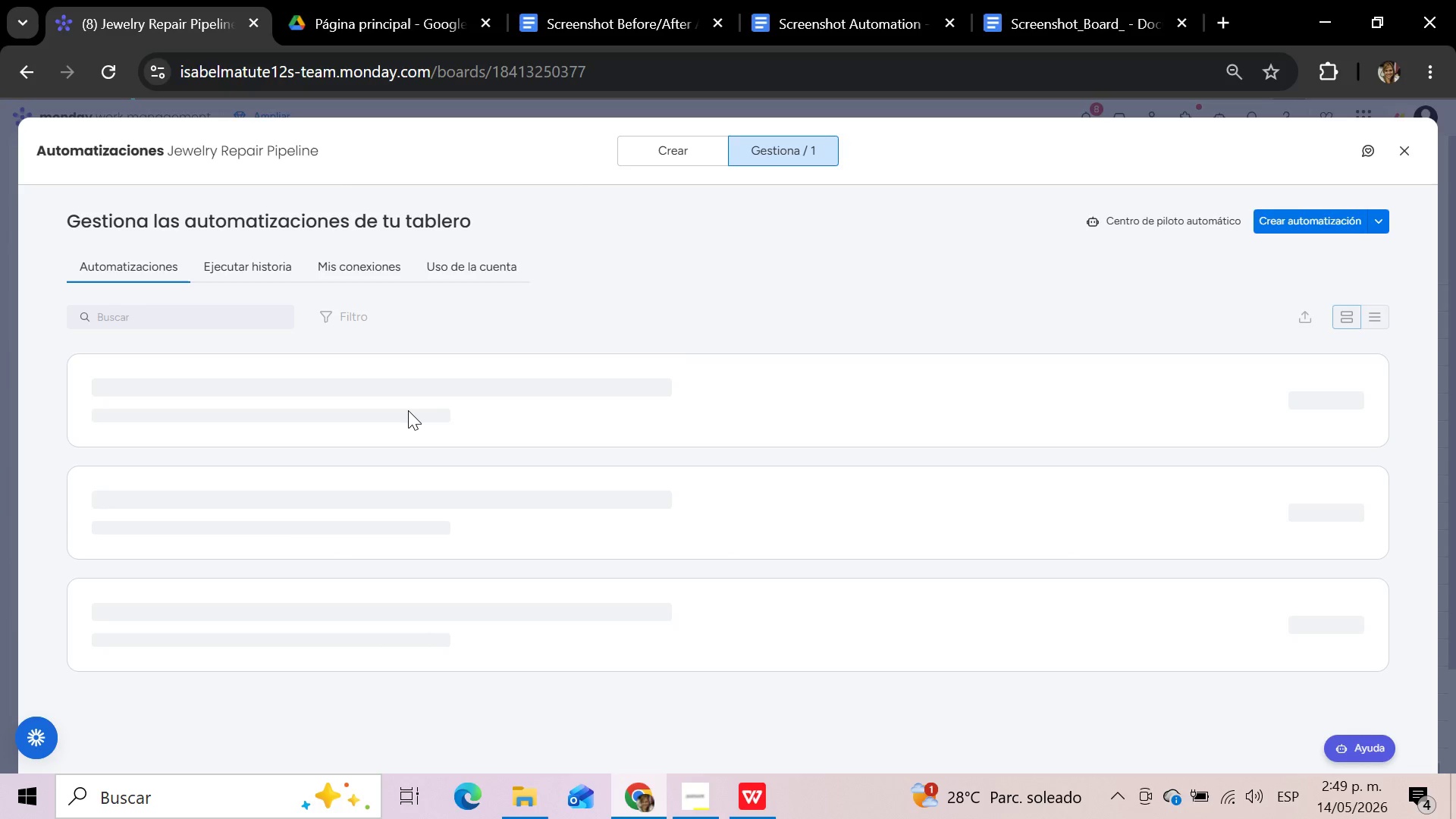 
wait(19.52)
 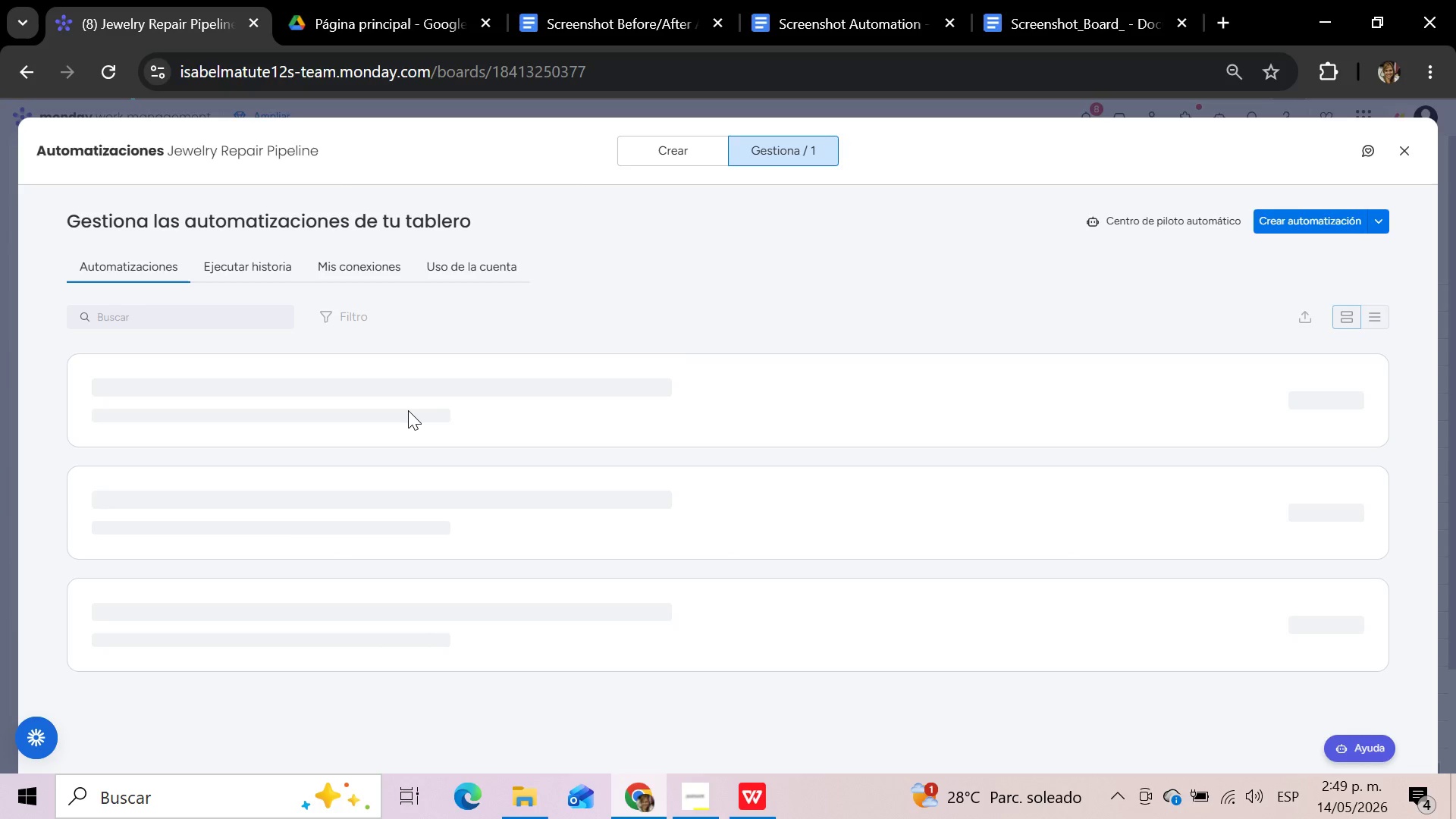 
left_click([1410, 157])
 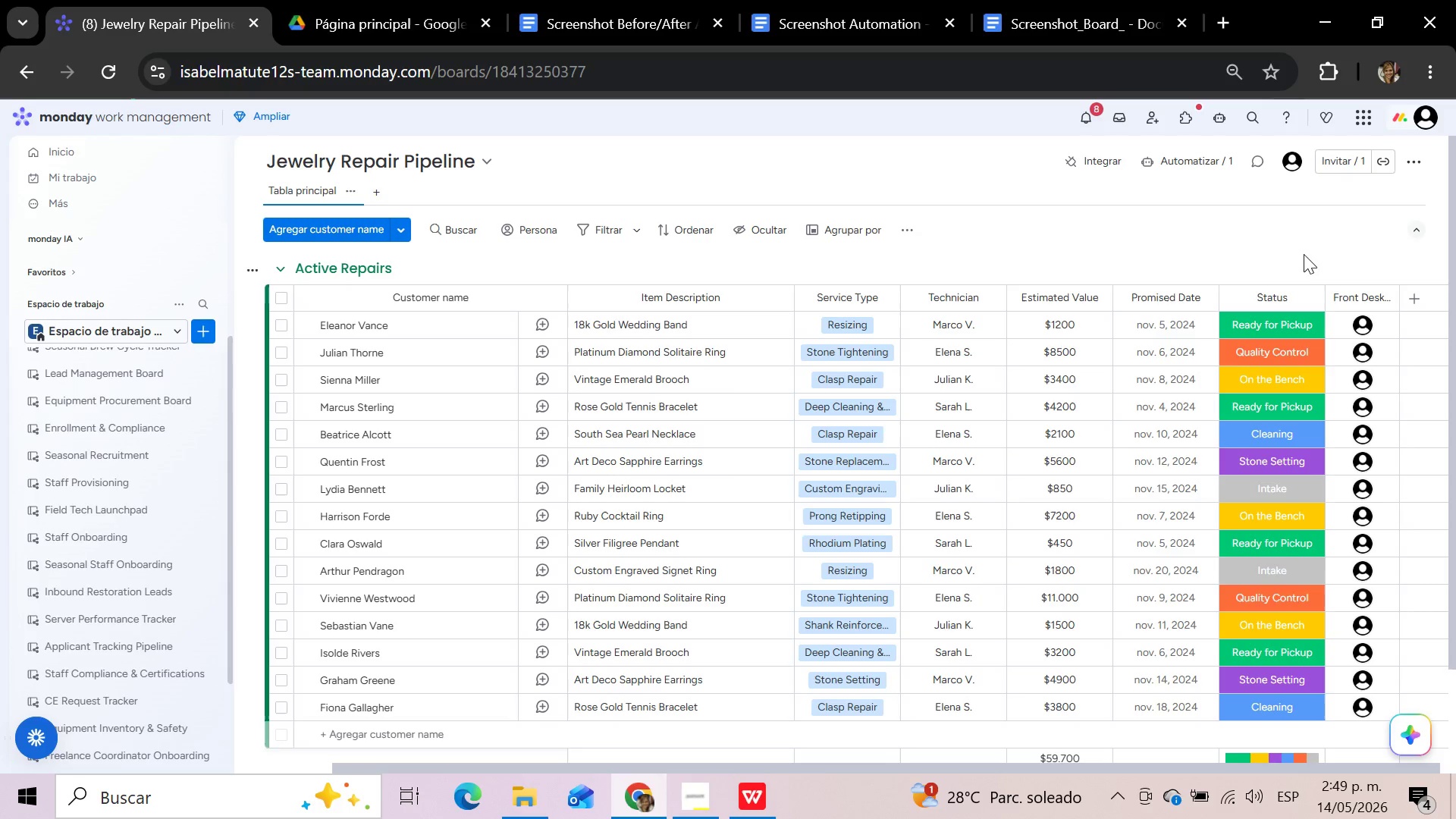 
left_click([1288, 356])
 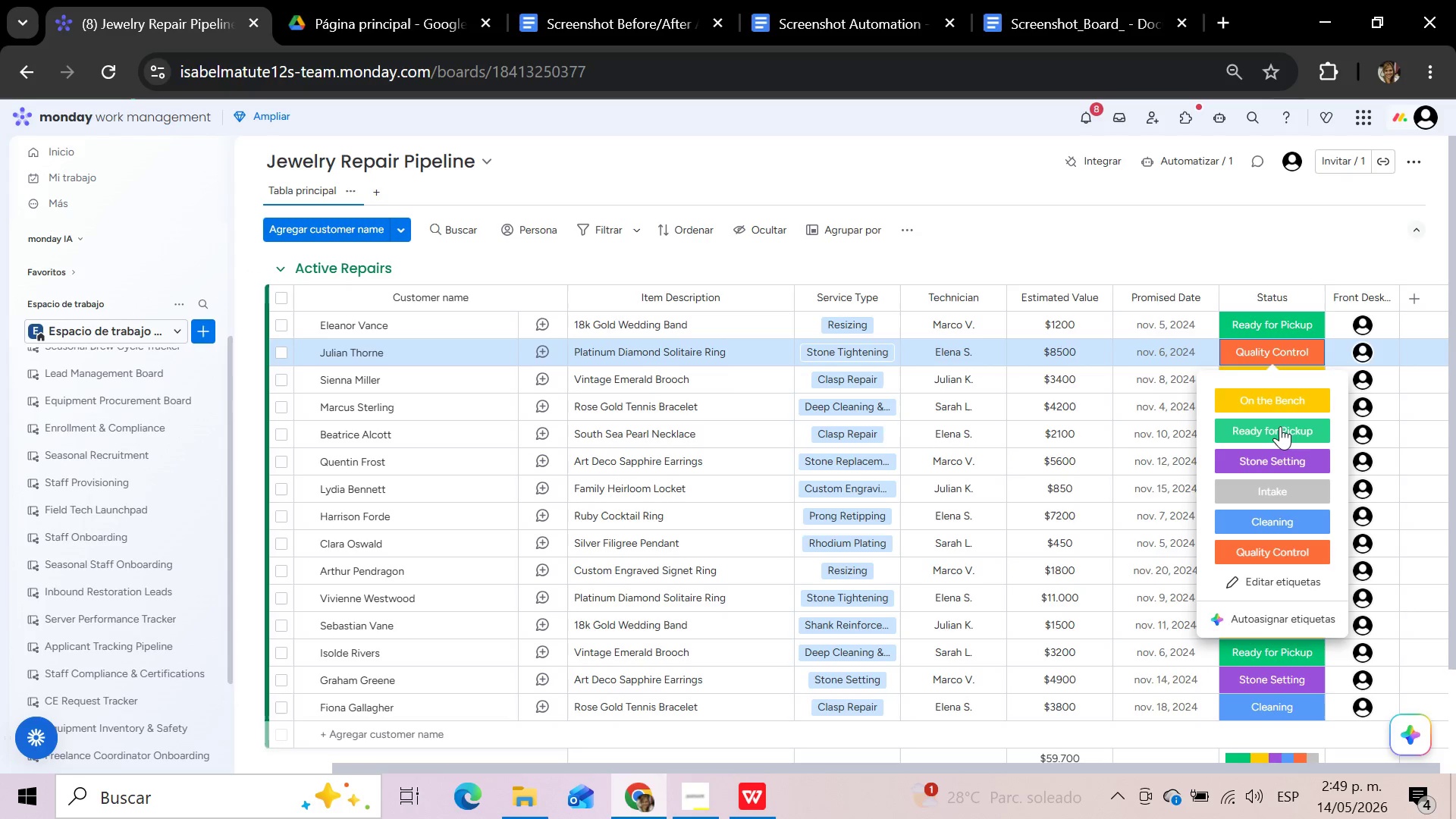 
wait(12.16)
 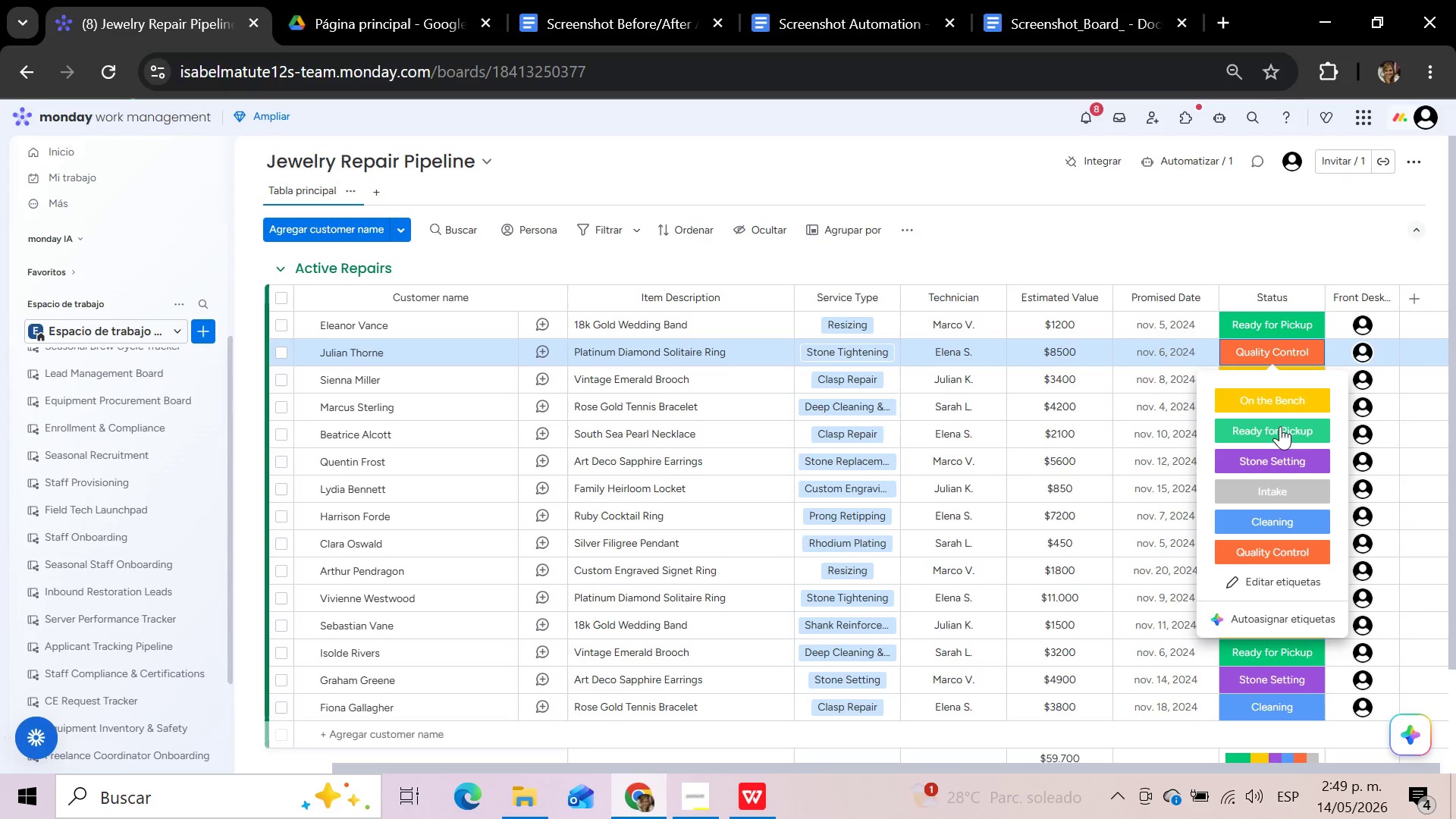 
left_click([1280, 426])
 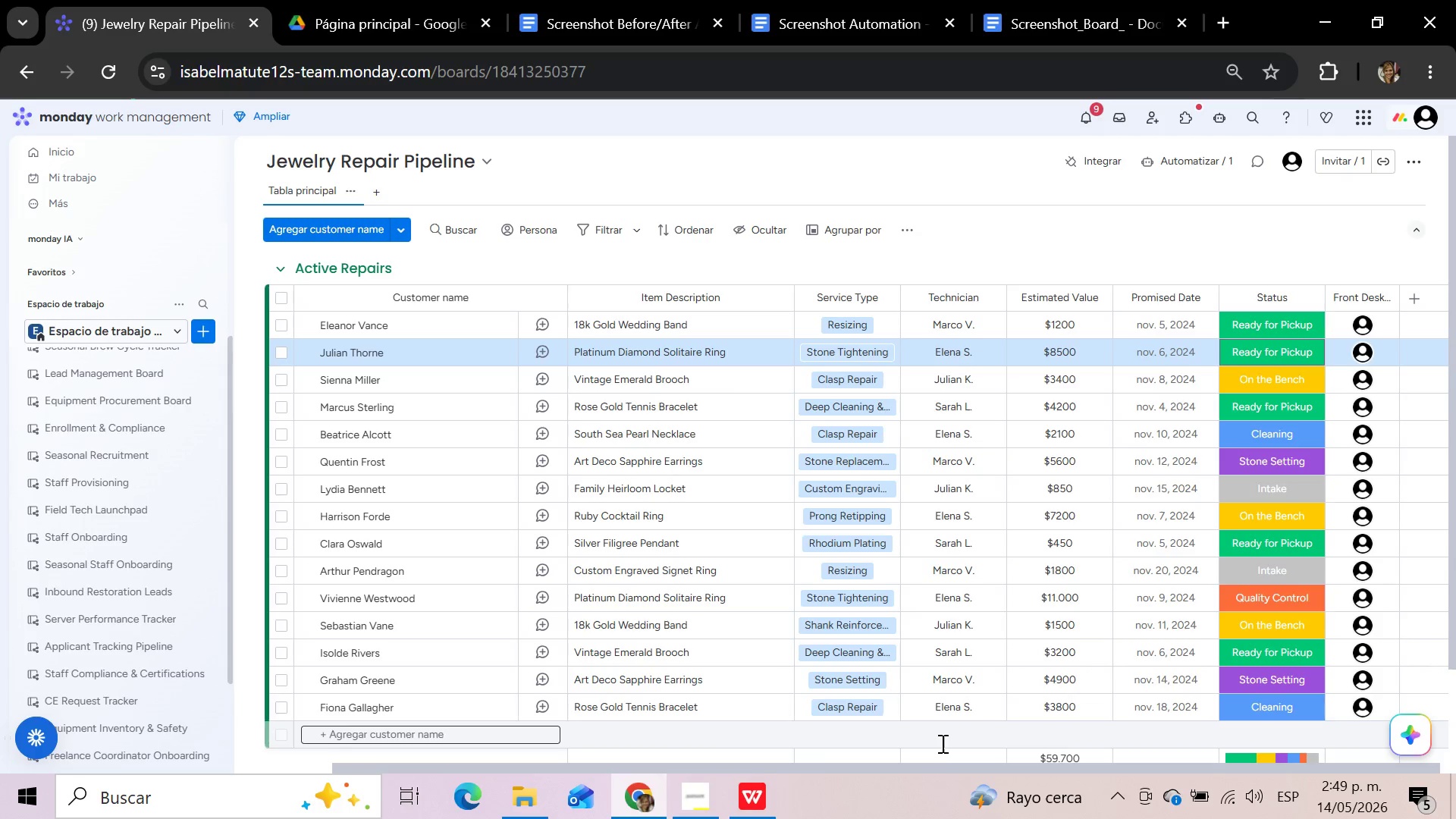 
wait(28.55)
 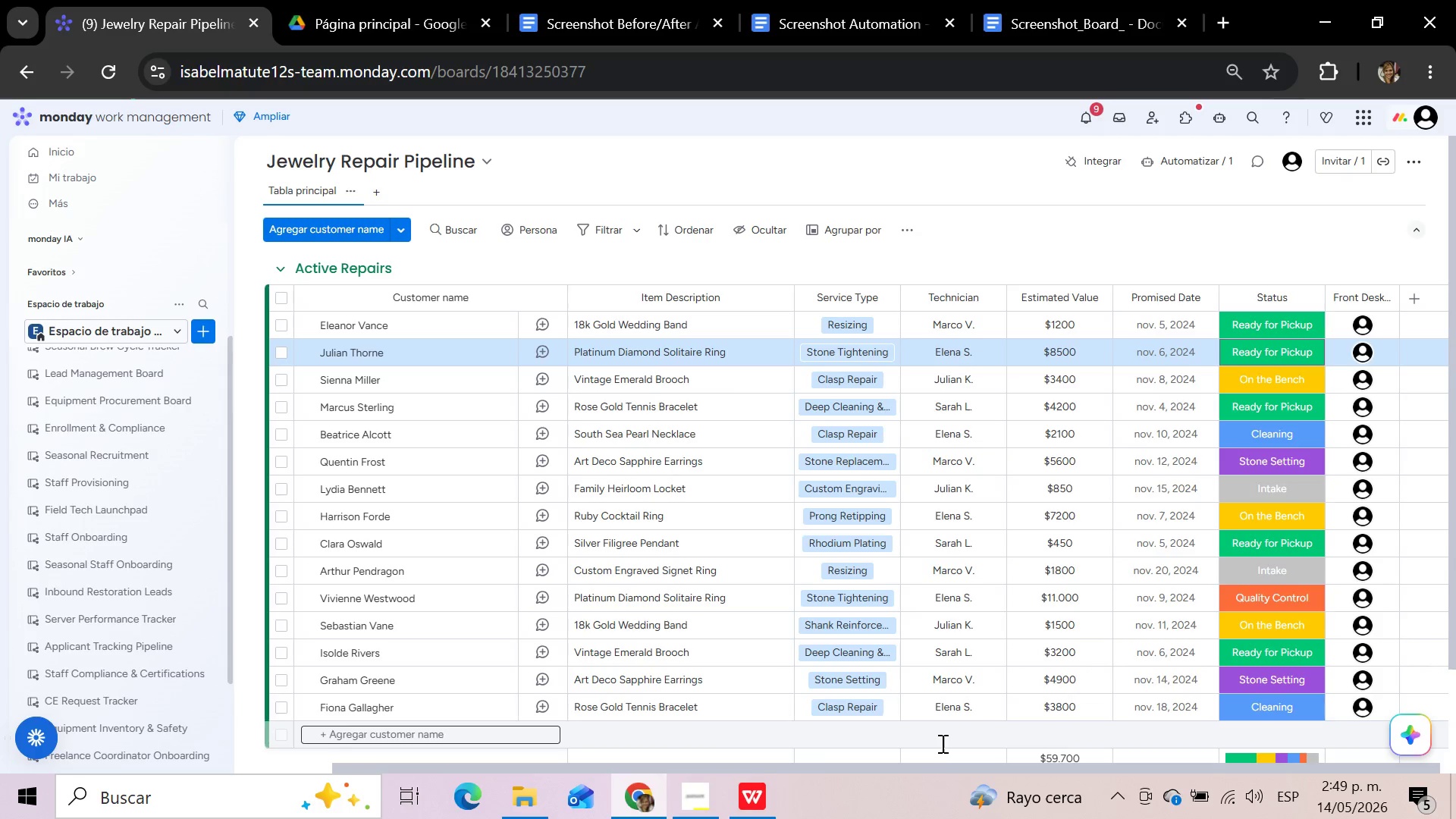 
left_click_drag(start_coordinate=[876, 767], to_coordinate=[780, 771])
 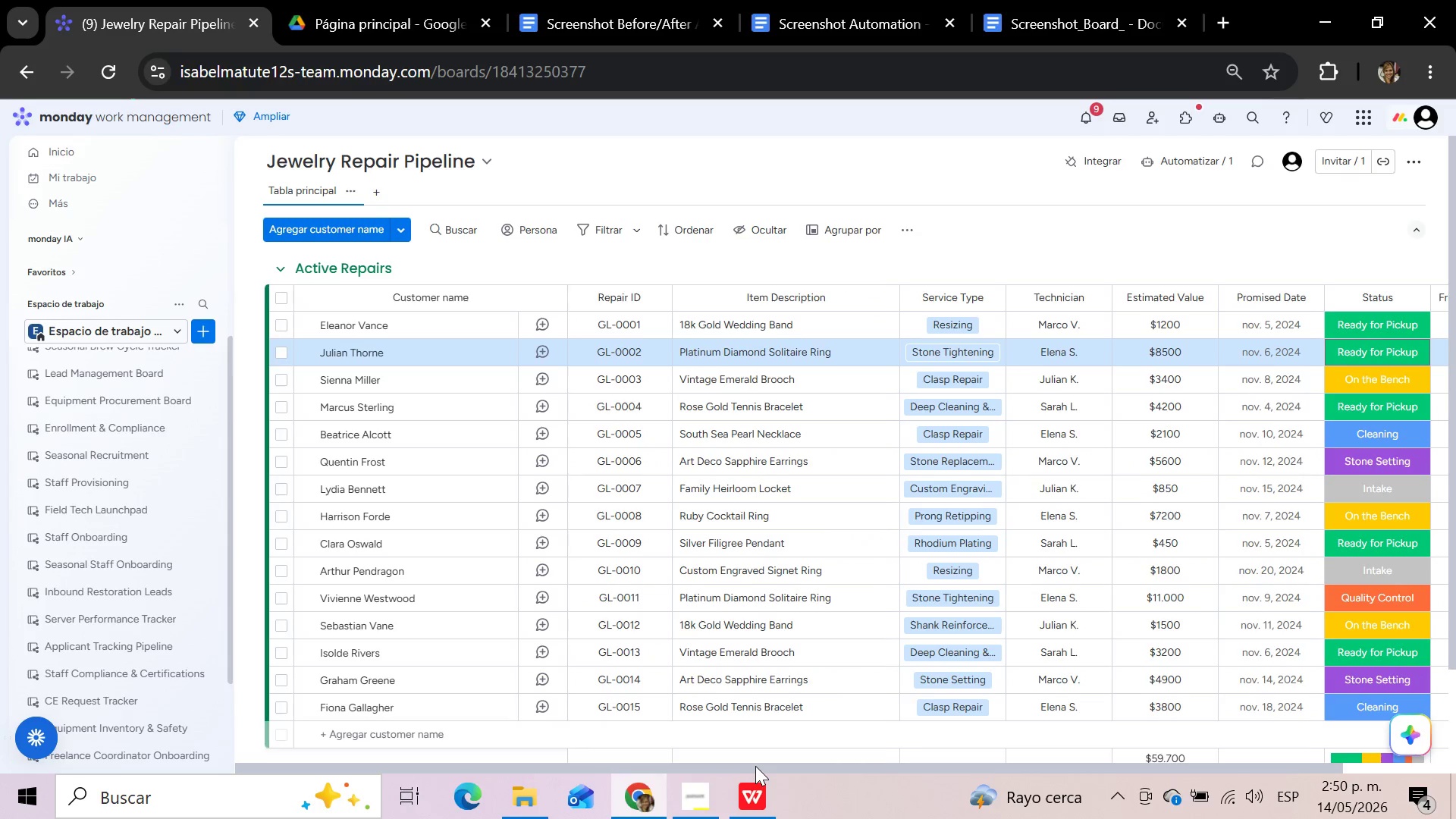 
left_click_drag(start_coordinate=[755, 766], to_coordinate=[1068, 764])
 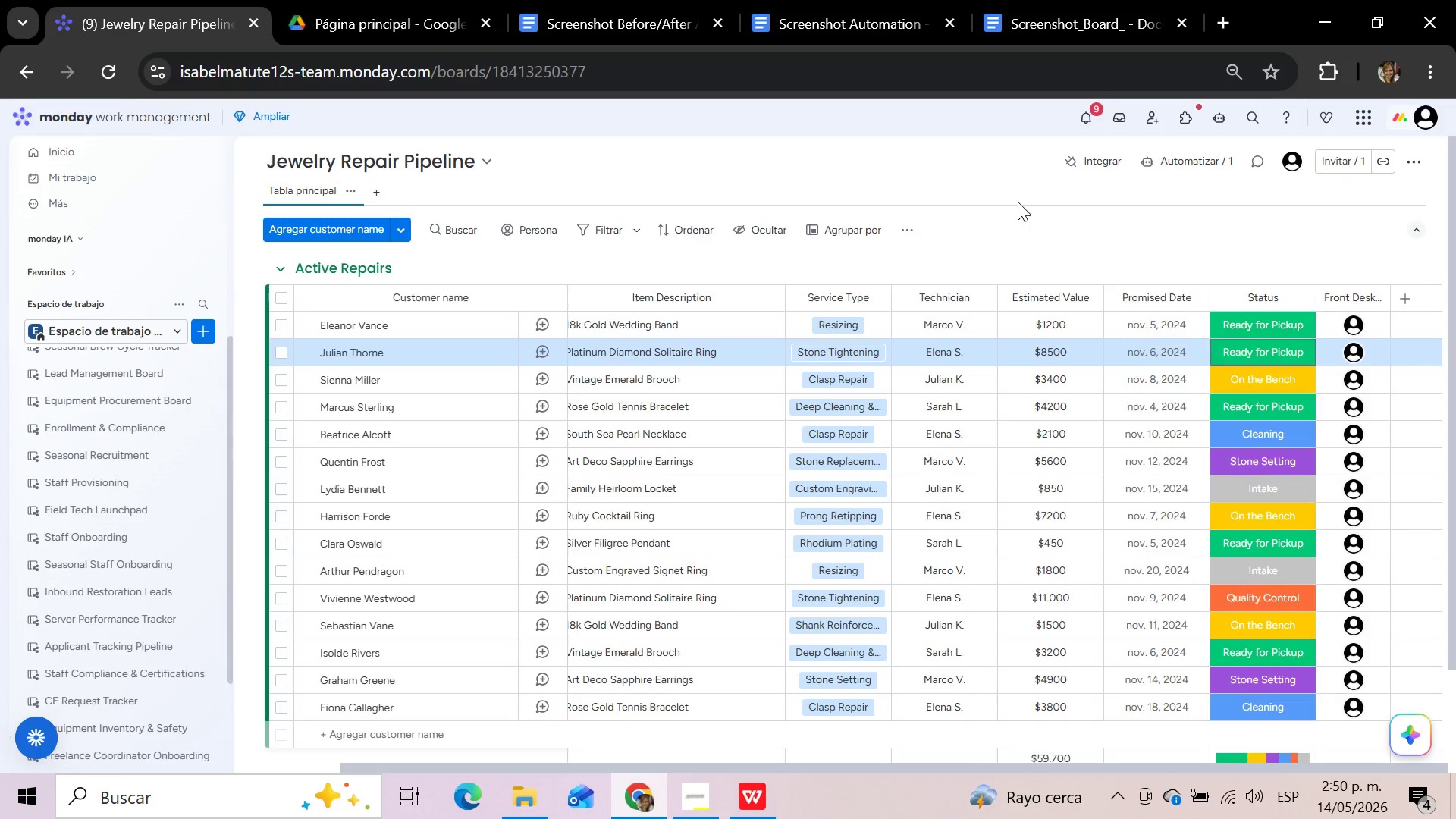 
wait(41.34)
 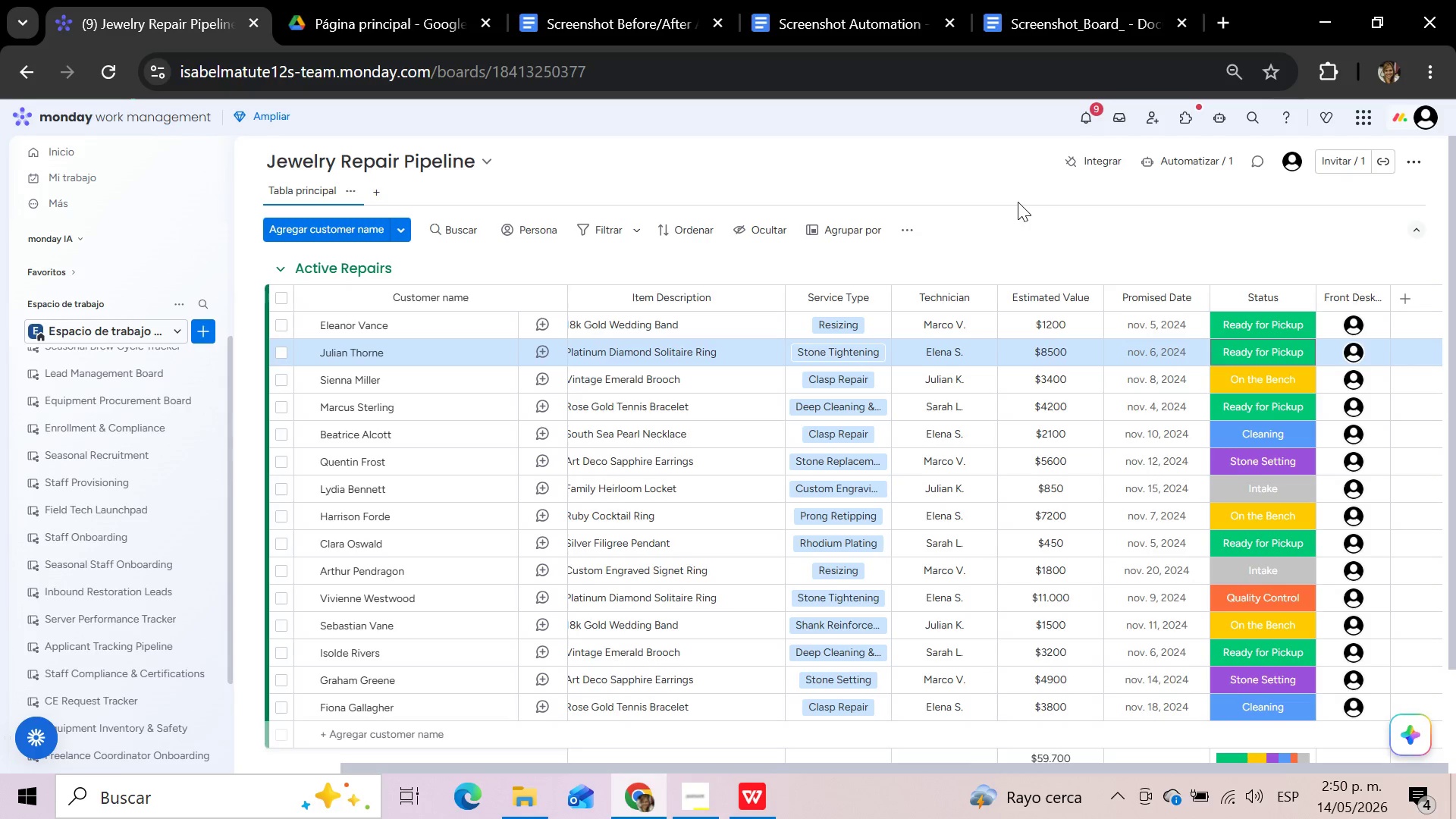 
left_click([1247, 353])
 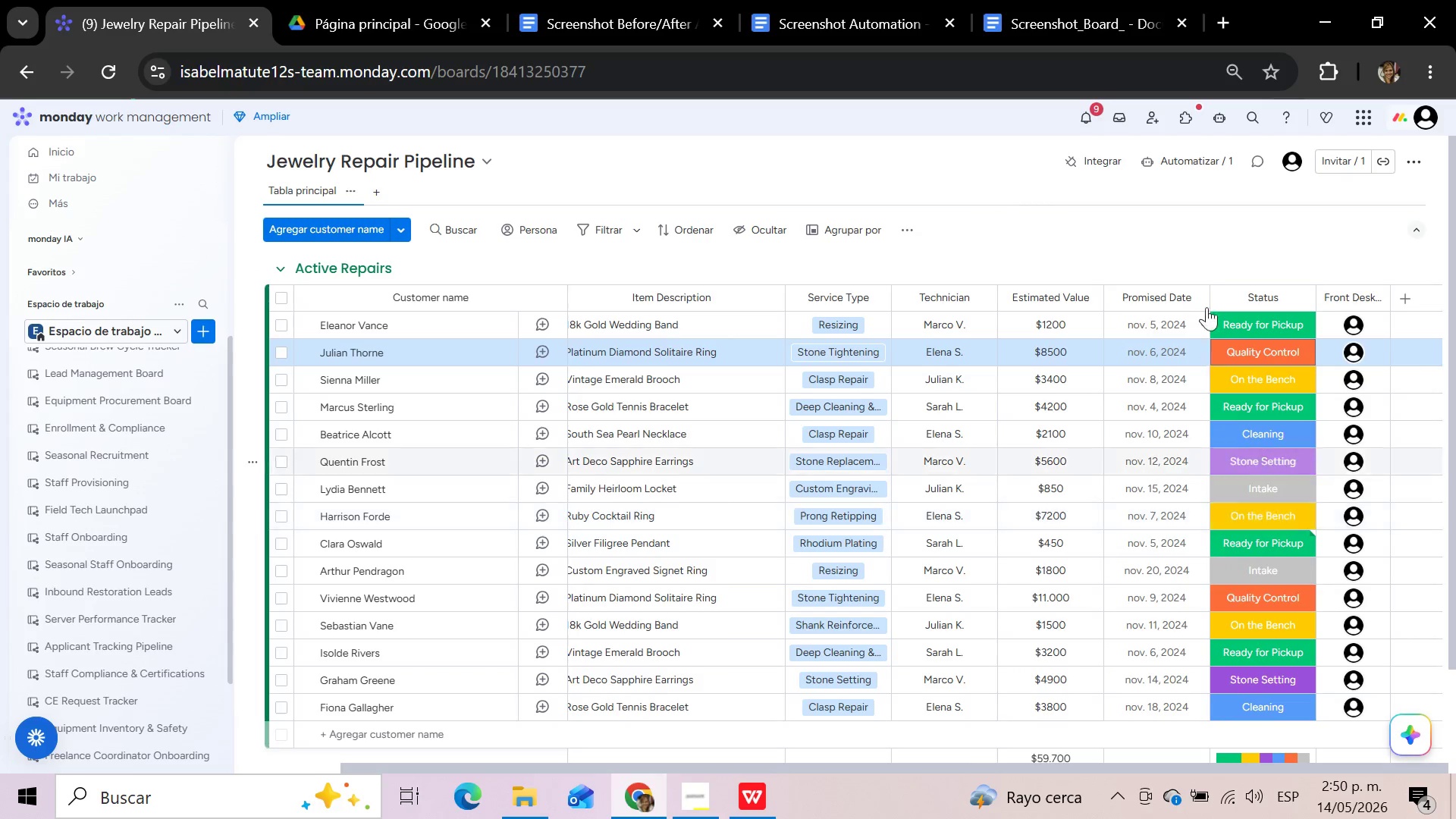 
left_click([1206, 250])
 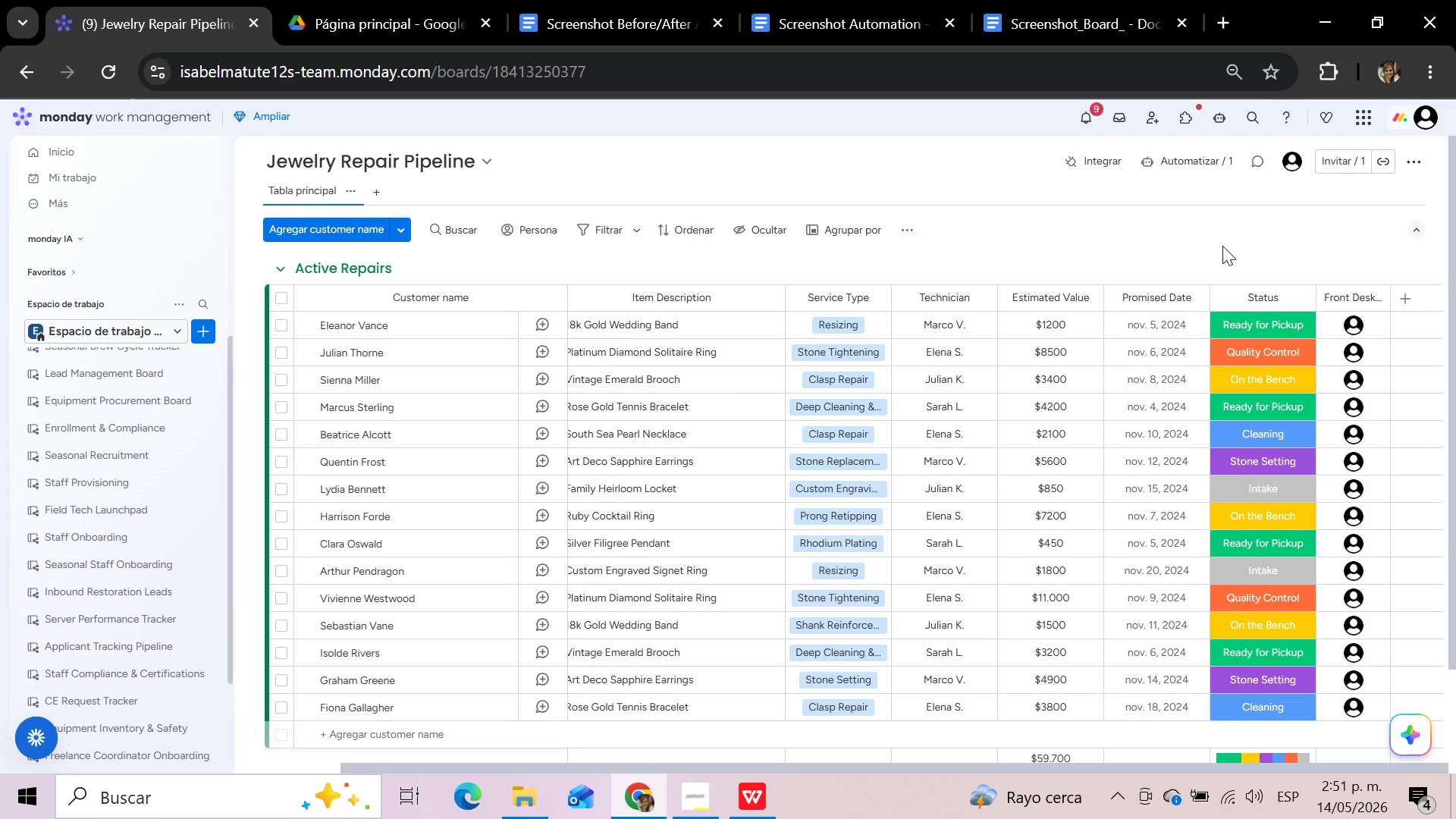 
wait(15.44)
 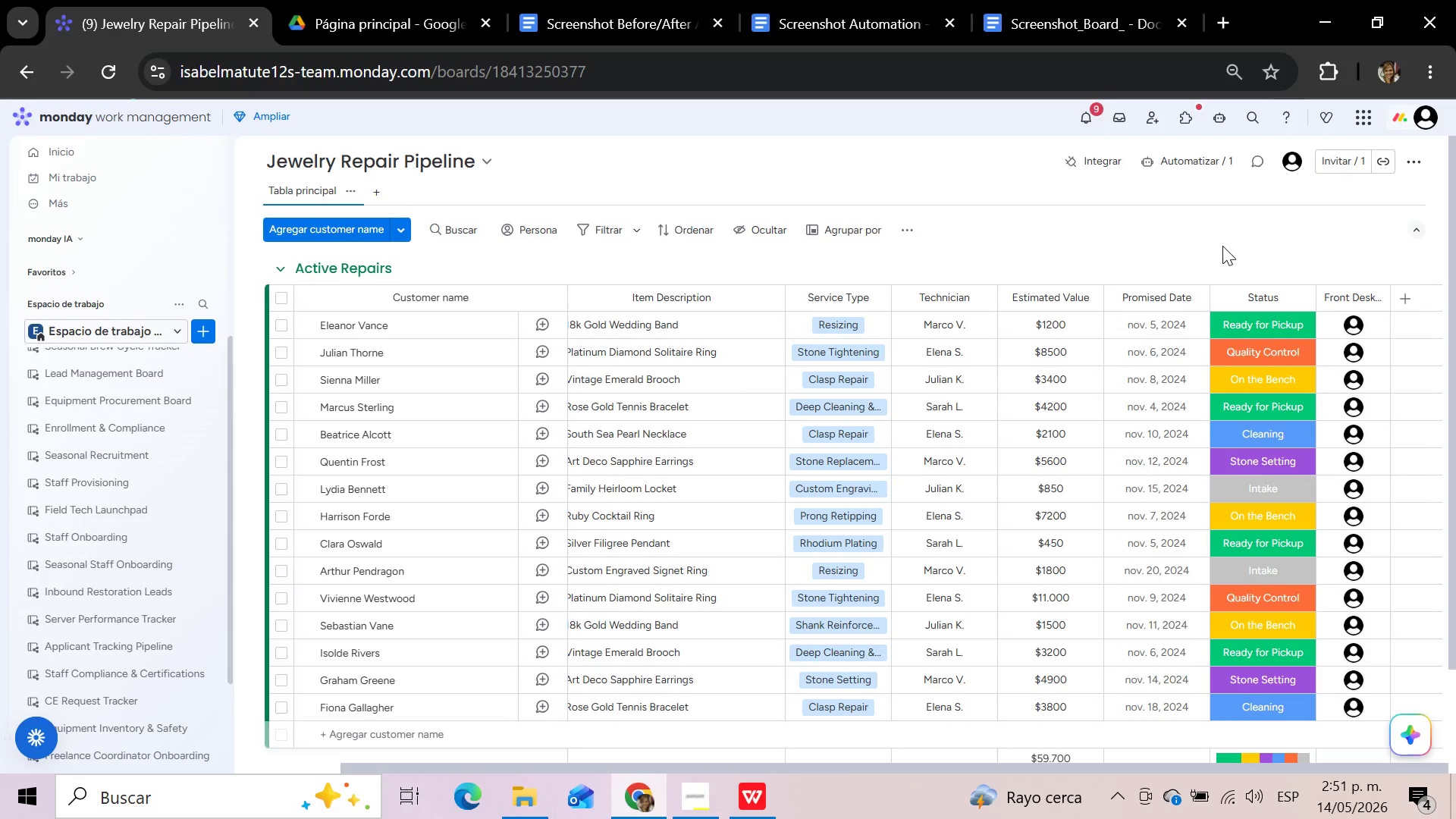 
left_click([383, 191])
 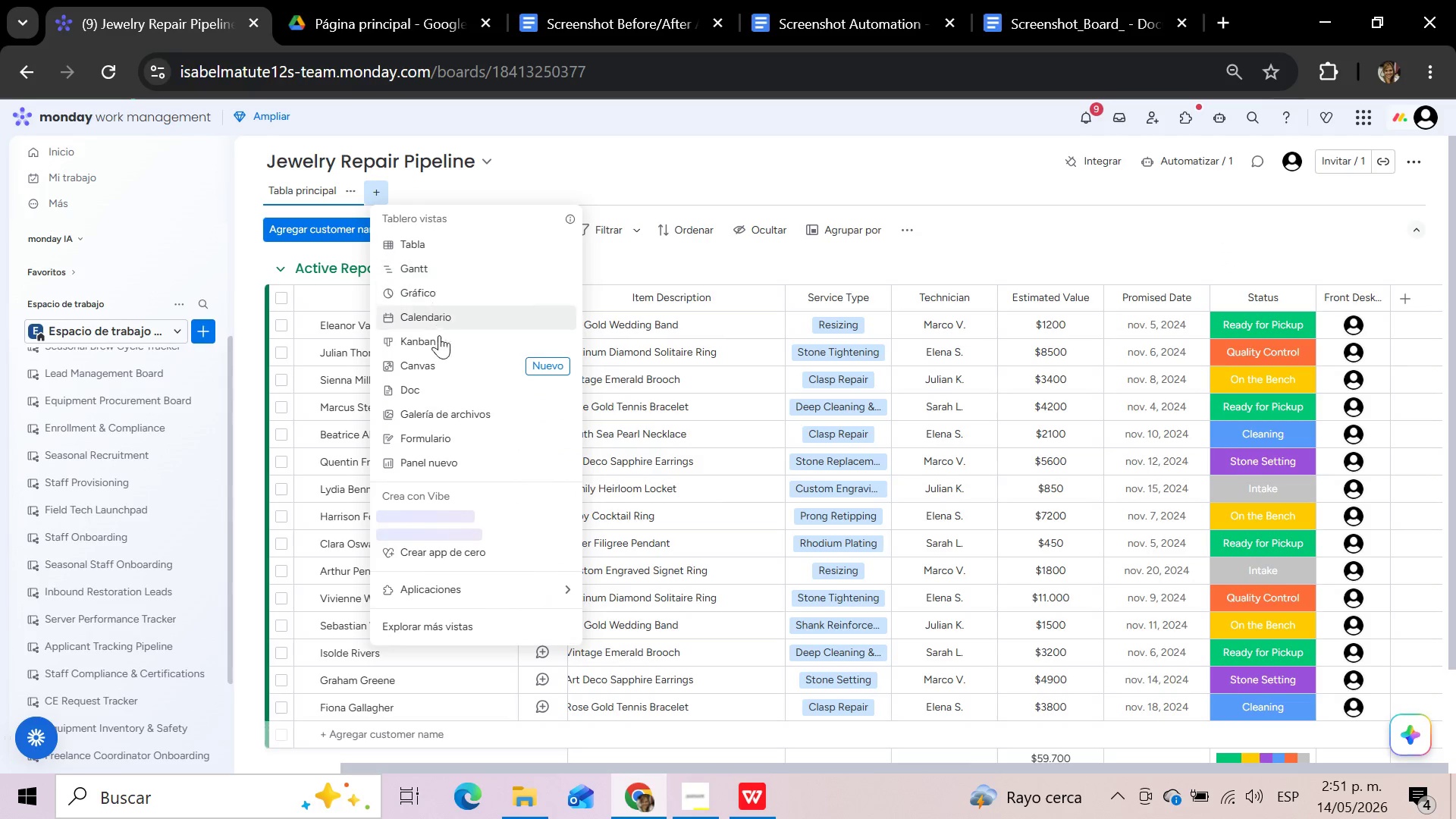 
left_click([439, 343])
 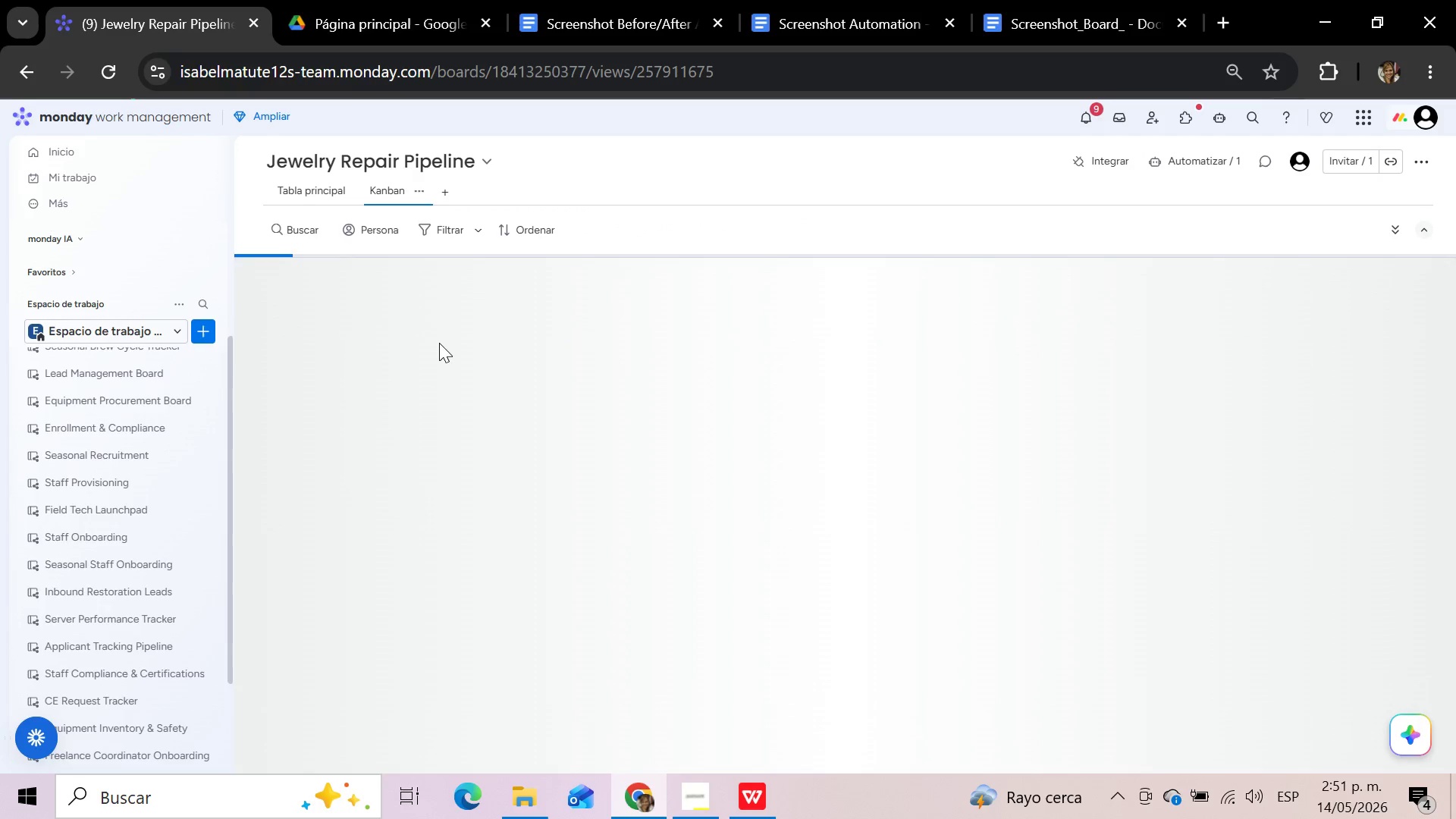 
wait(8.89)
 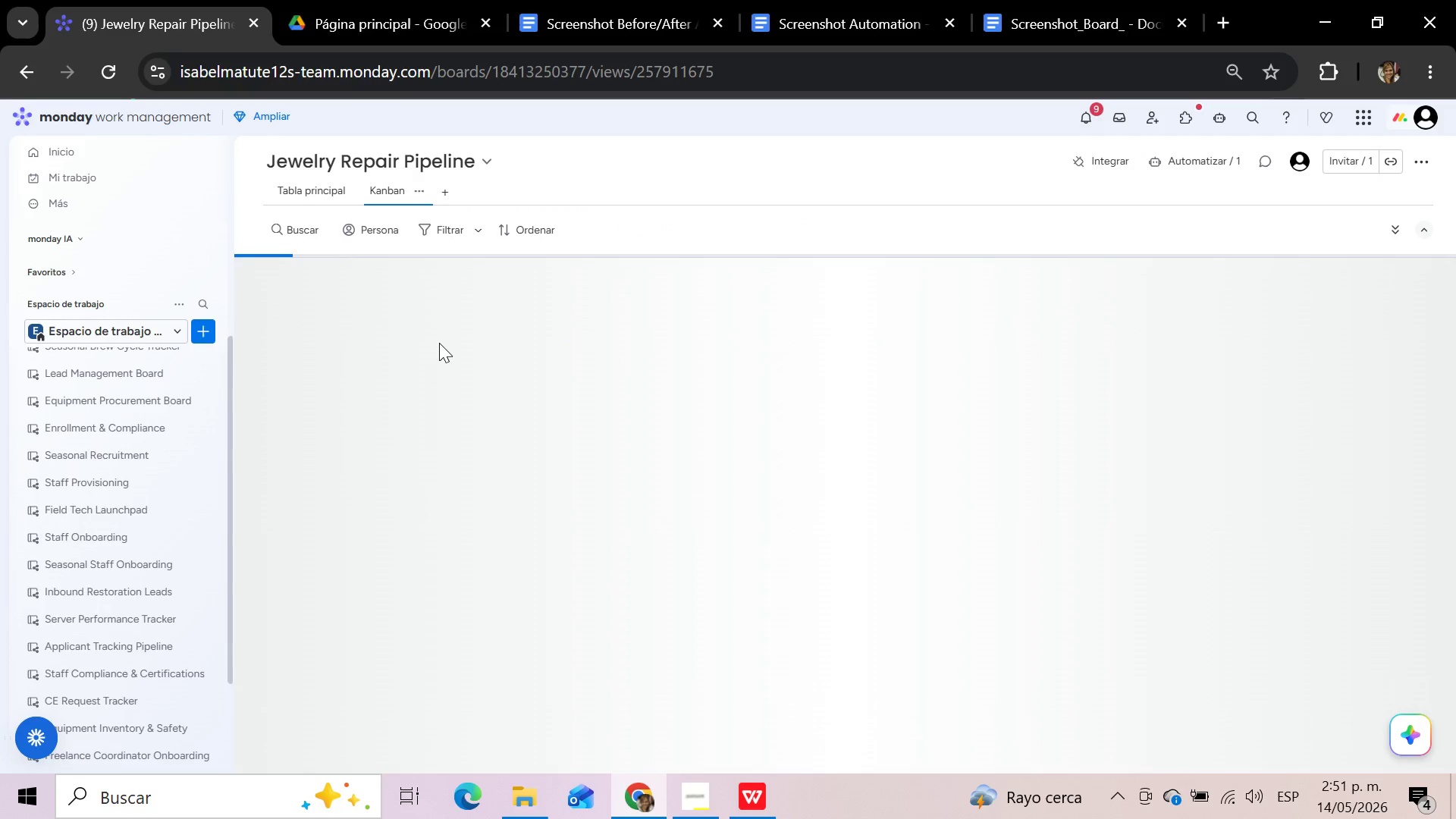 
left_click([1363, 237])
 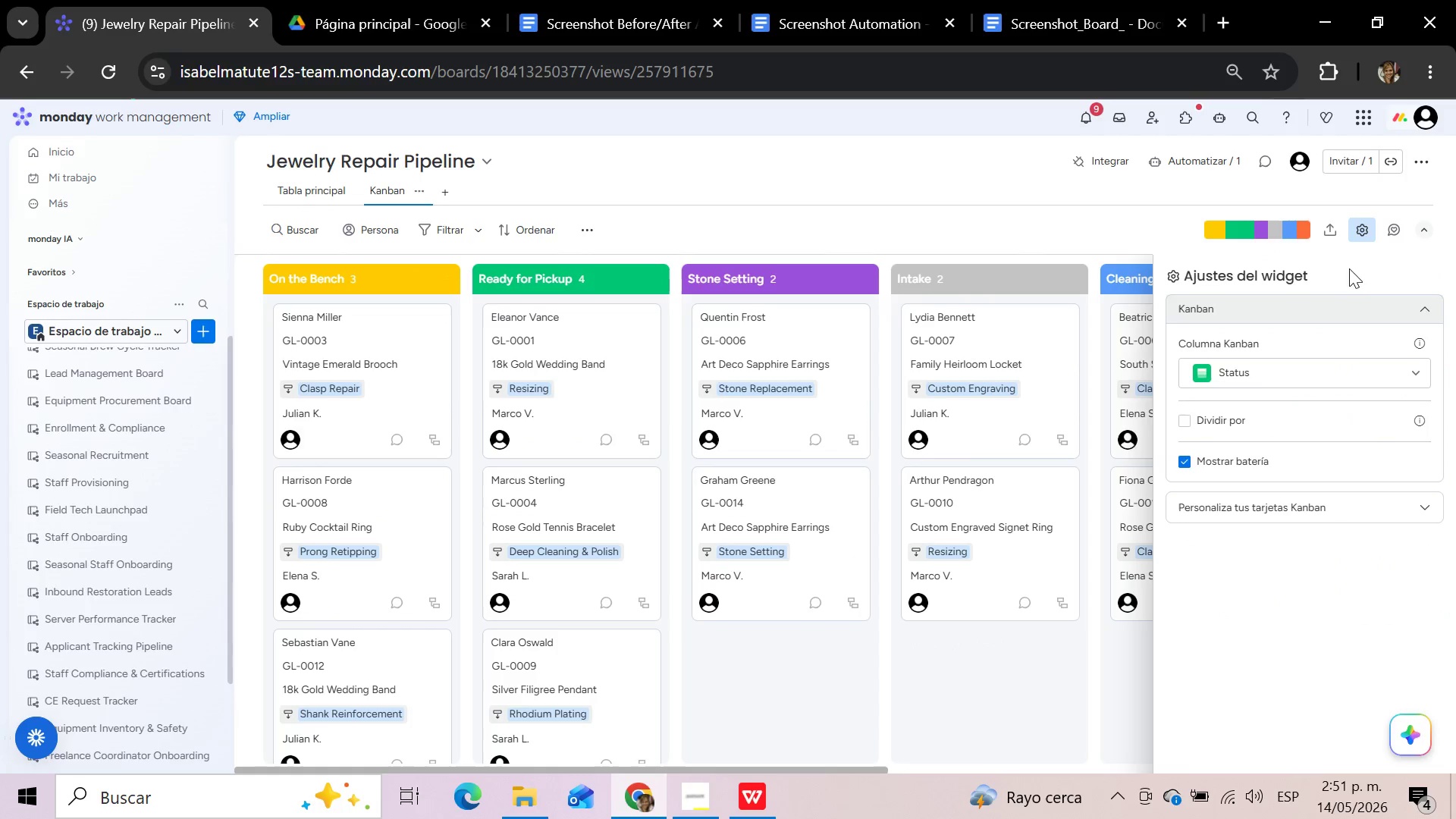 
left_click([1363, 221])
 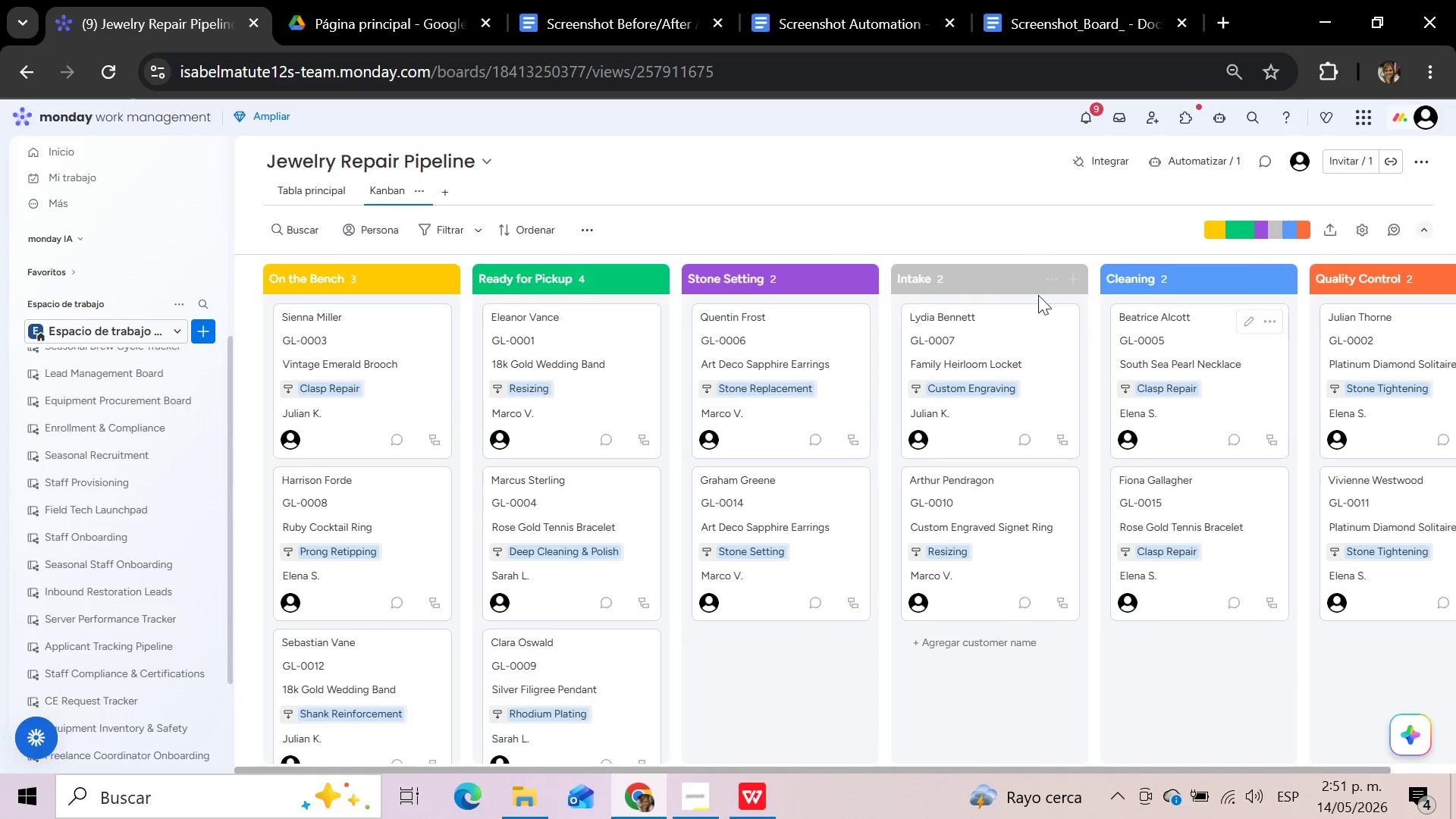 
left_click_drag(start_coordinate=[998, 286], to_coordinate=[338, 281])
 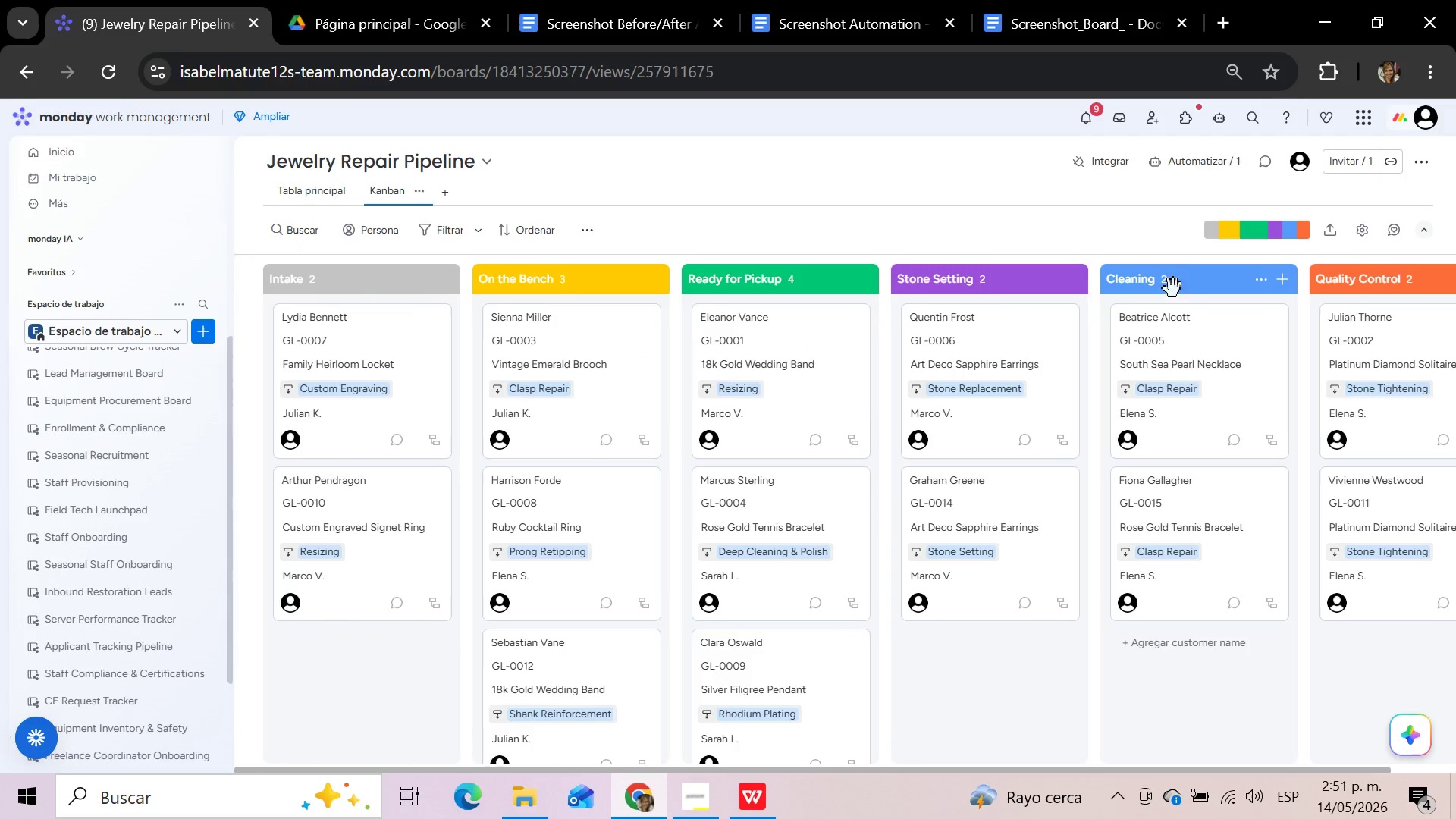 
left_click_drag(start_coordinate=[1206, 284], to_coordinate=[541, 281])
 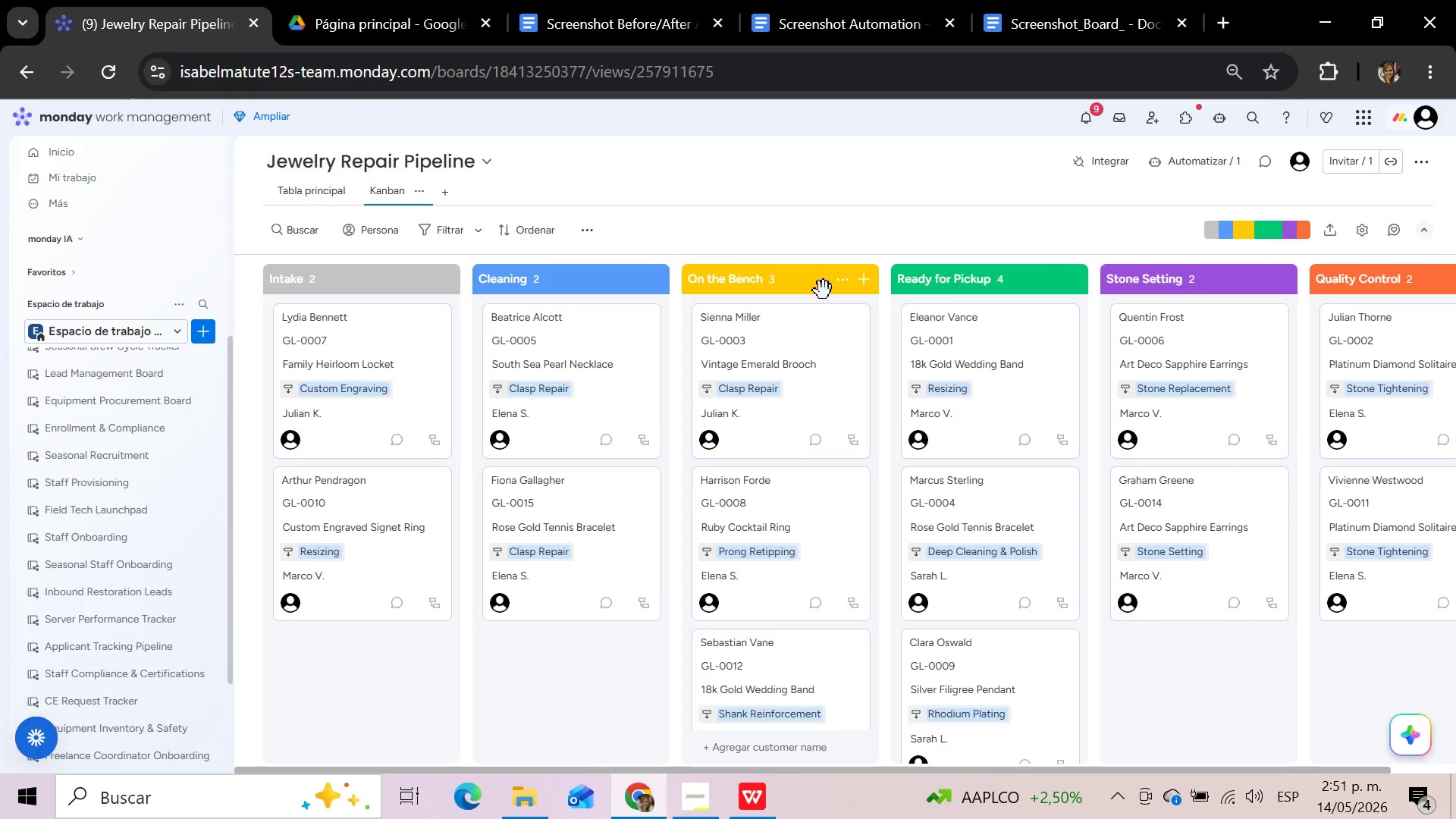 
wait(7.7)
 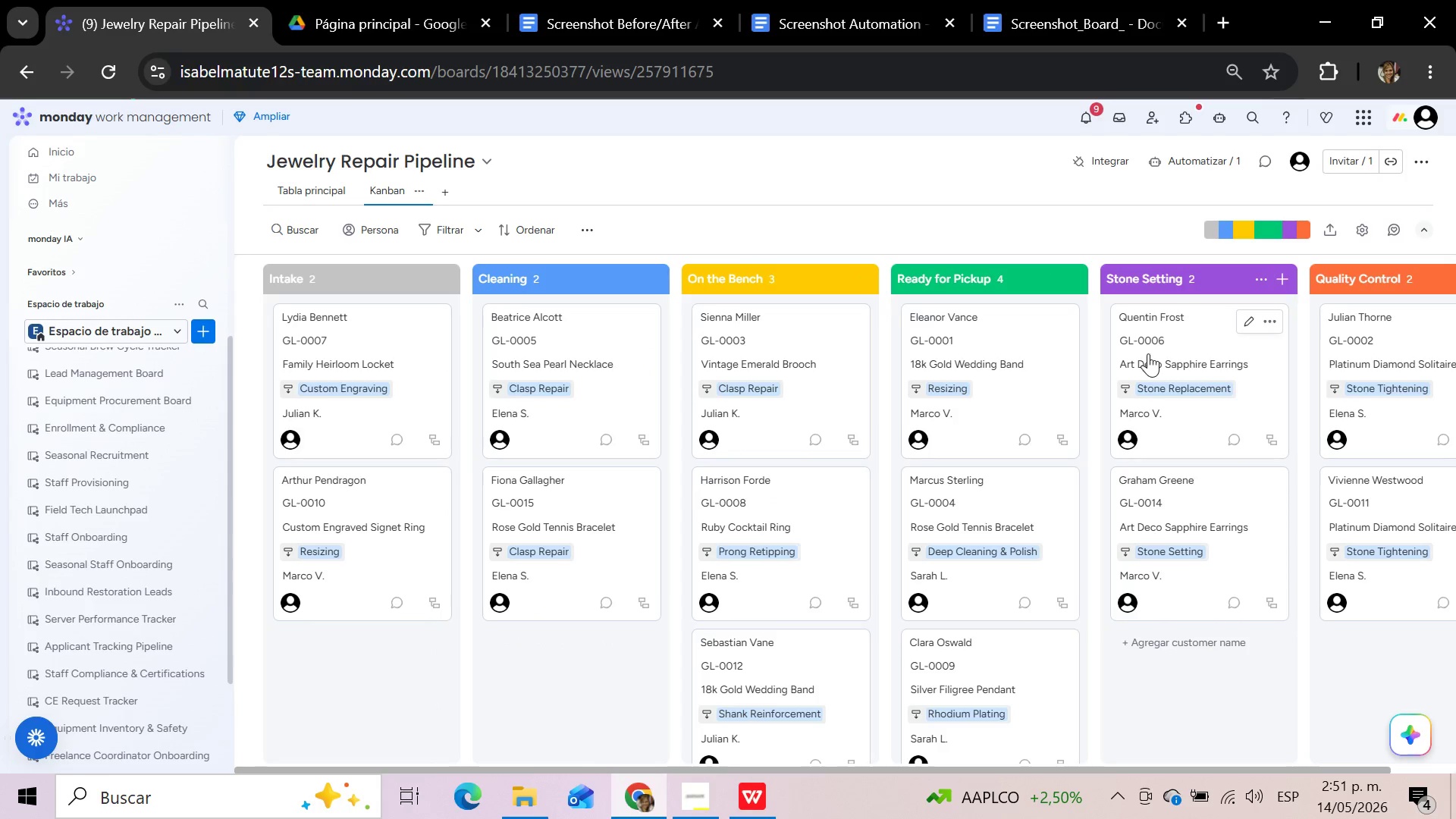 
left_click_drag(start_coordinate=[1197, 287], to_coordinate=[958, 282])
 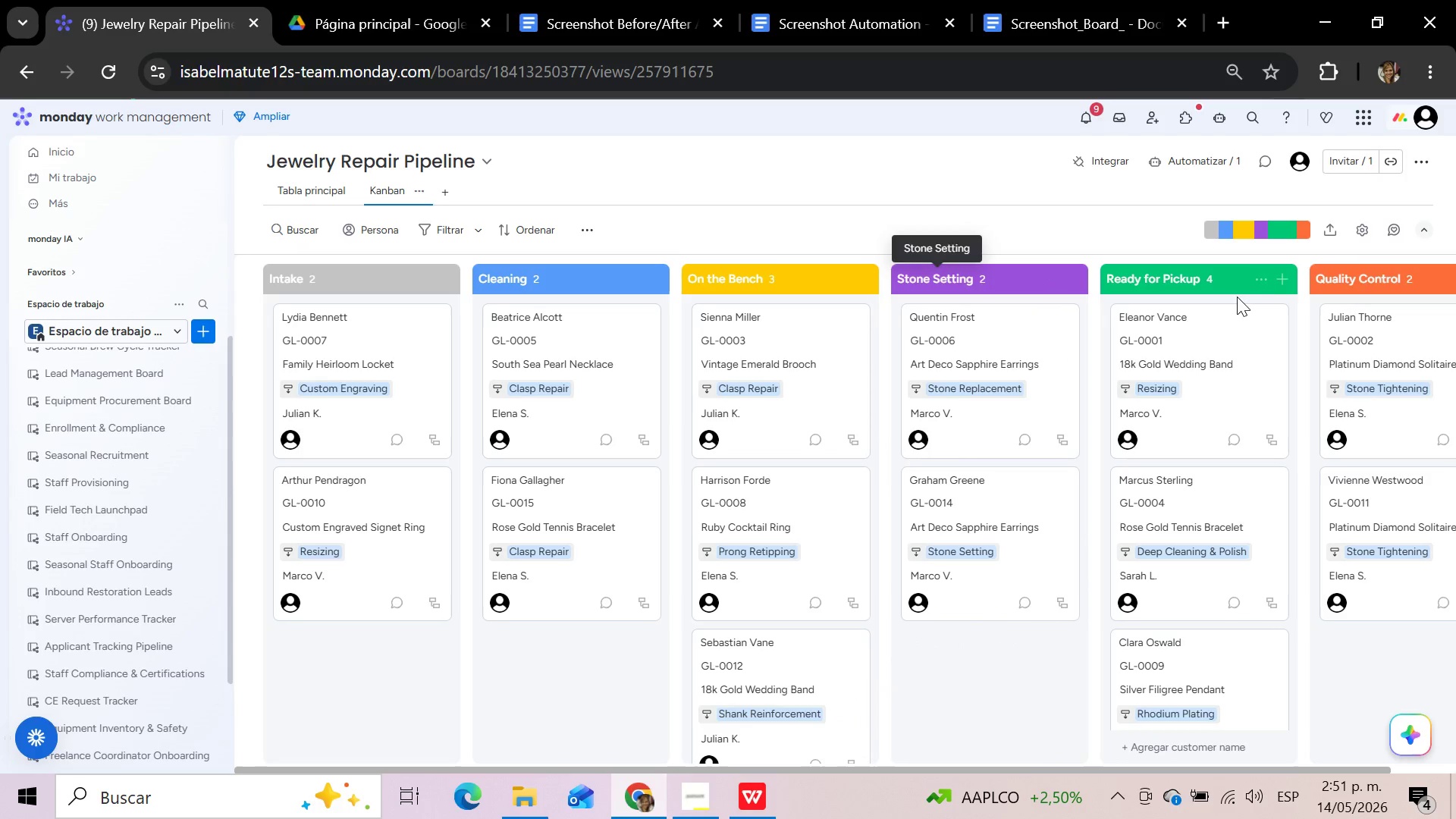 
left_click_drag(start_coordinate=[1403, 290], to_coordinate=[1150, 280])
 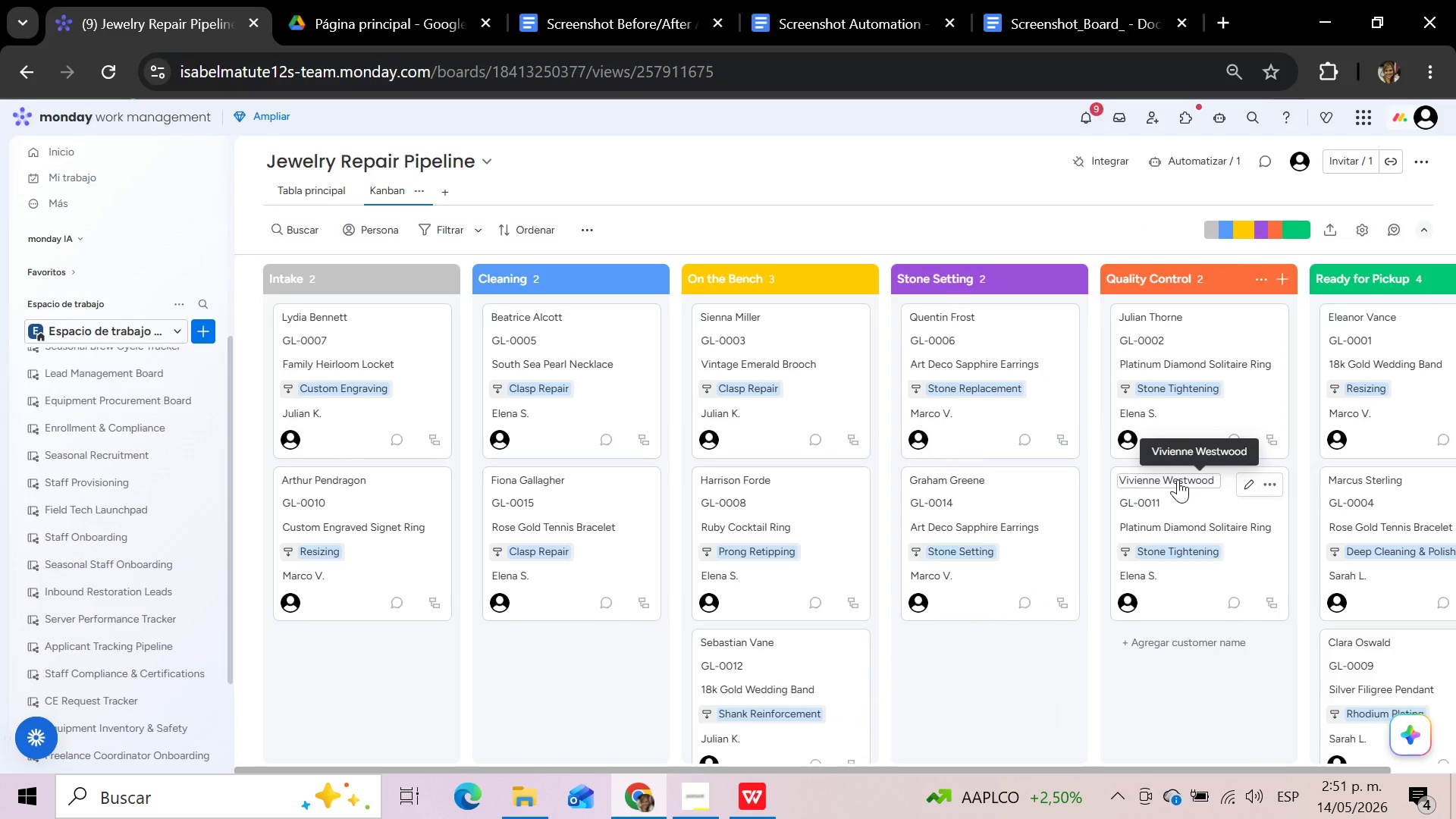 
scroll: coordinate [1178, 479], scroll_direction: down, amount: 2.0
 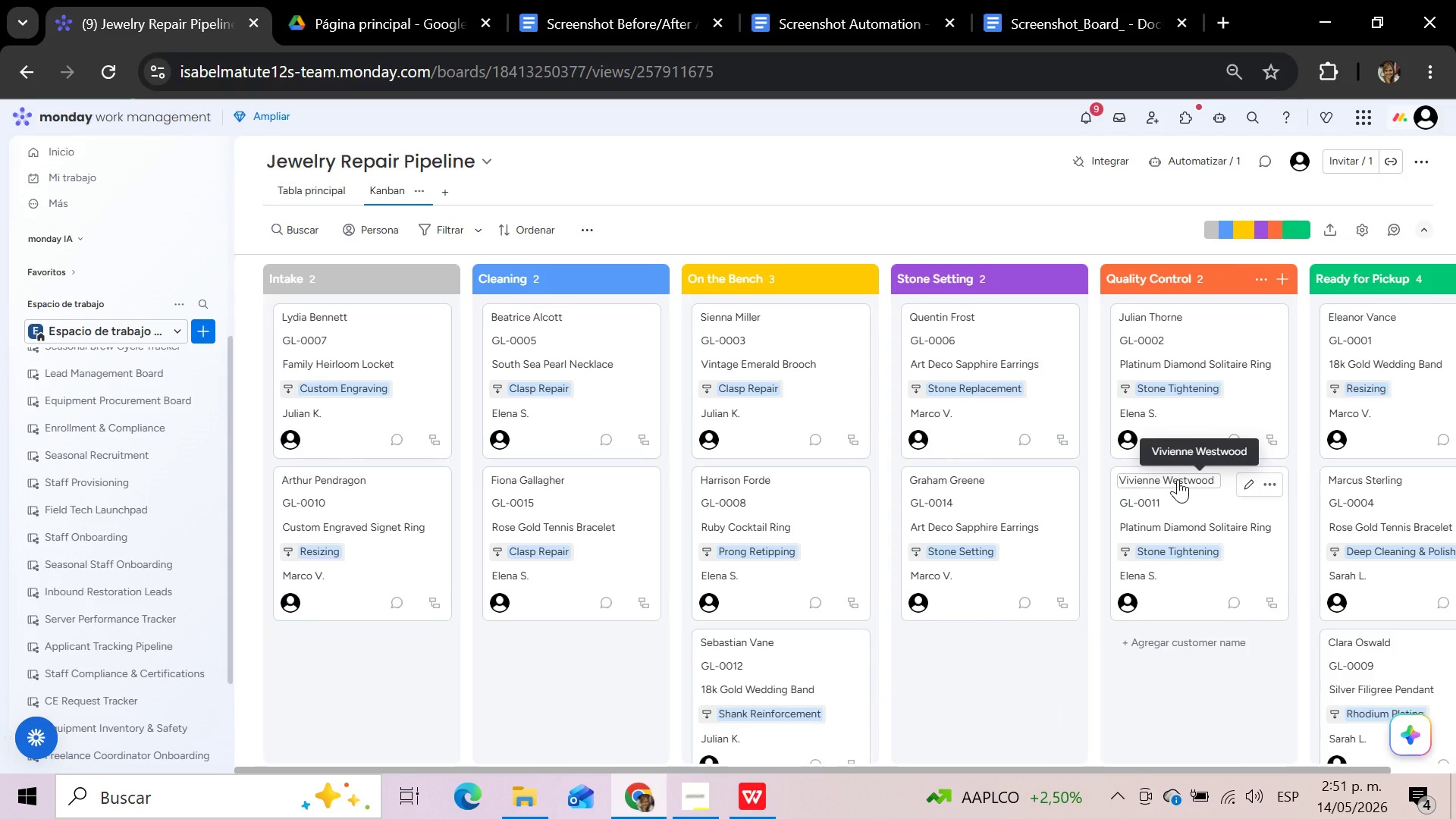 
scroll: coordinate [1178, 479], scroll_direction: up, amount: 1.0
 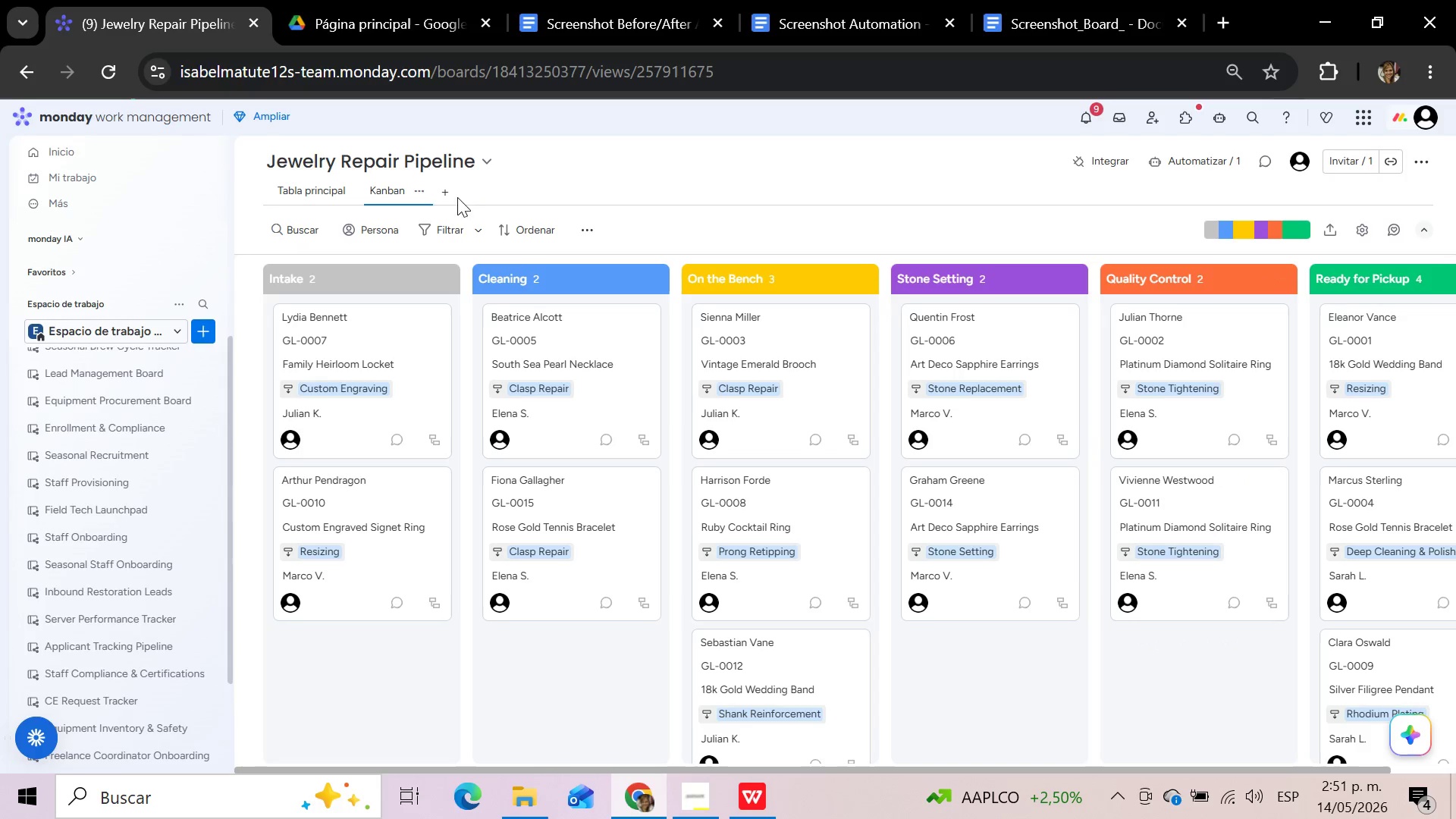 
left_click([451, 193])
 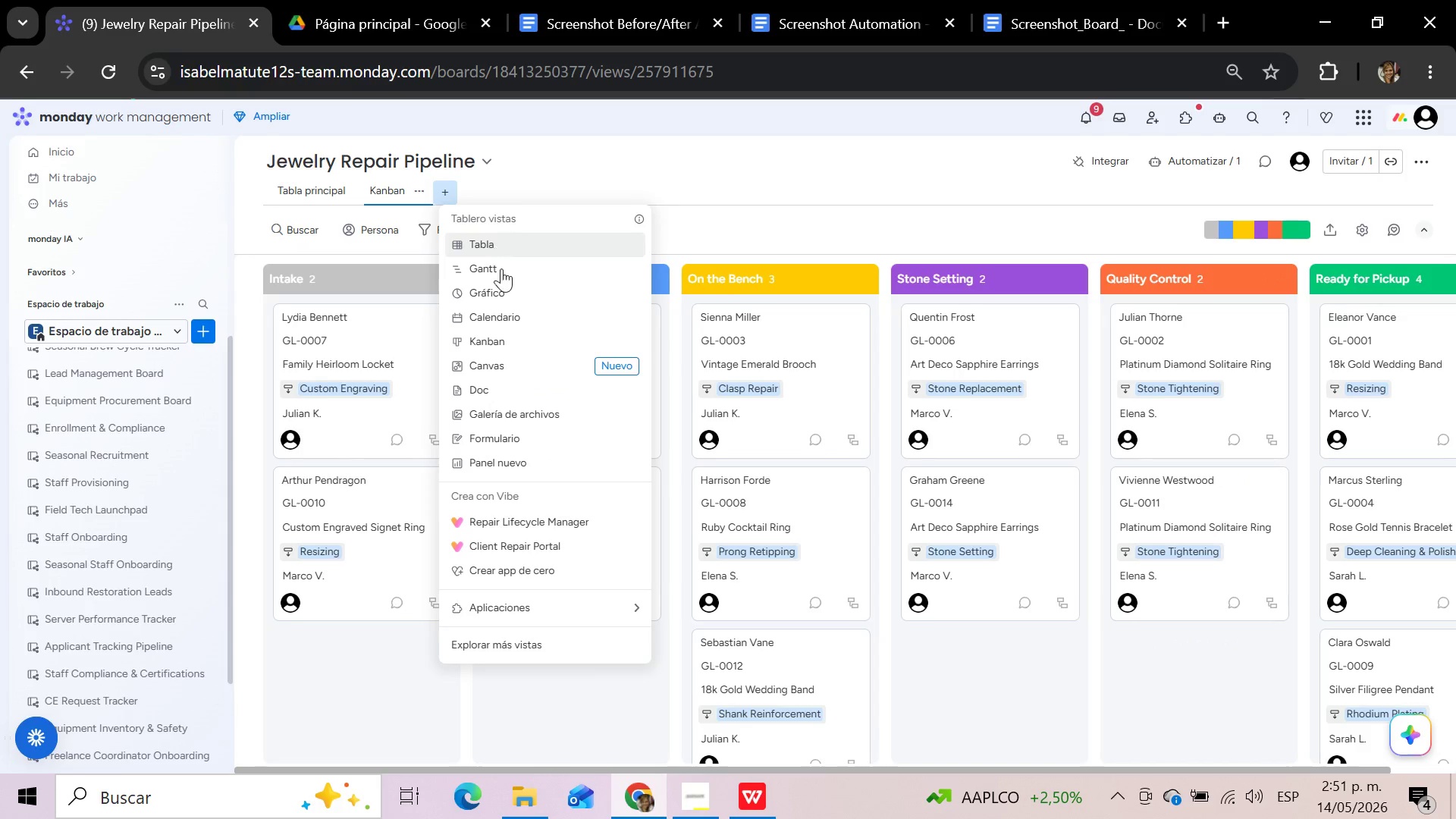 
left_click([513, 318])
 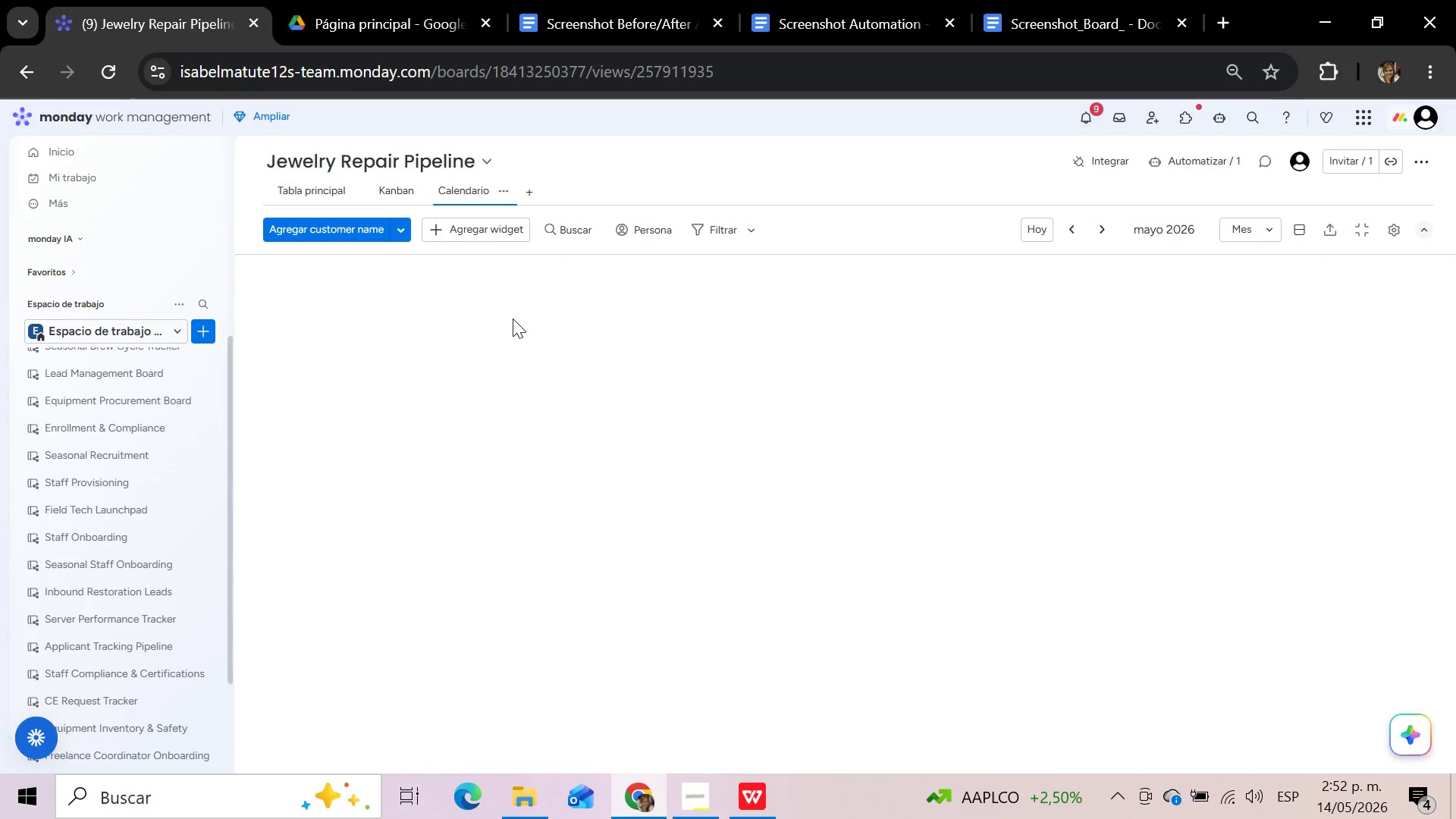 
wait(8.97)
 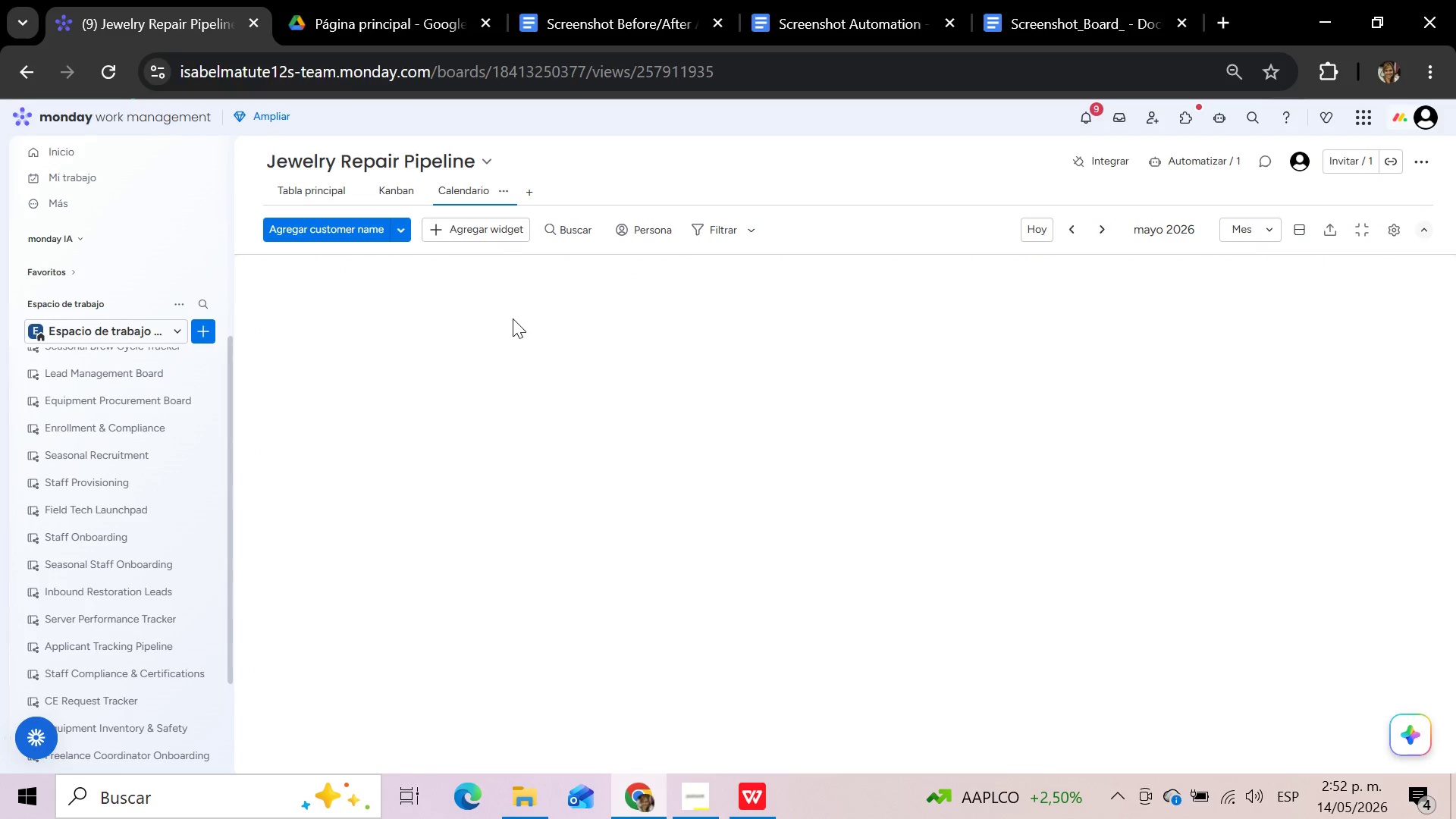 
left_click([509, 190])
 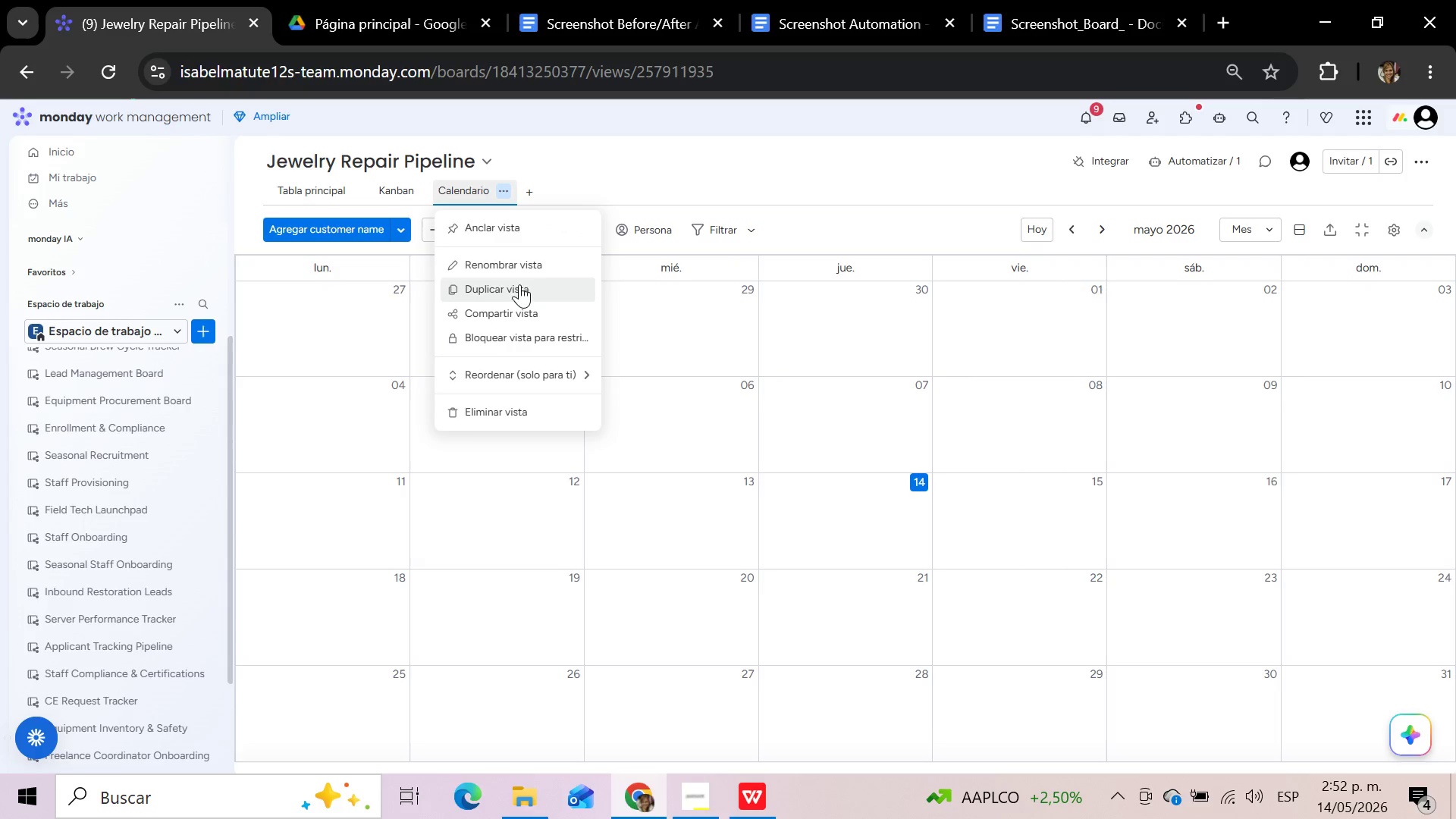 
left_click([521, 263])
 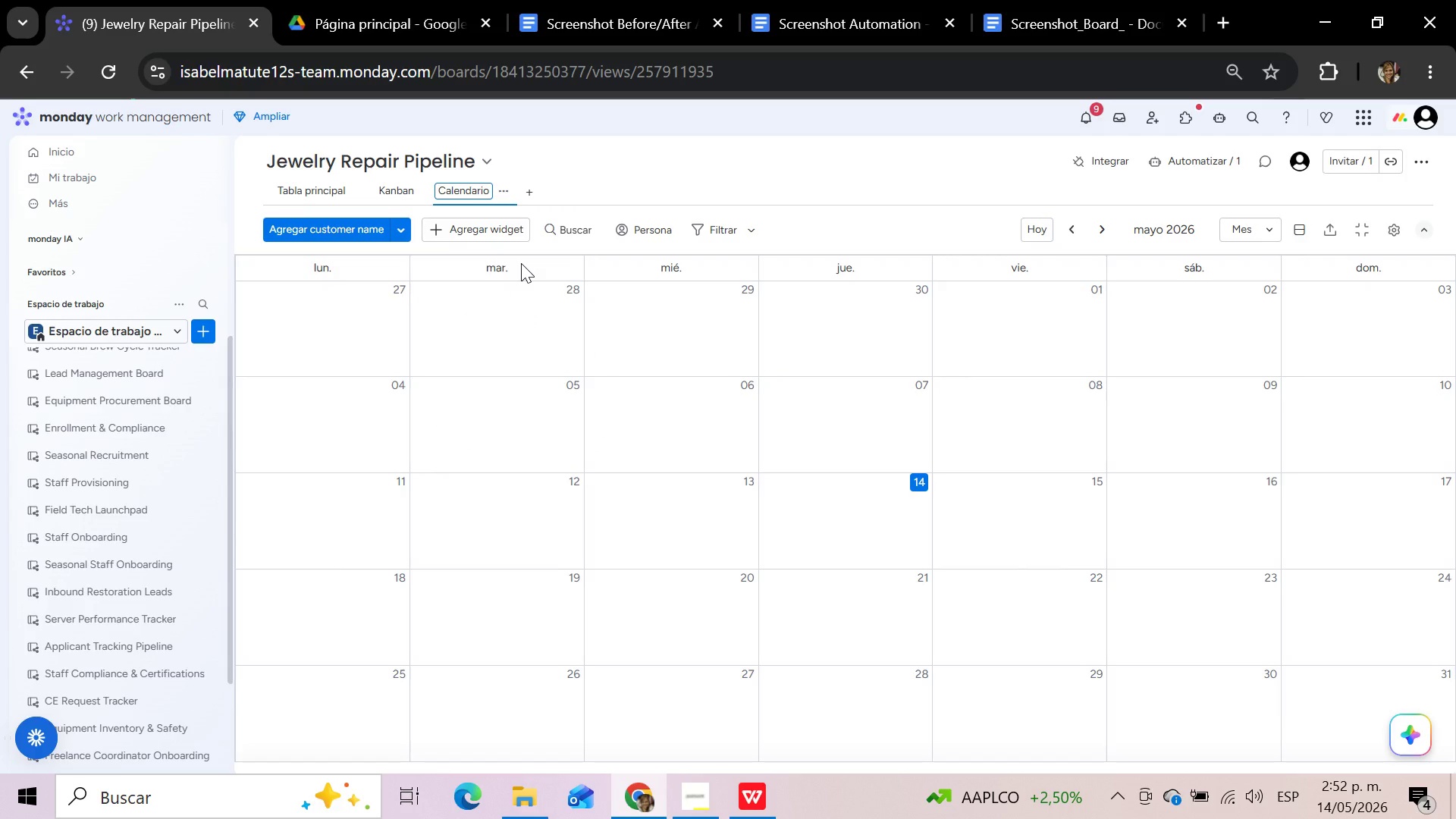 
hold_key(key=Backspace, duration=1.19)
 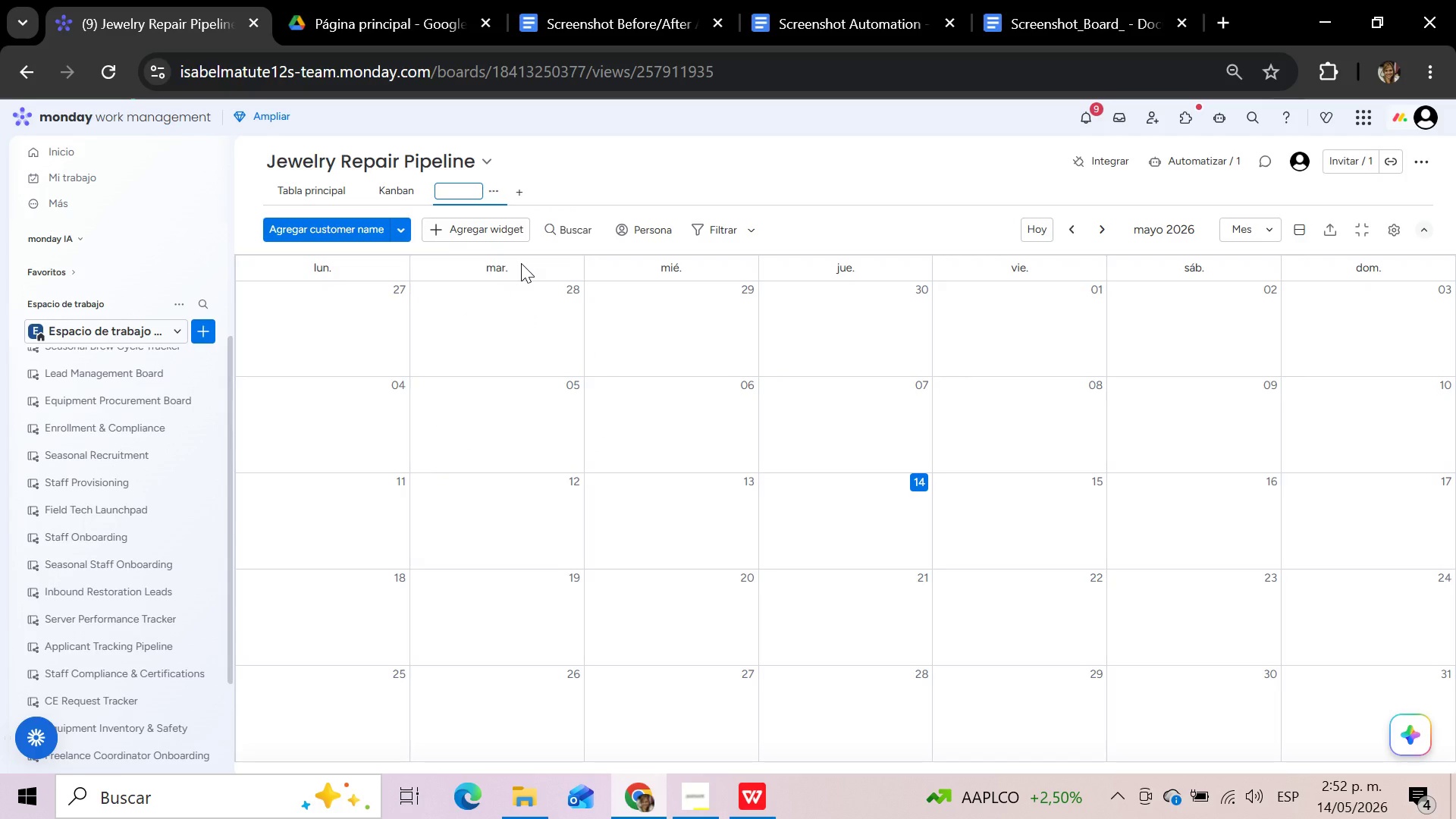 
type(Promised Date Calendar)
 